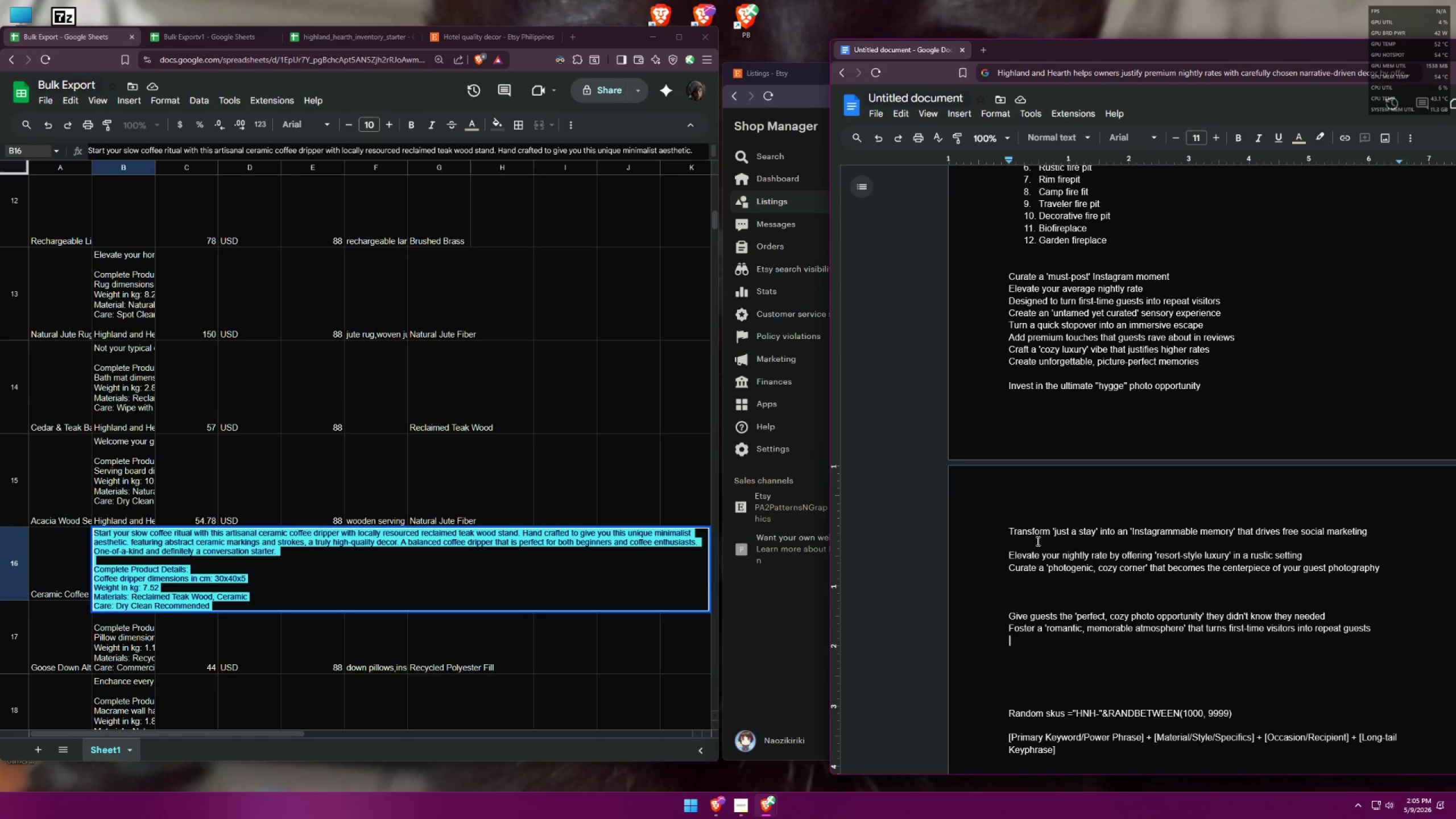 
scroll: coordinate [1025, 558], scroll_direction: up, amount: 1.0
 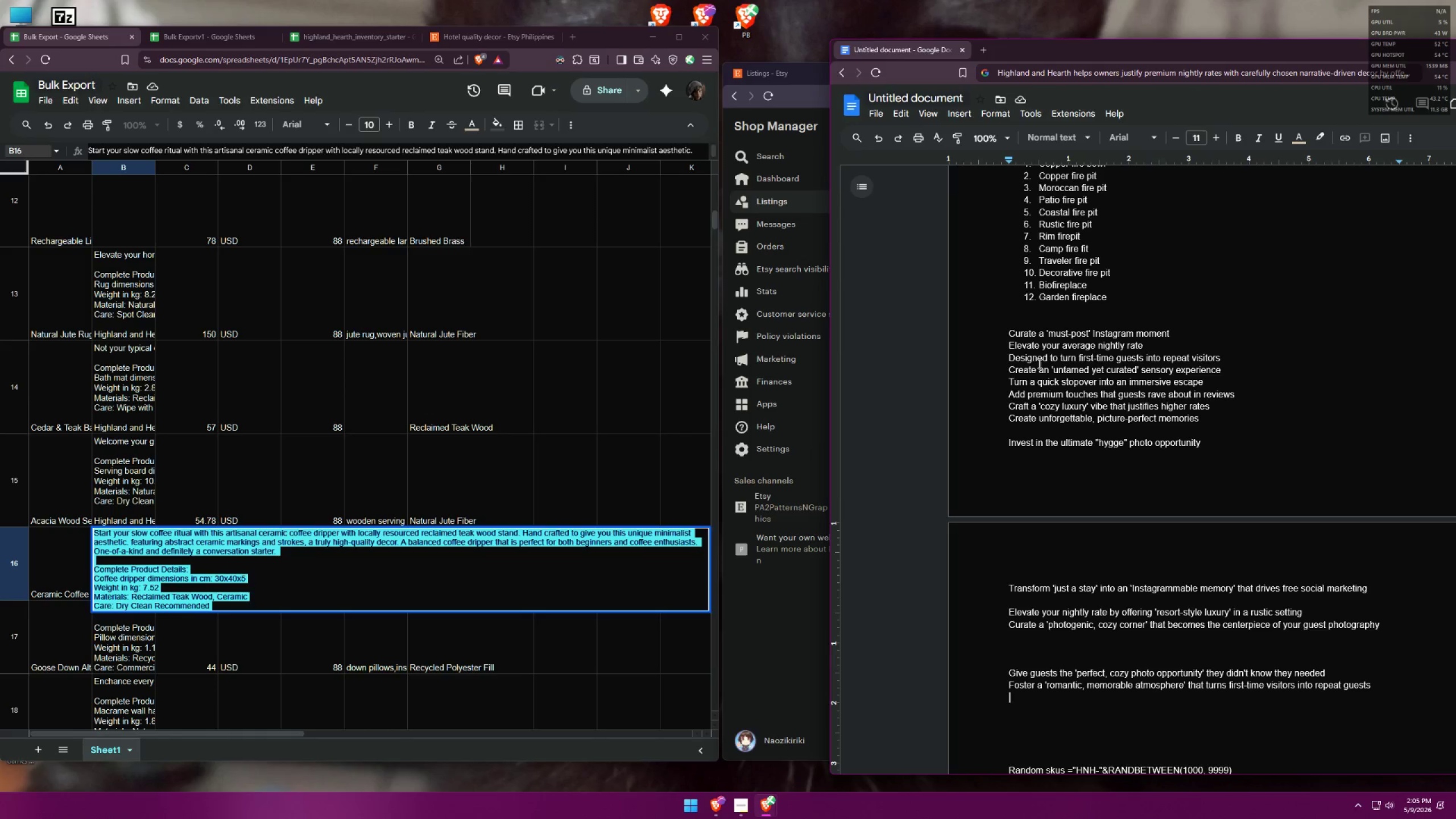 
left_click_drag(start_coordinate=[1220, 358], to_coordinate=[988, 357])
 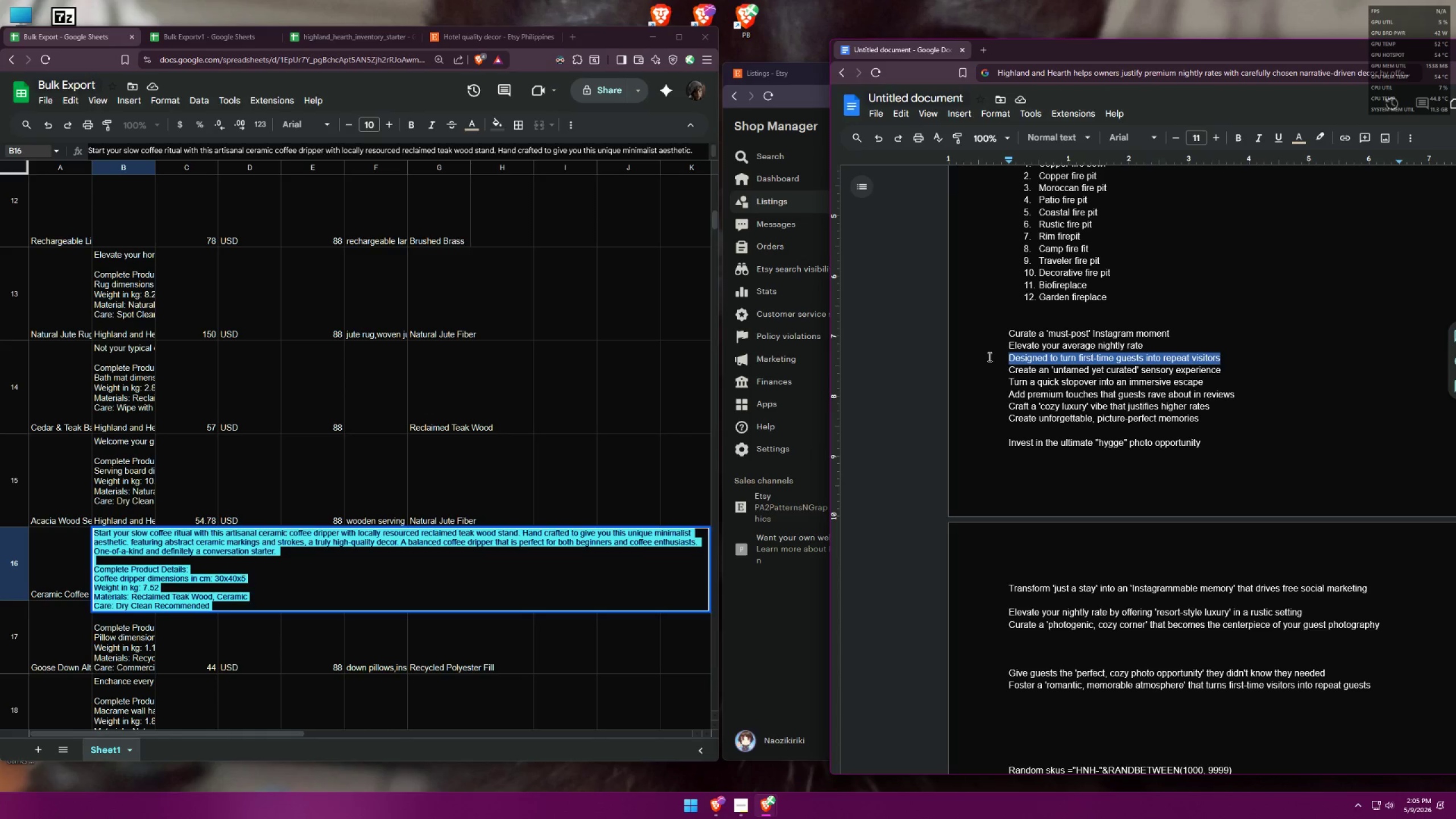 
key(Control+X)
 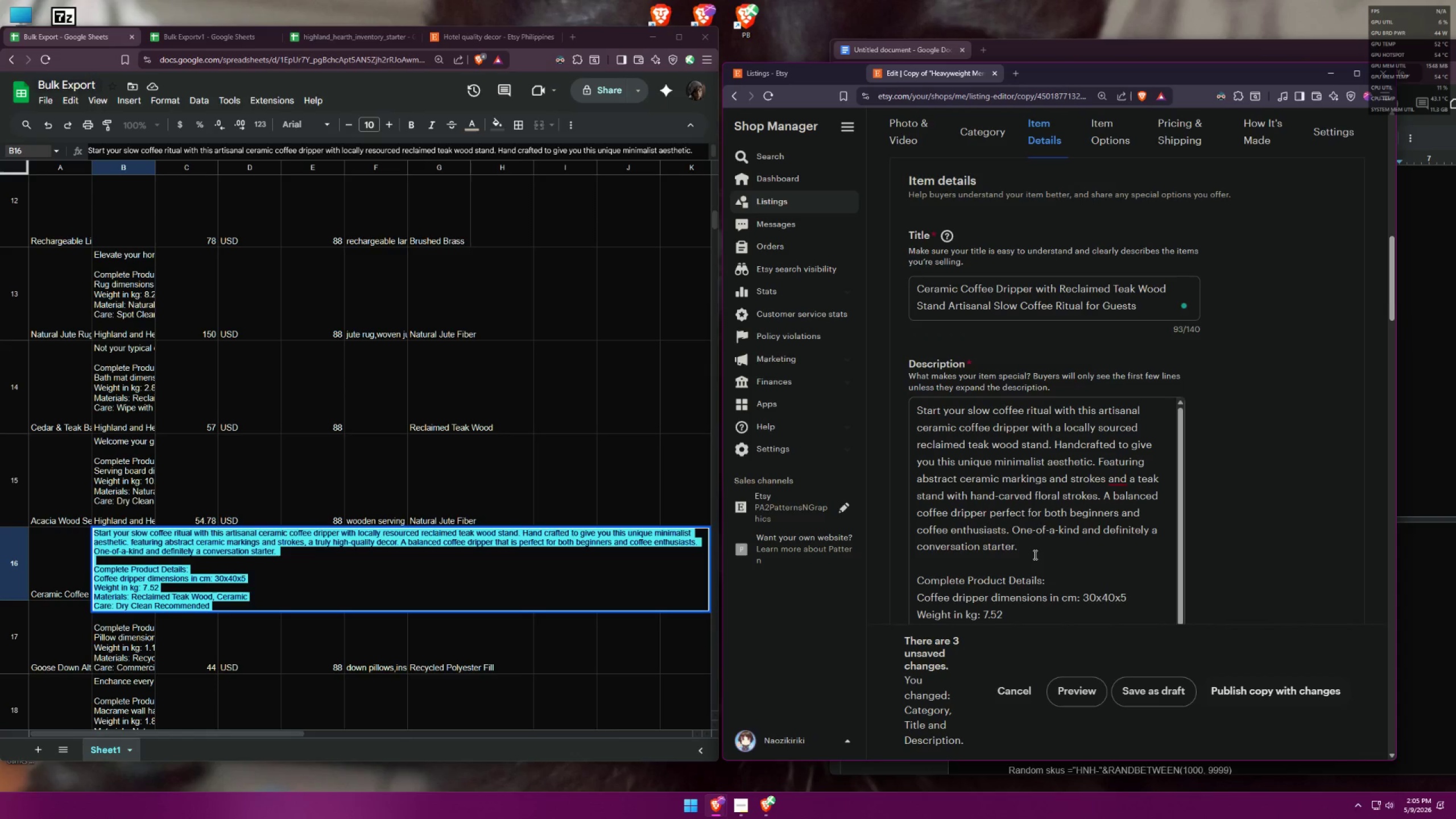 
key(Control+ControlLeft)
 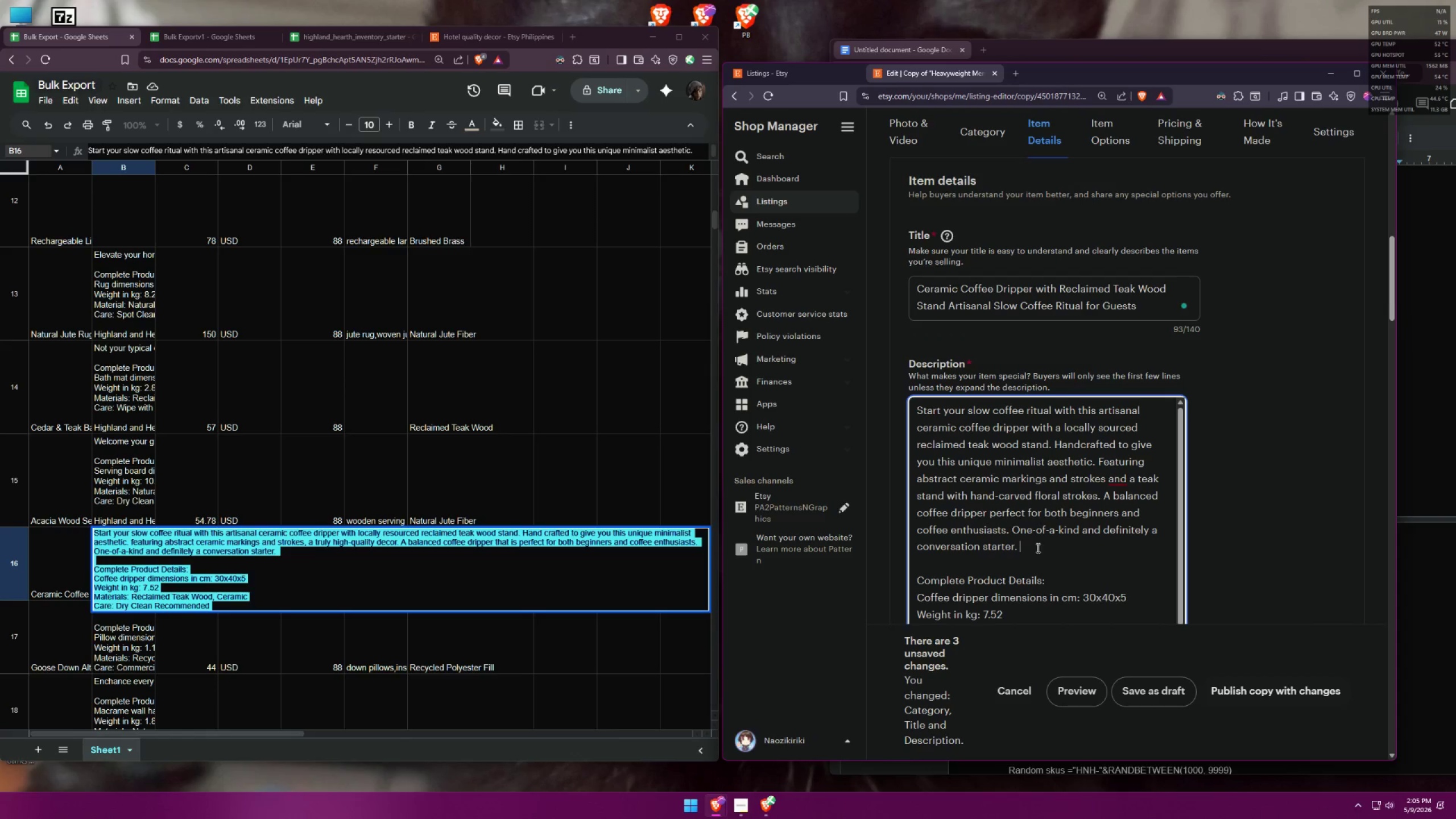 
key(Control+V)
 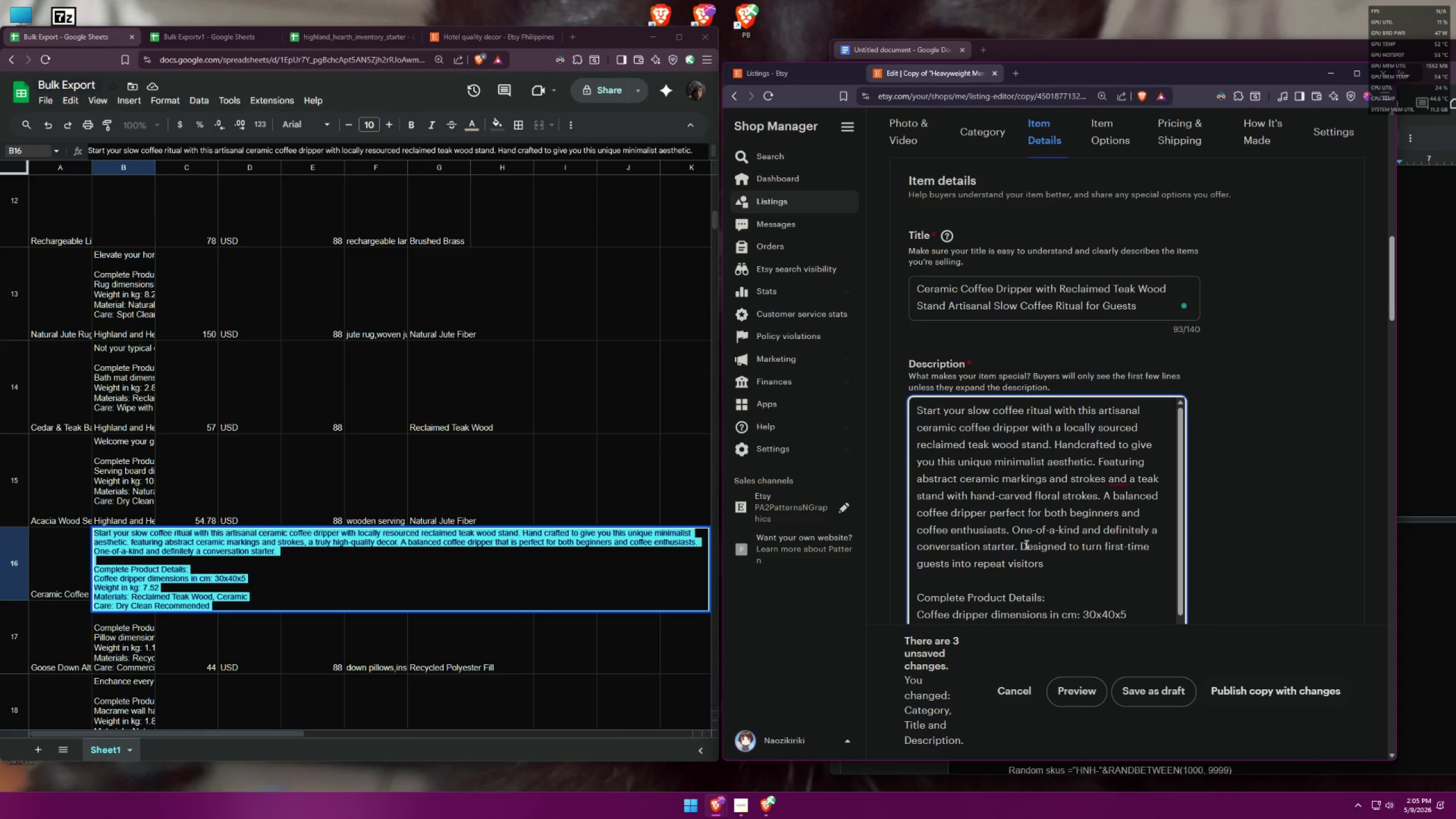 
left_click([1021, 544])
 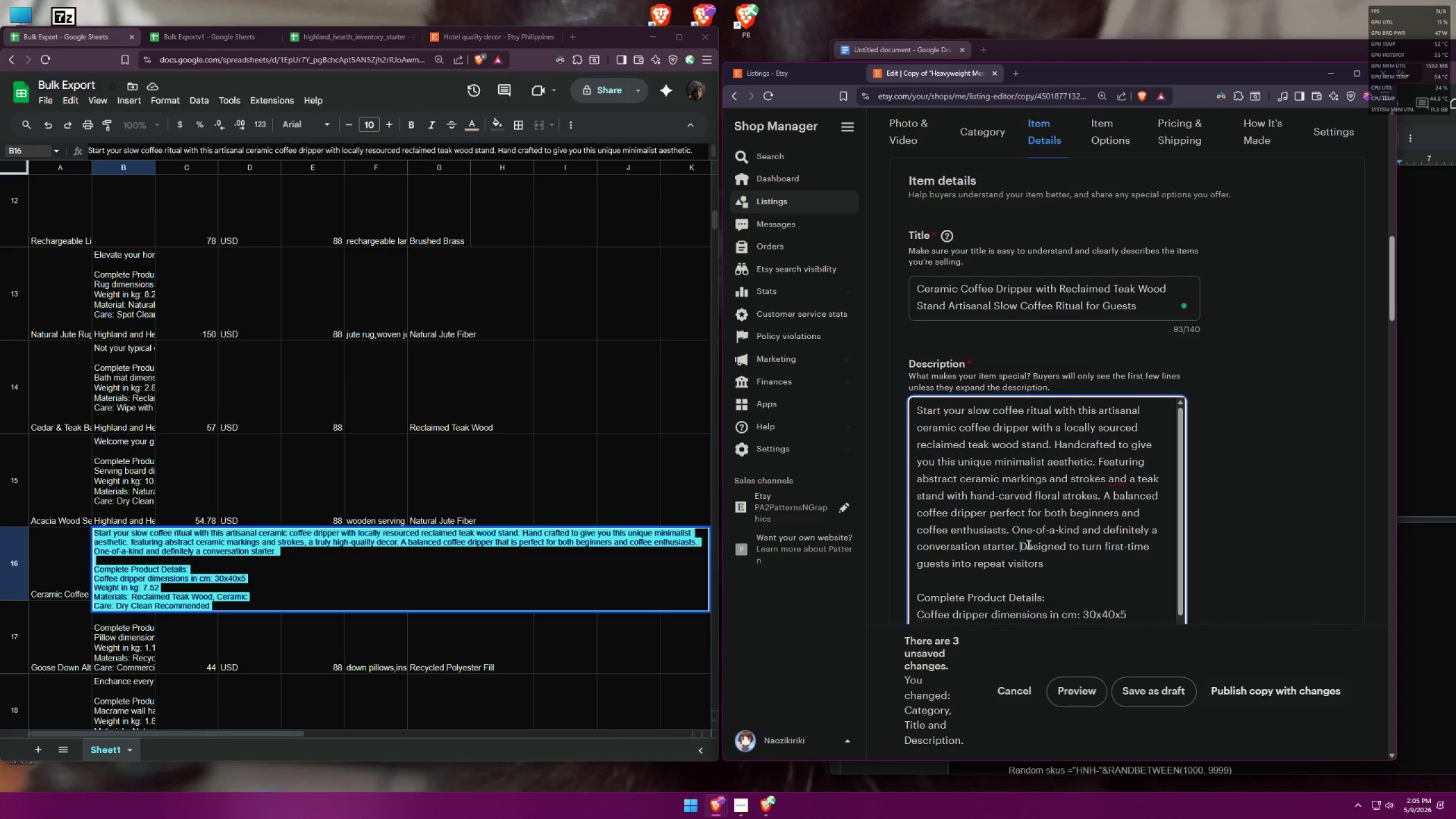 
key(Backspace)
 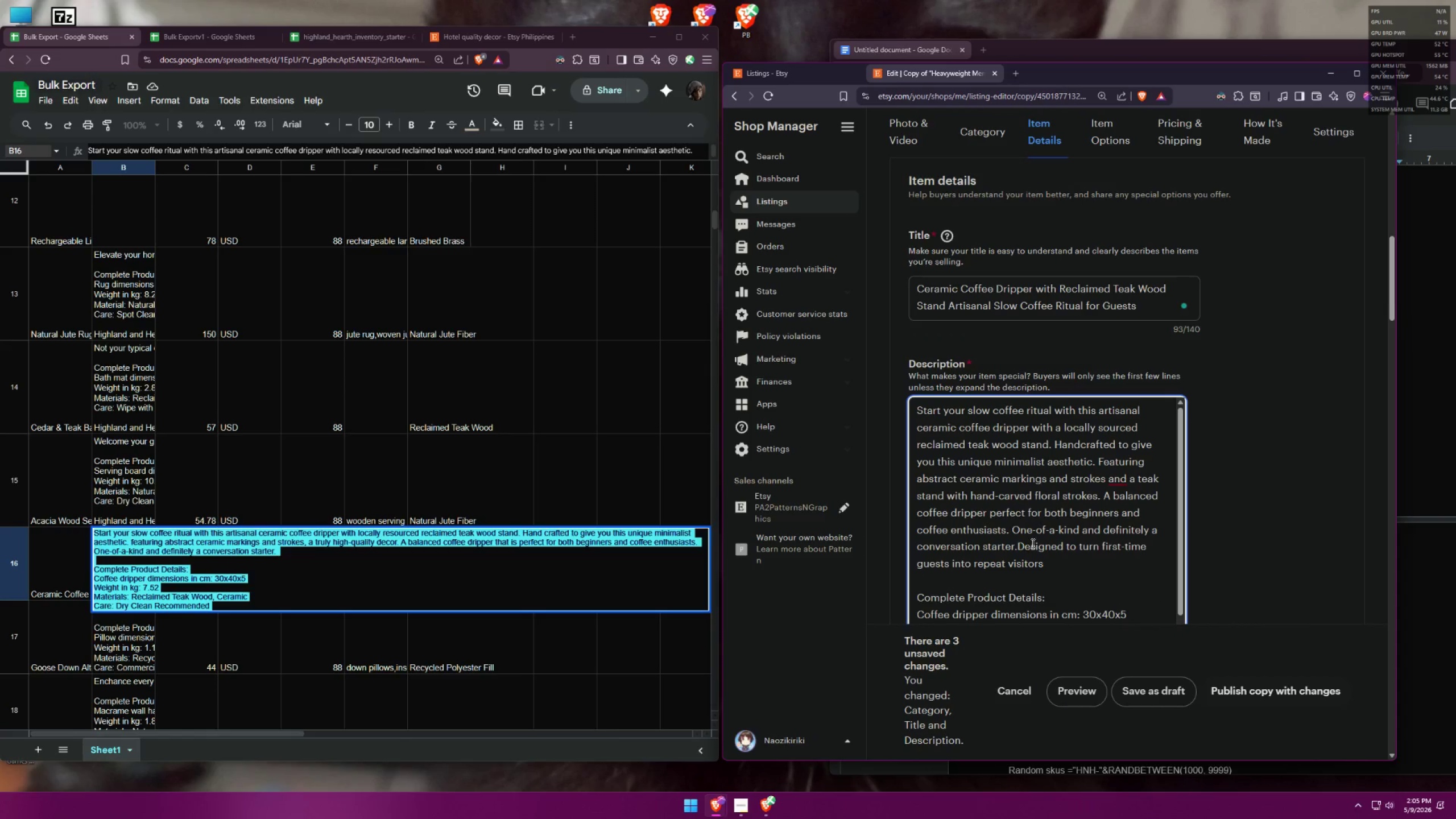 
key(Space)
 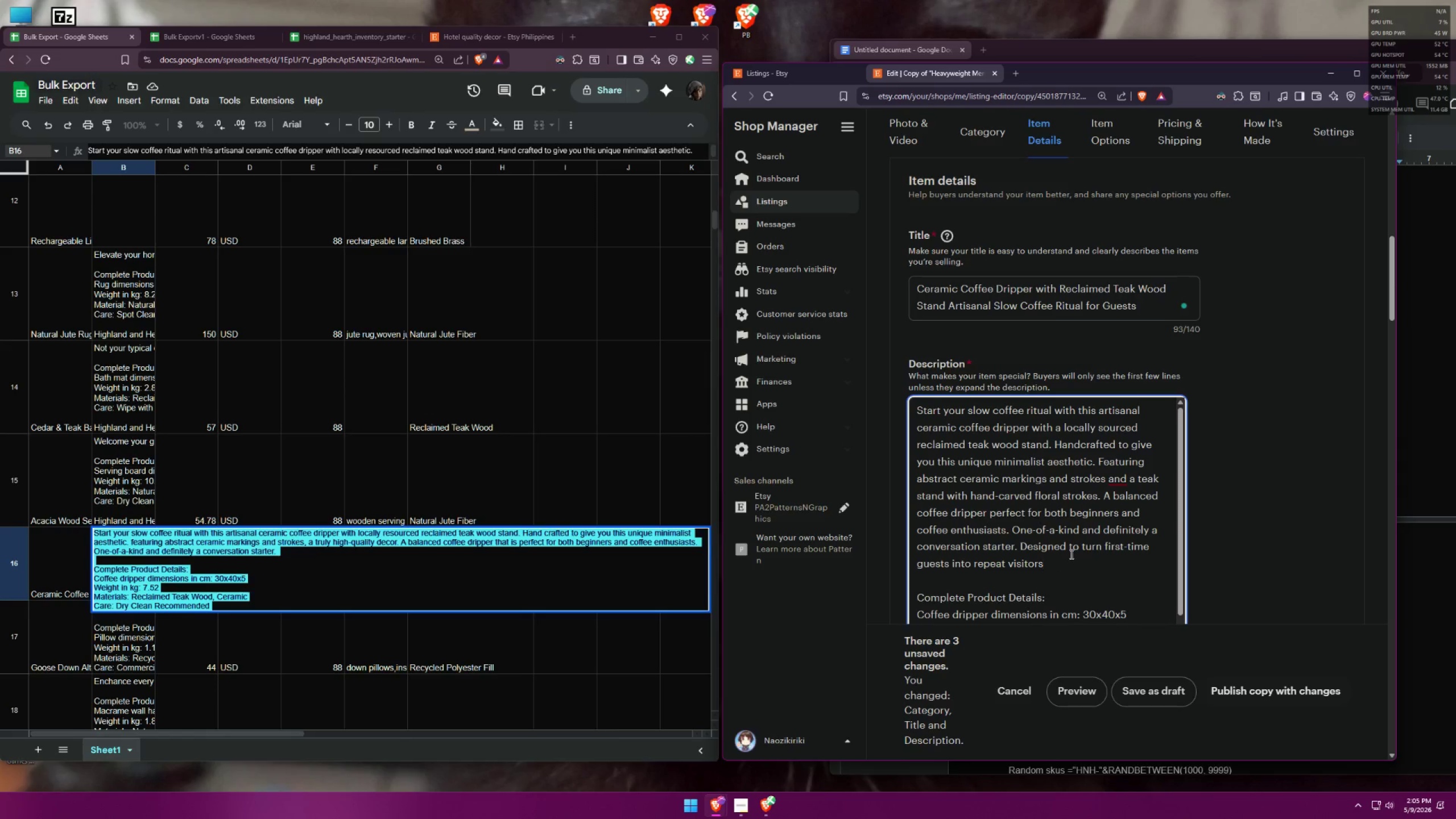 
key(Comma)
 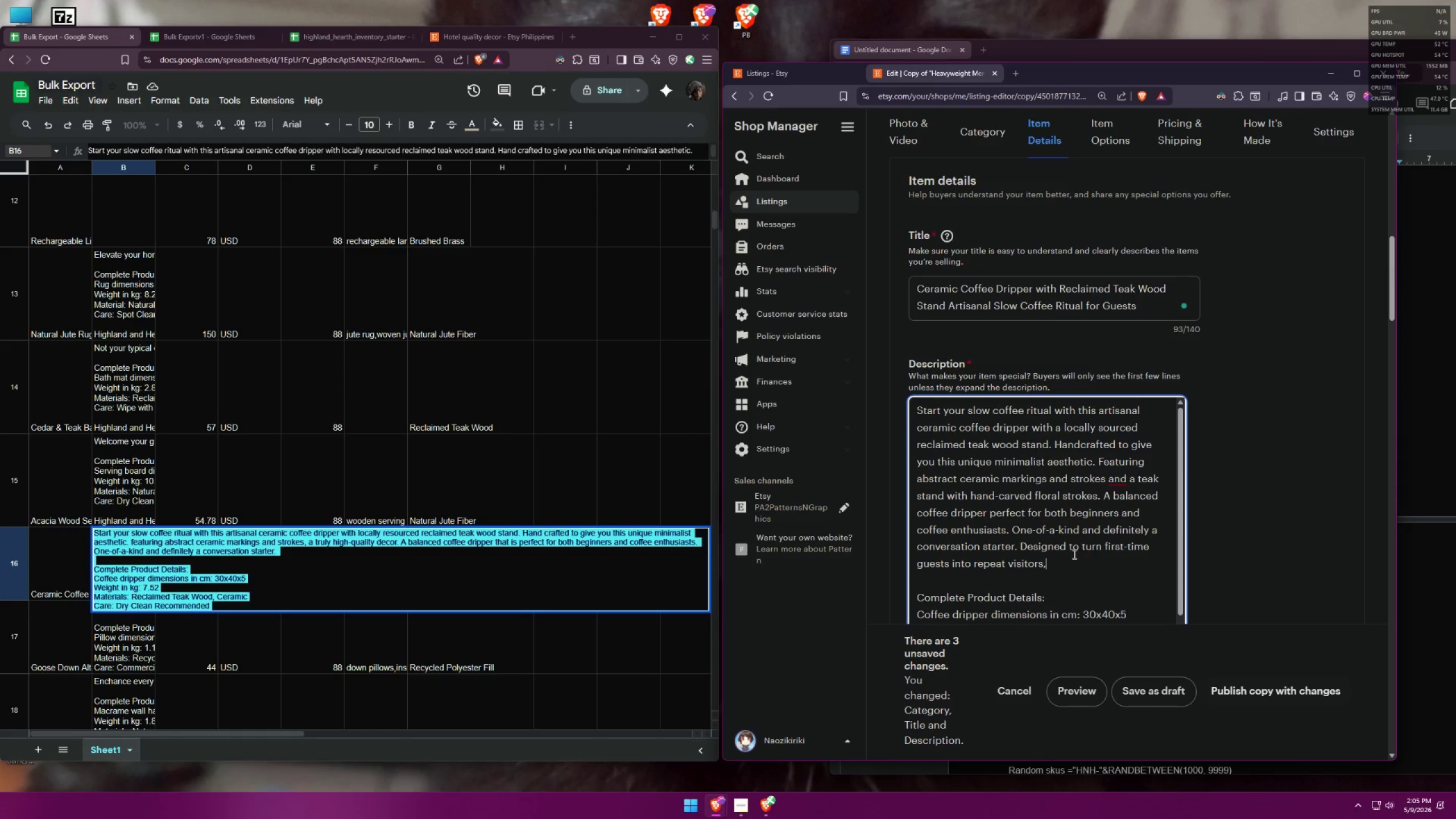 
key(Backspace)
 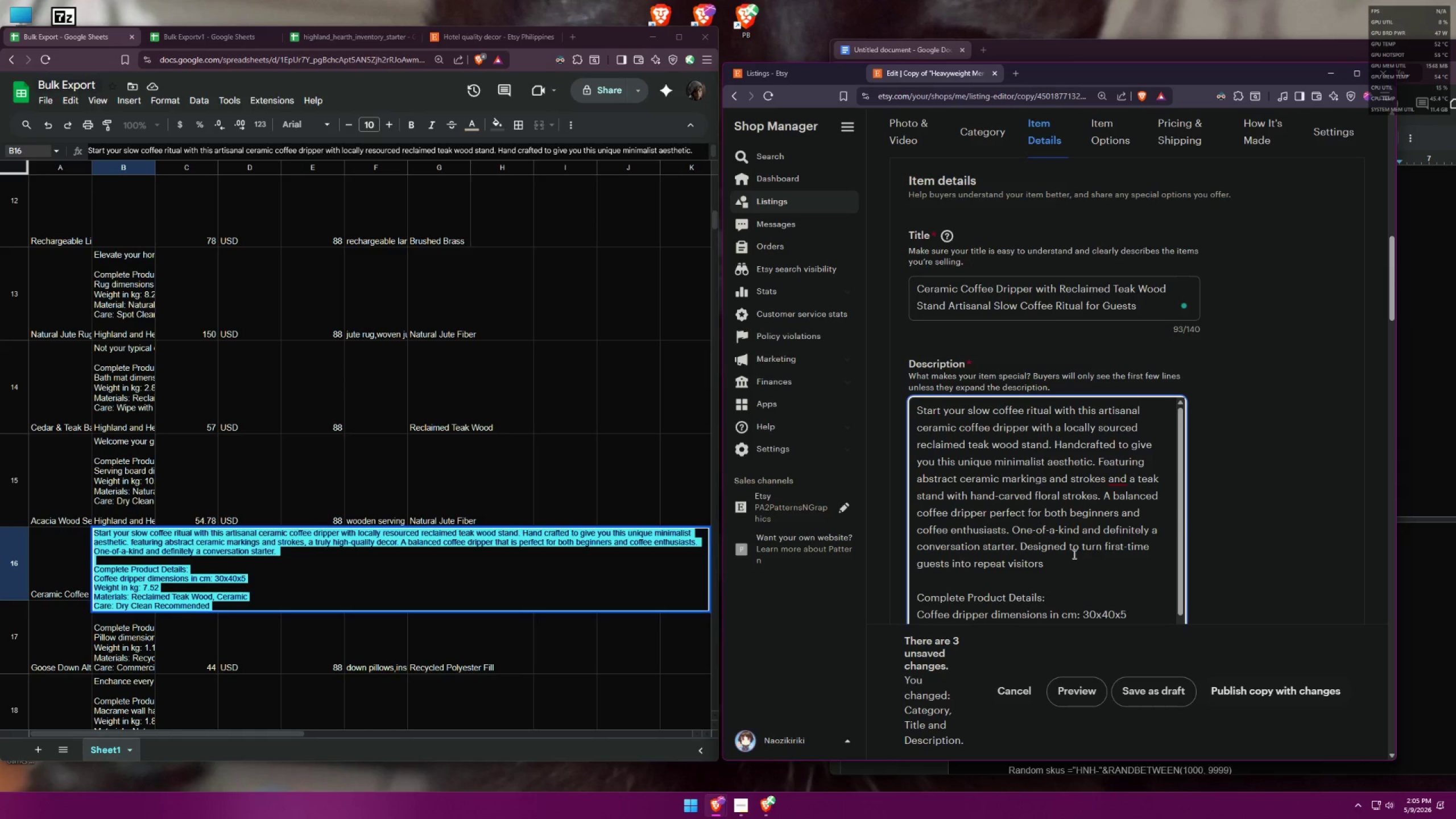 
key(Period)
 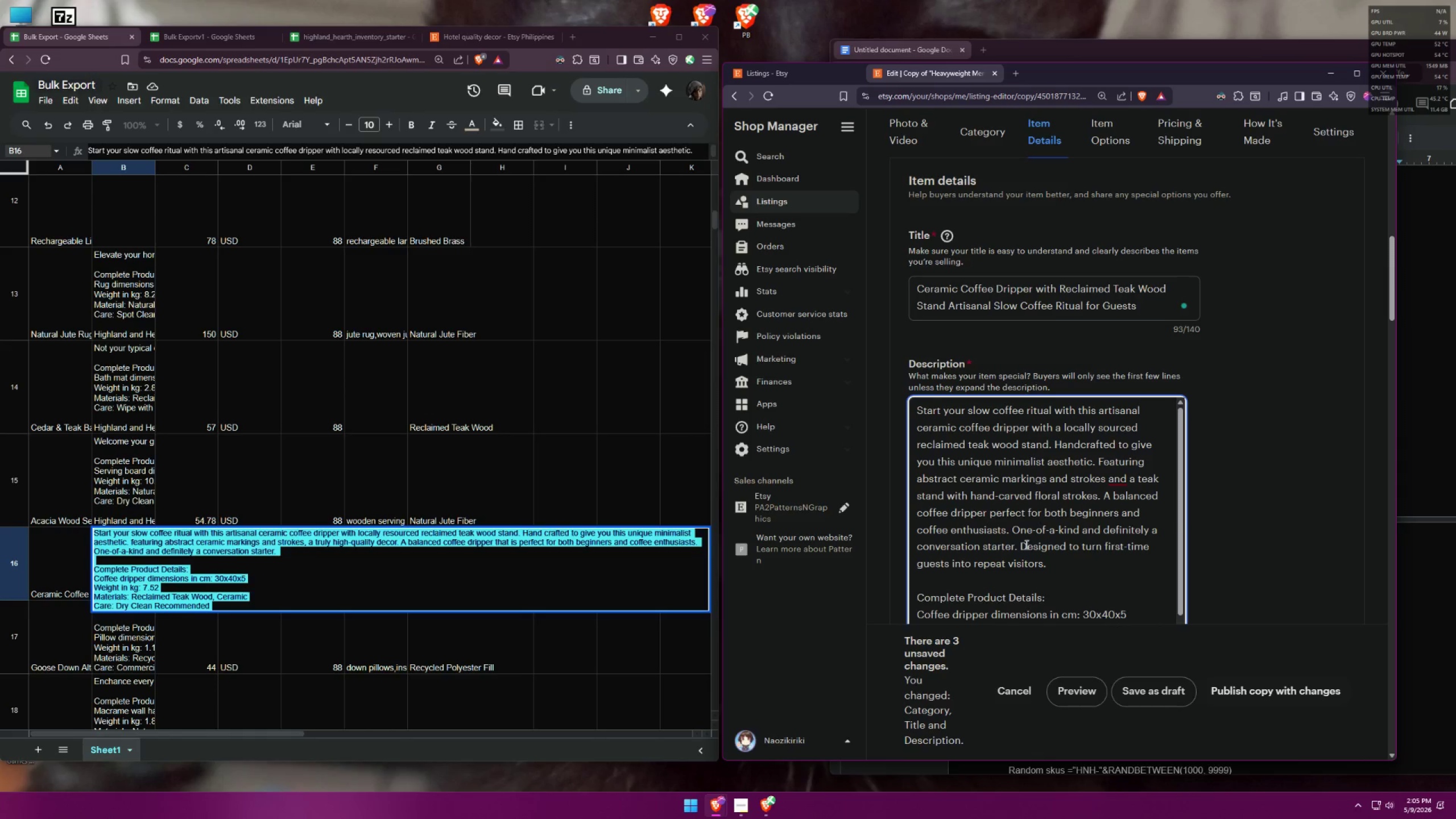 
key(Backspace)
 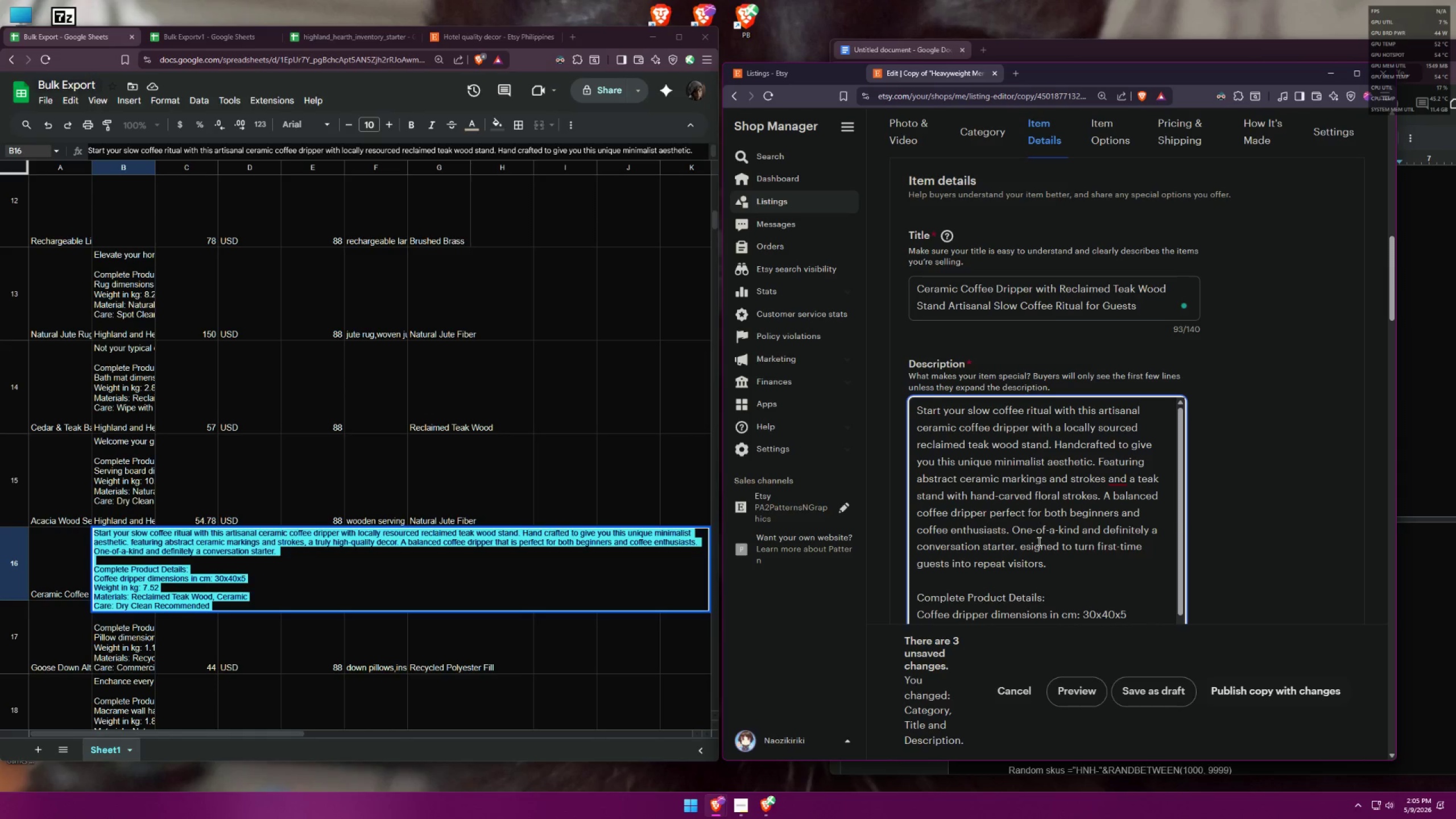 
key(Backspace)
 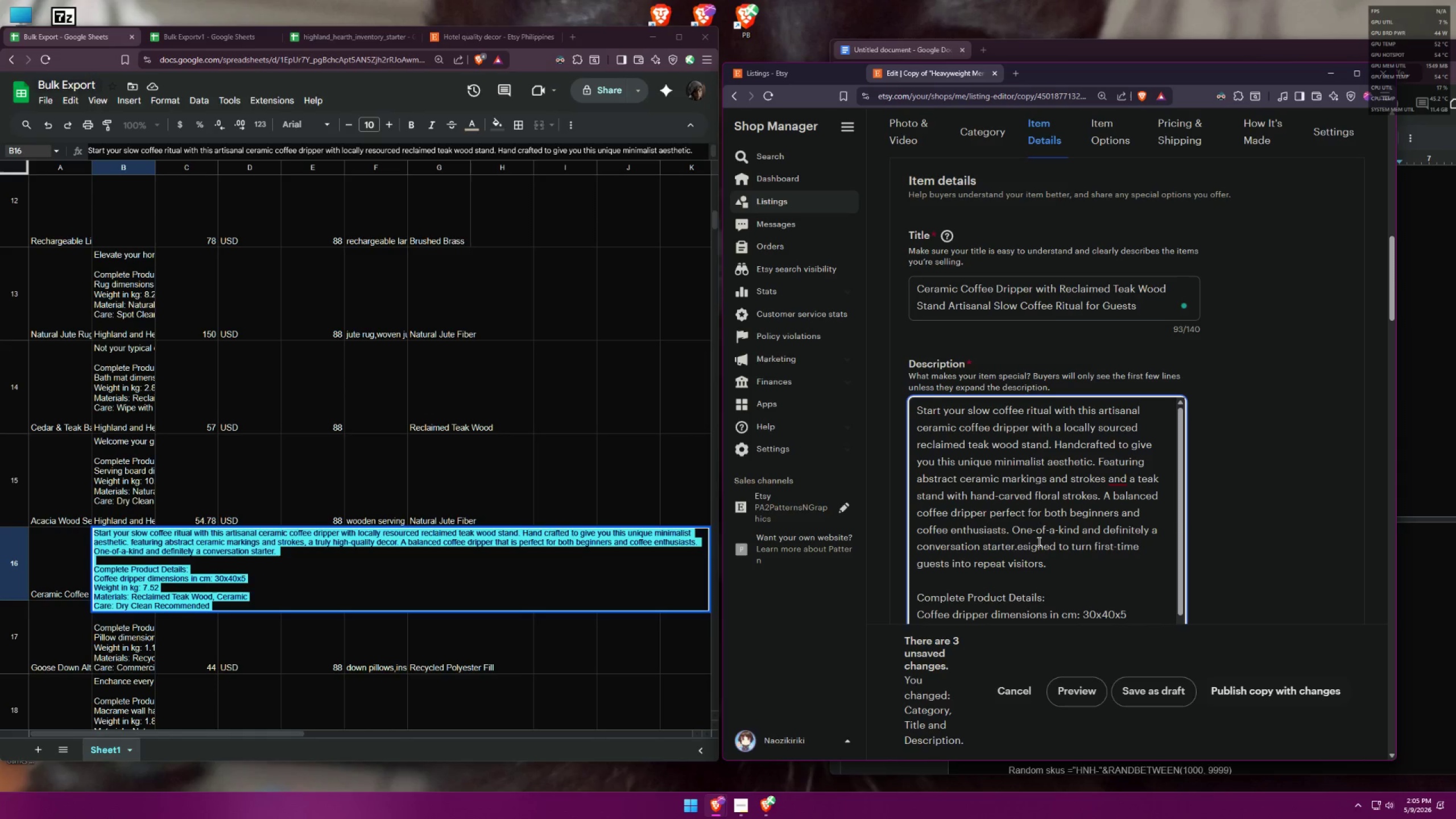 
key(Backspace)
 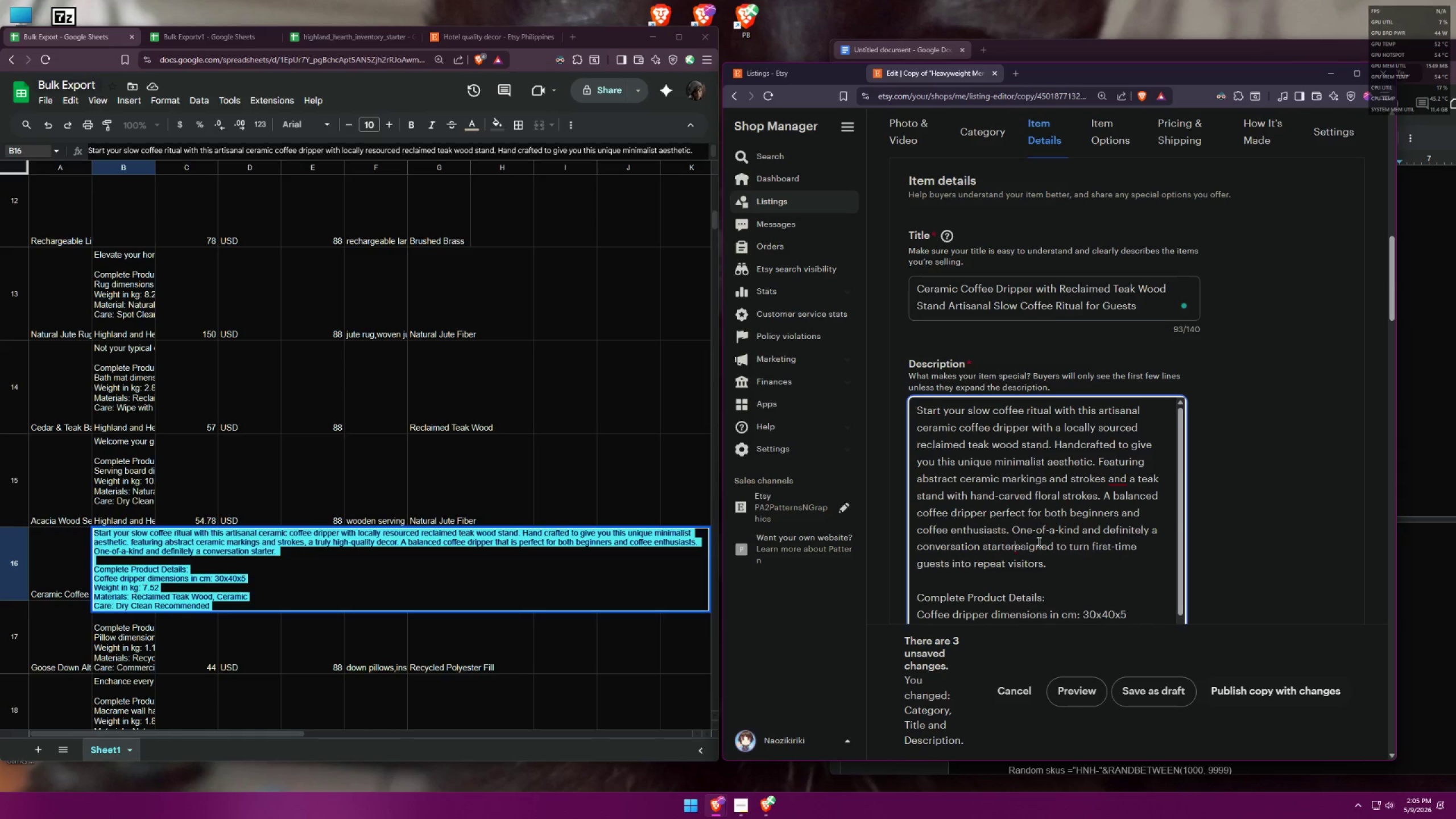 
key(Comma)
 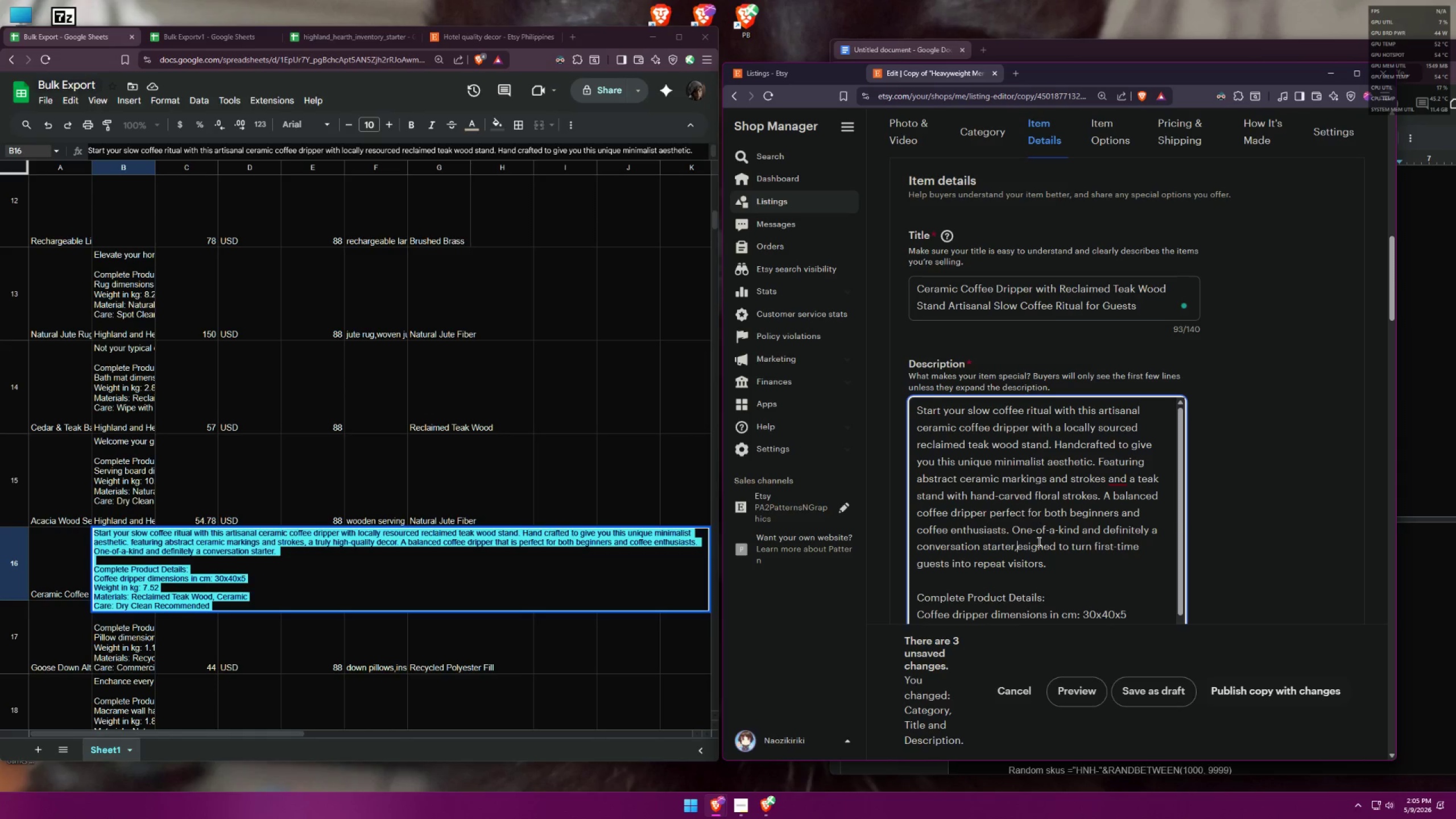 
key(Space)
 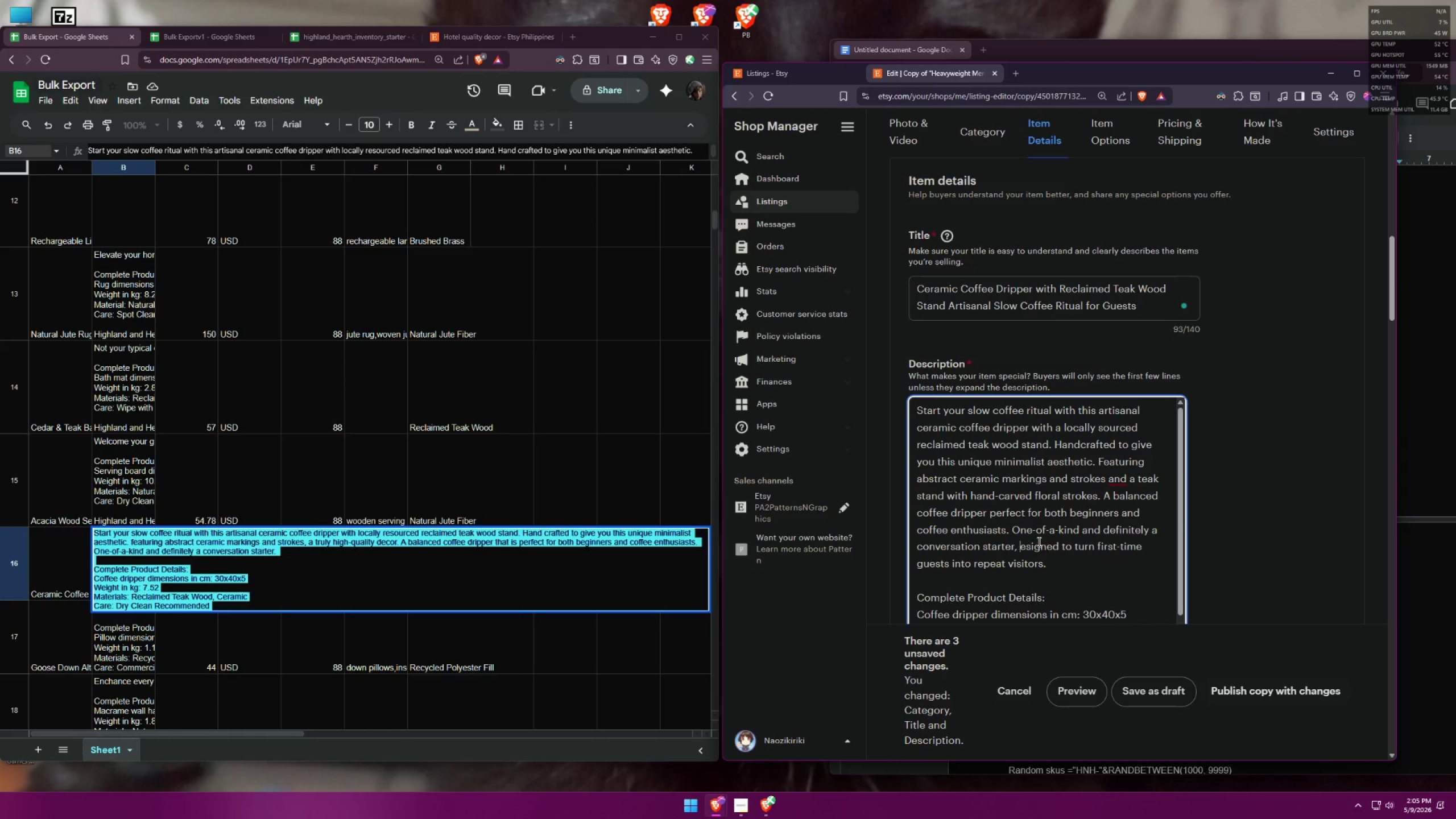 
key(D)
 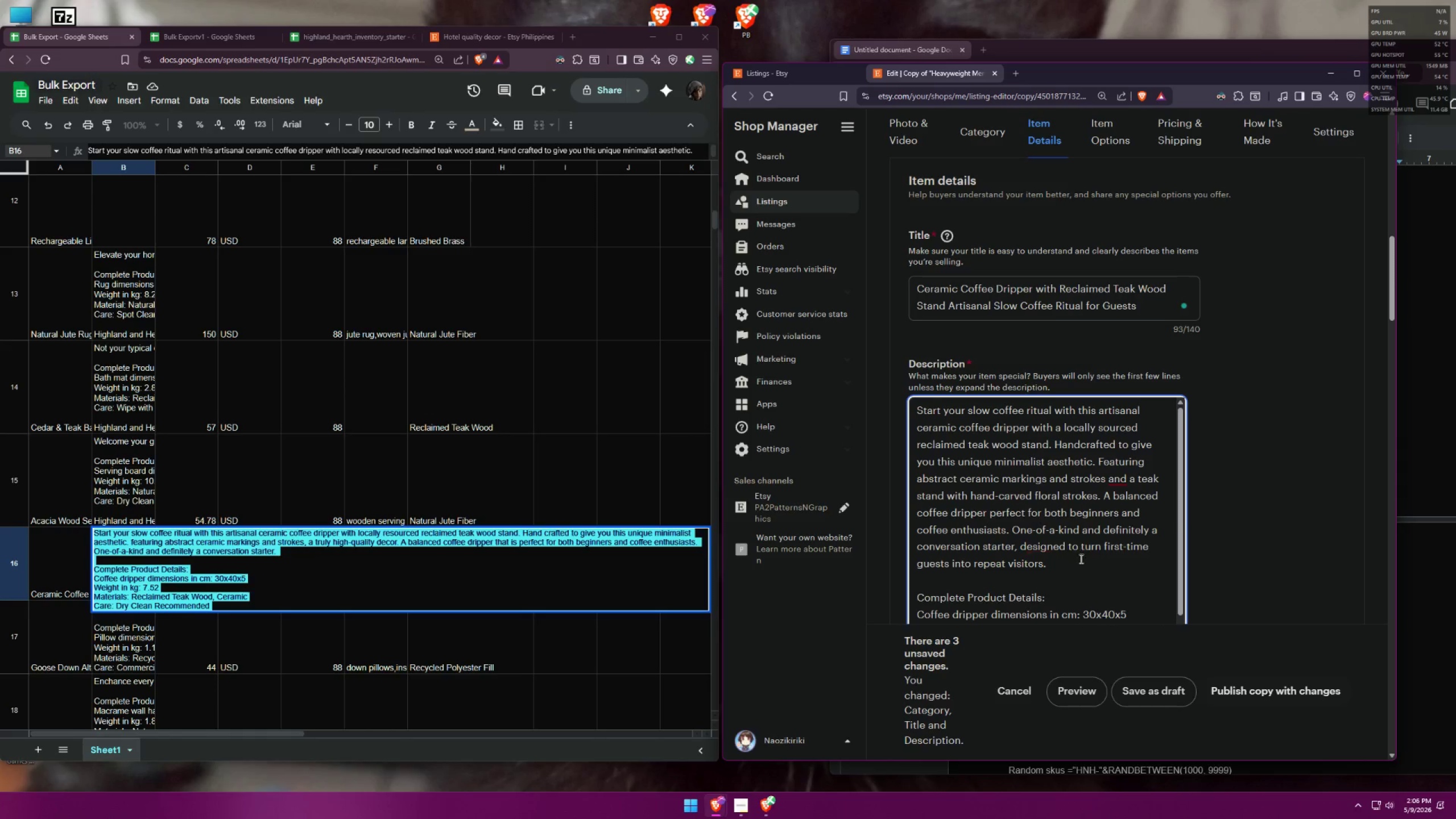 
scroll: coordinate [1095, 538], scroll_direction: down, amount: 6.0
 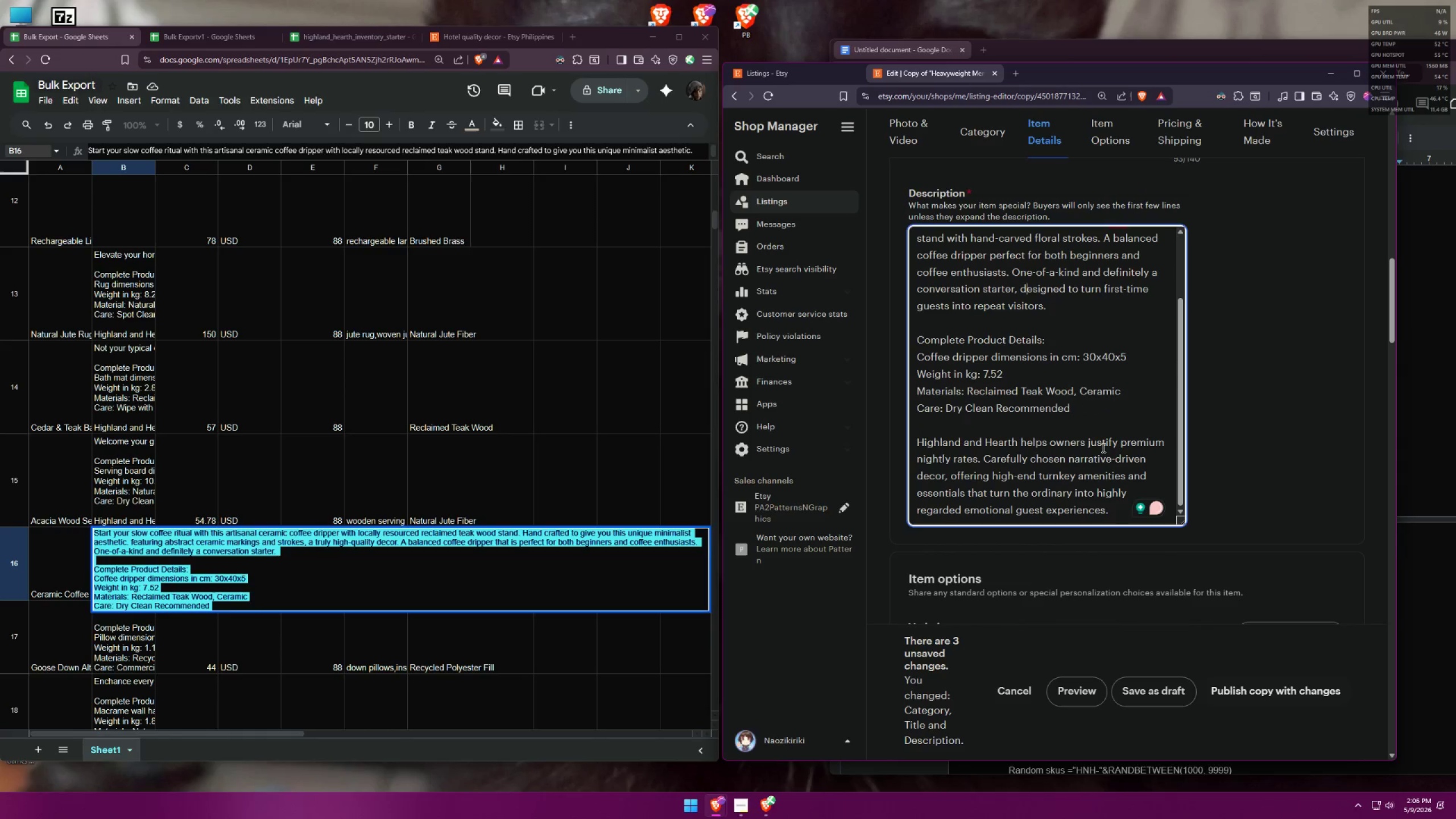 
left_click([1103, 415])
 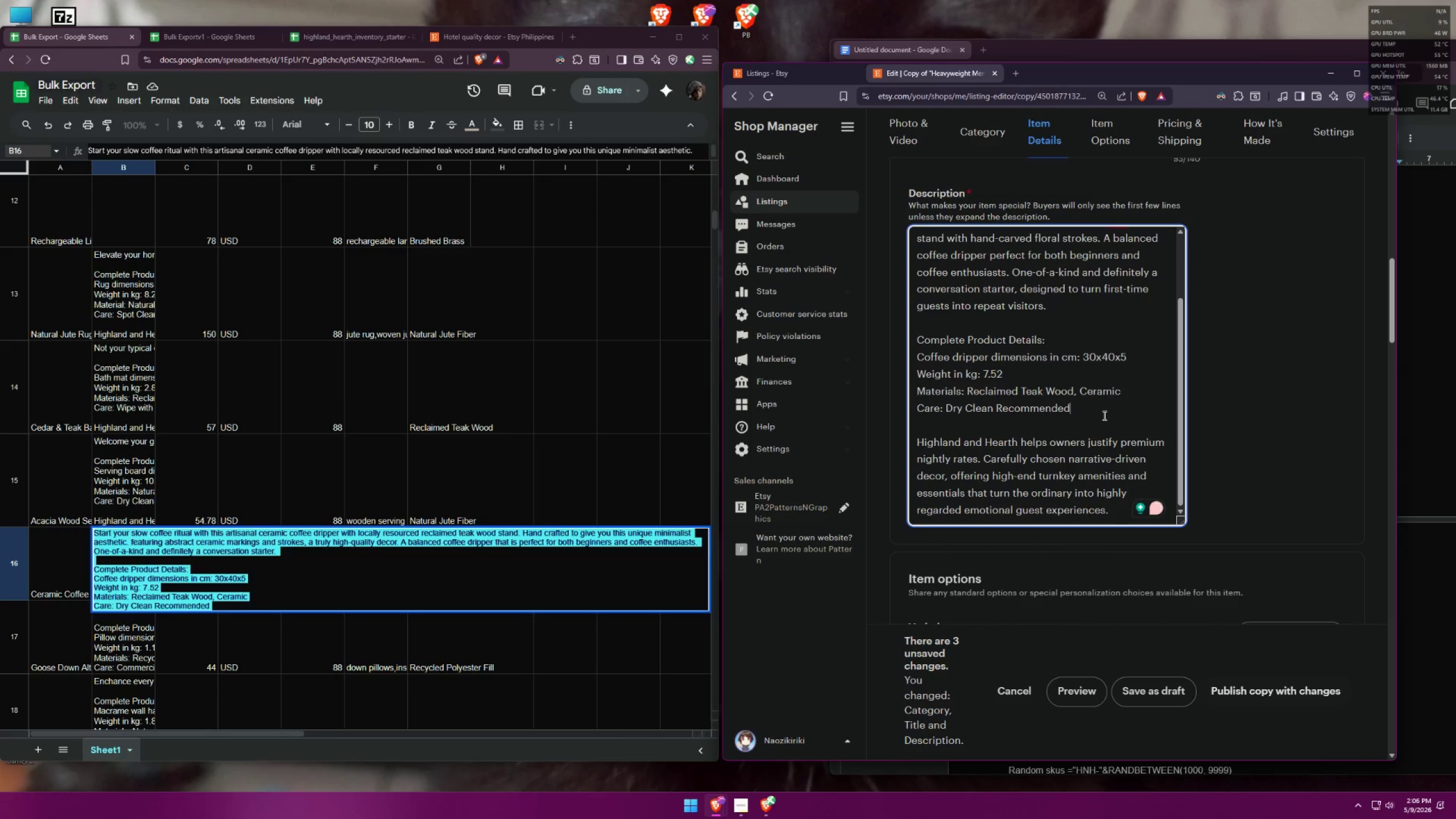 
key(Control+A)
 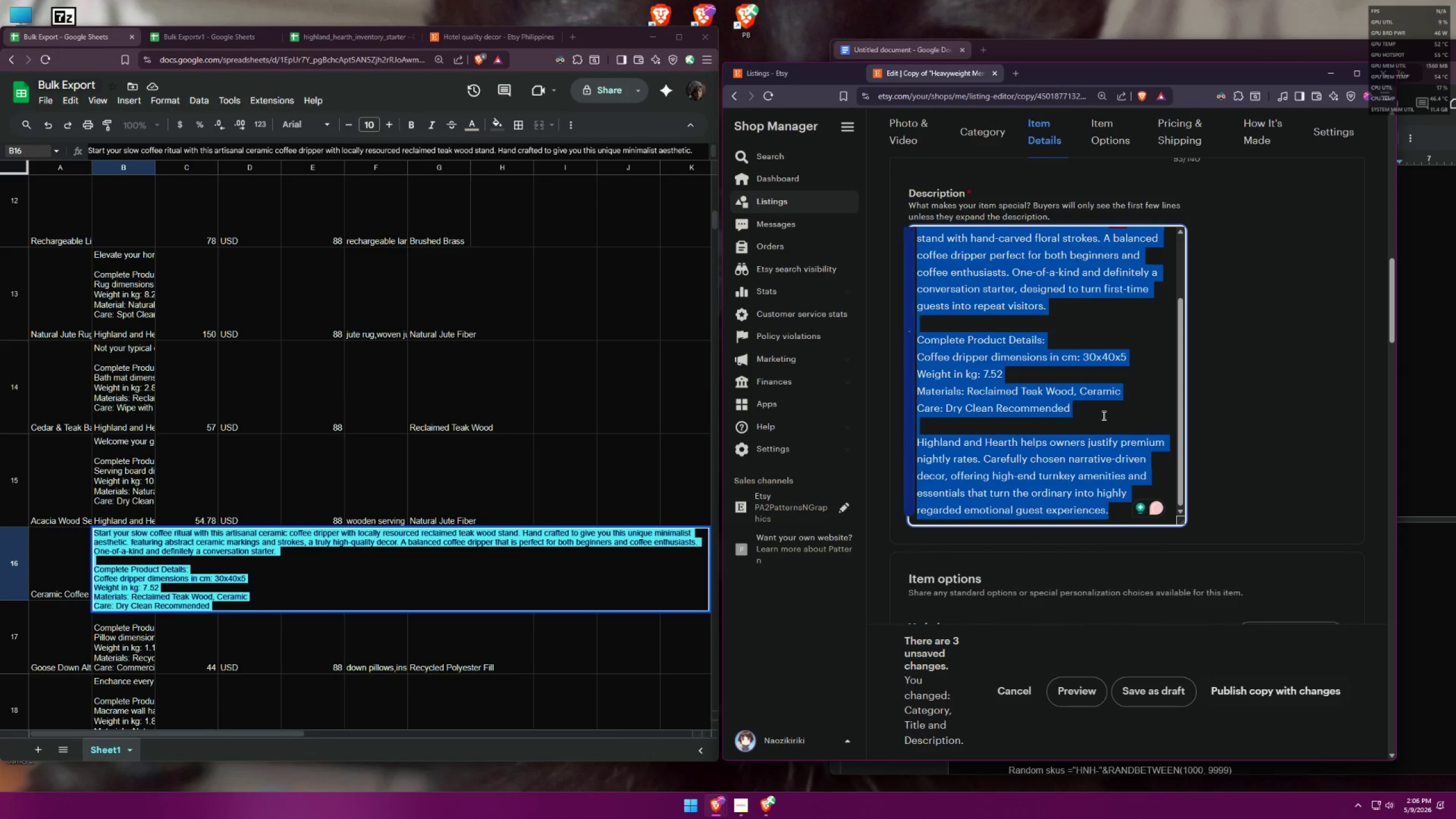 
key(Control+C)
 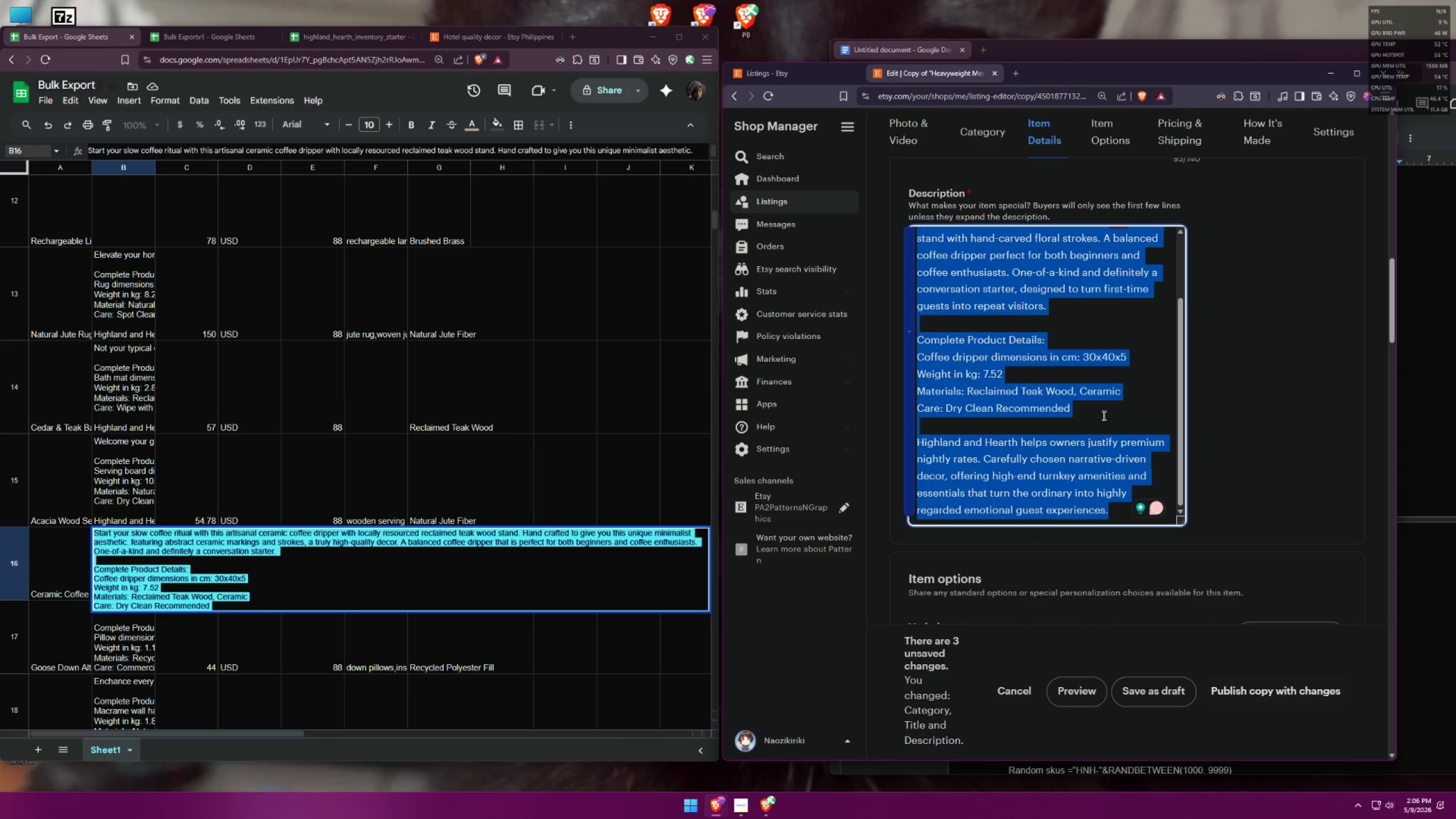 
key(Control+C)
 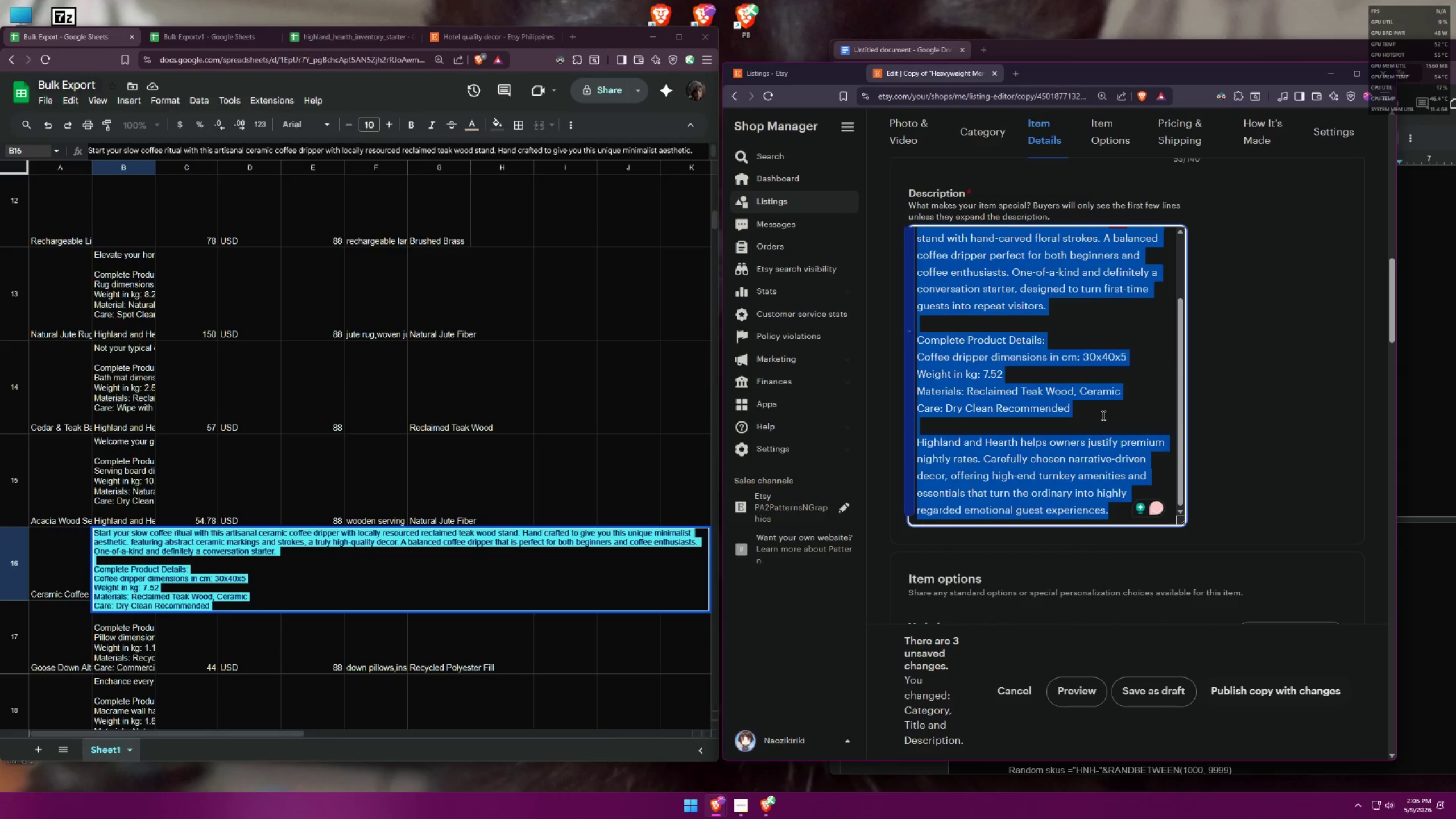 
key(Control+C)
 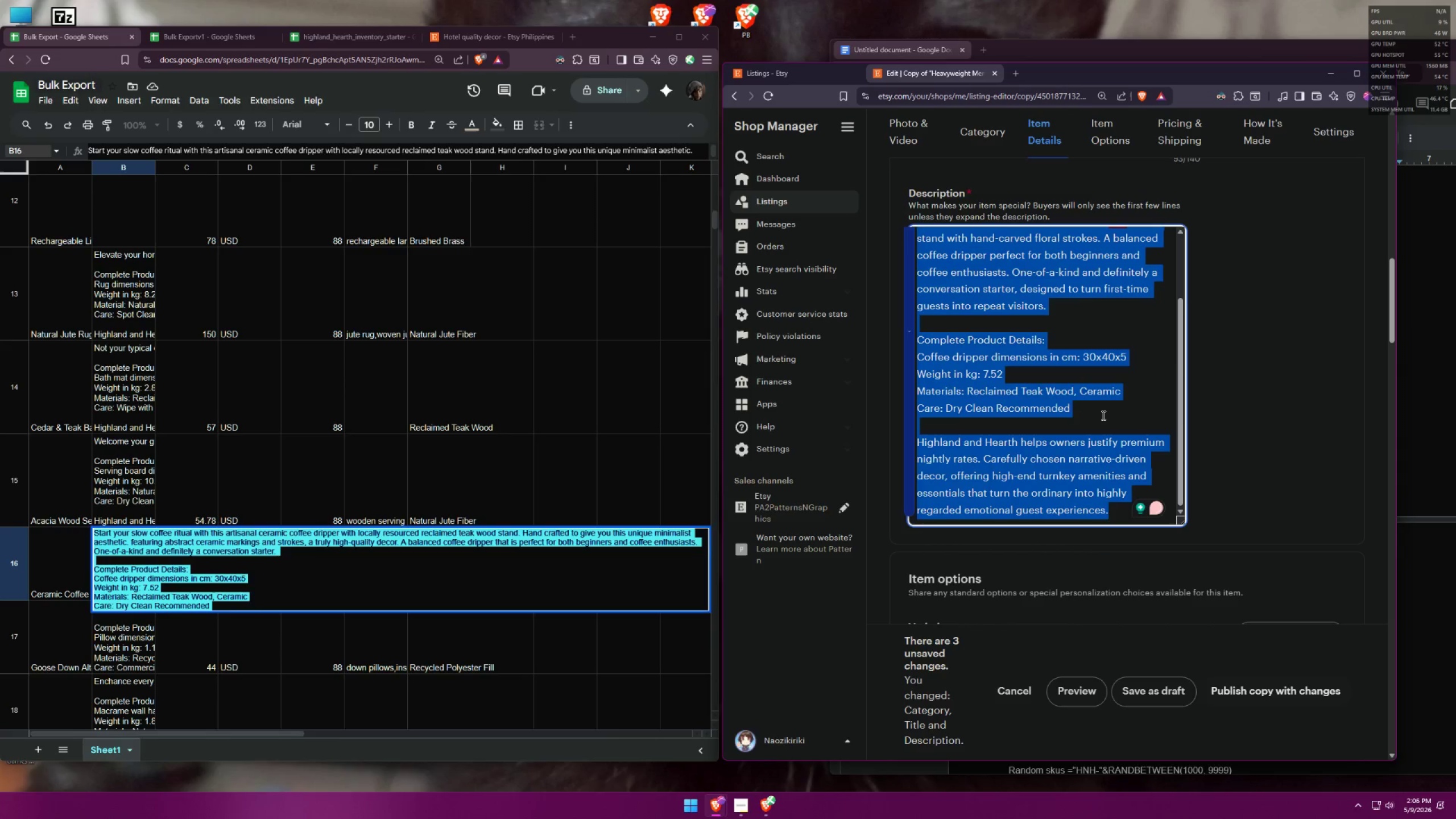 
key(Control+C)
 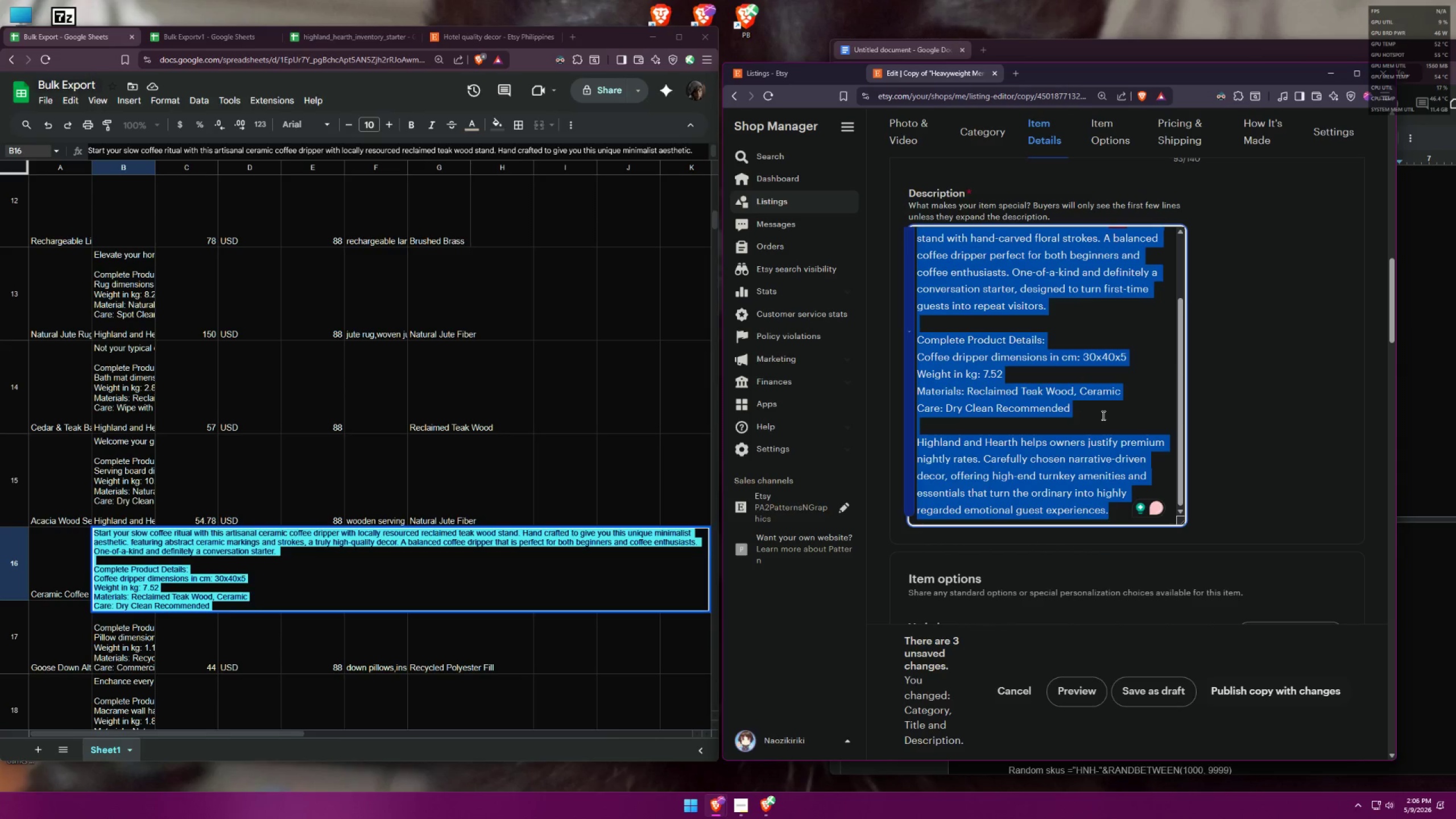 
key(Control+C)
 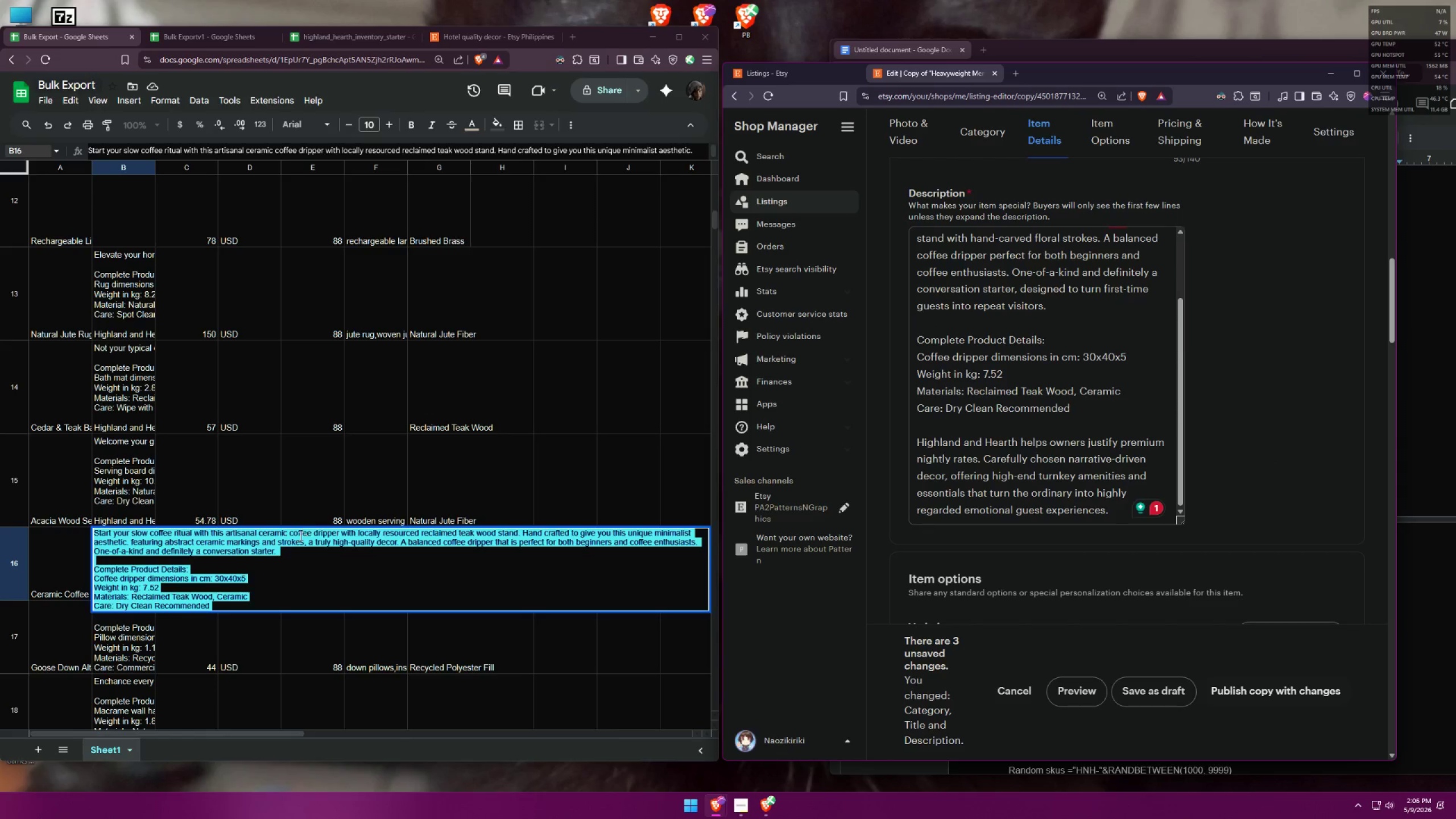 
left_click([177, 569])
 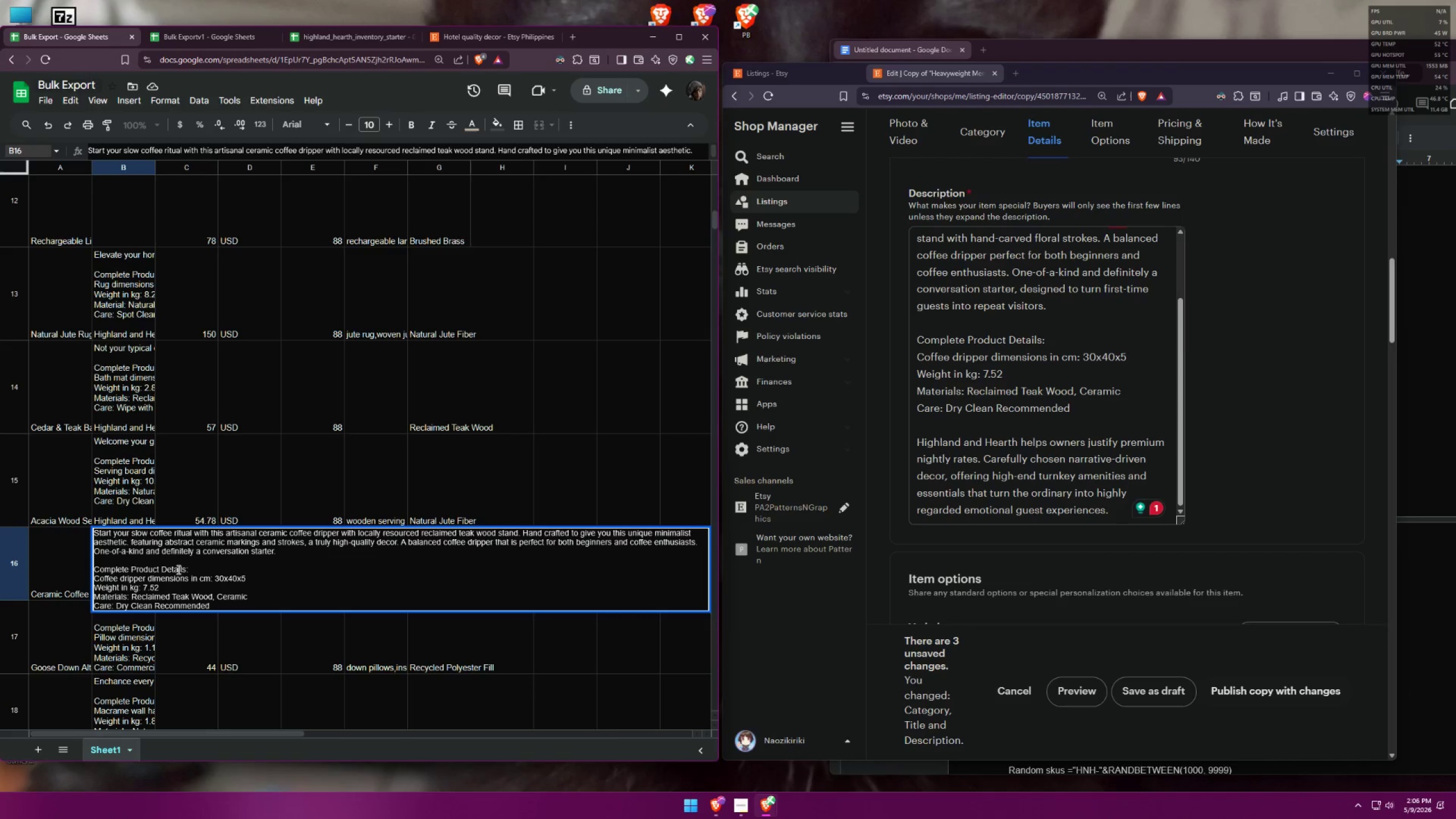 
key(Control+A)
 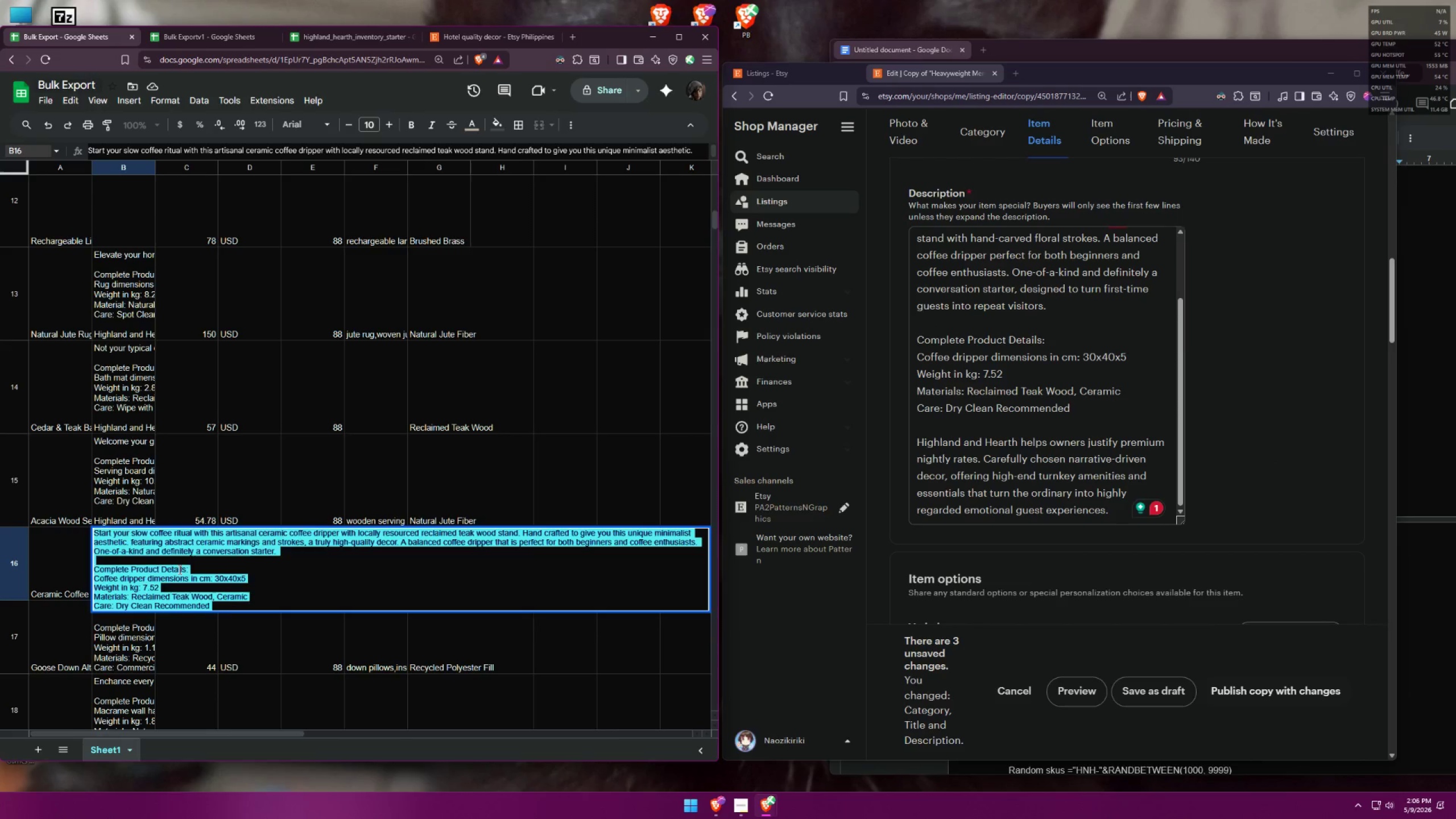 
key(Control+V)
 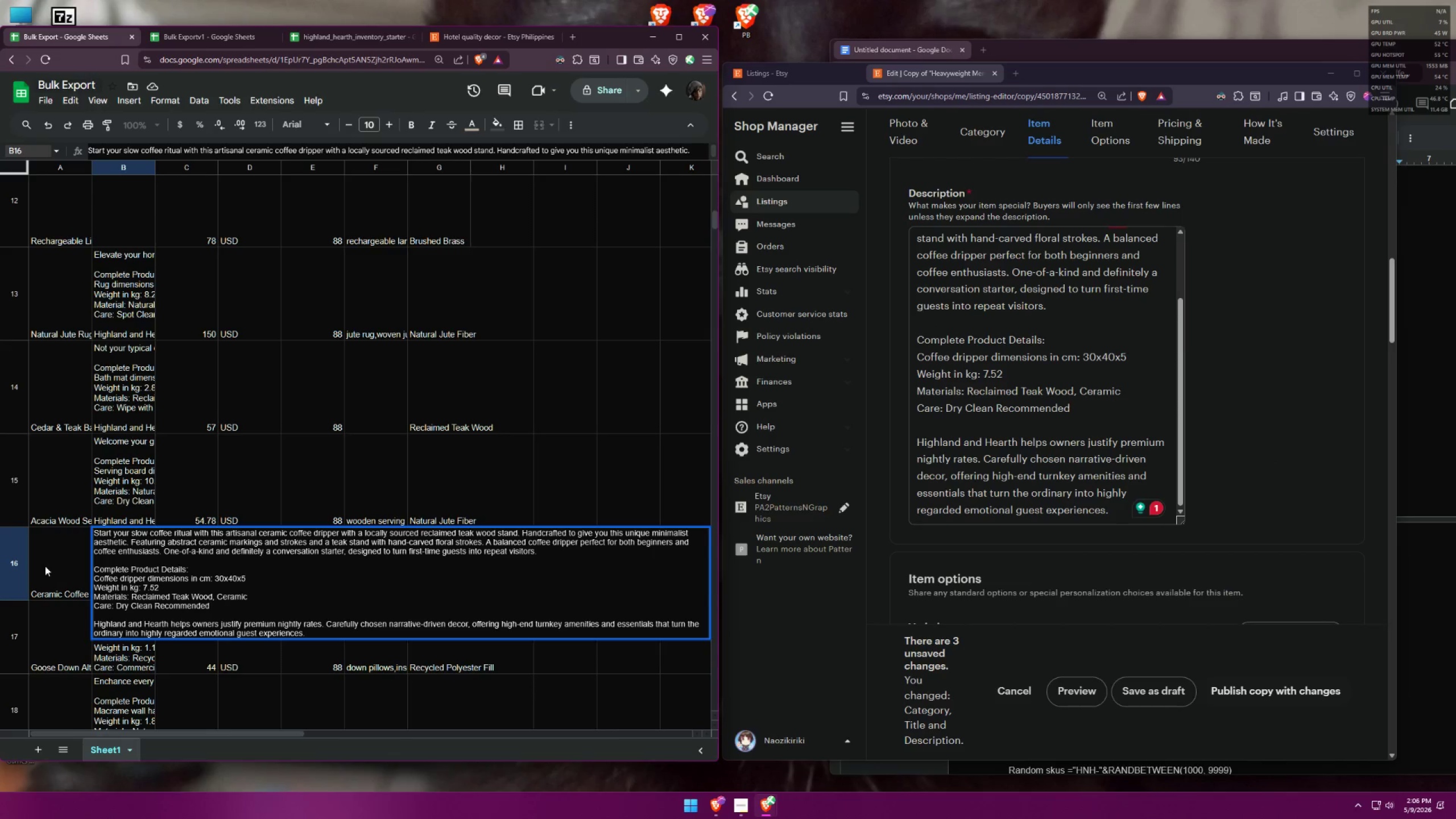 
left_click([48, 565])
 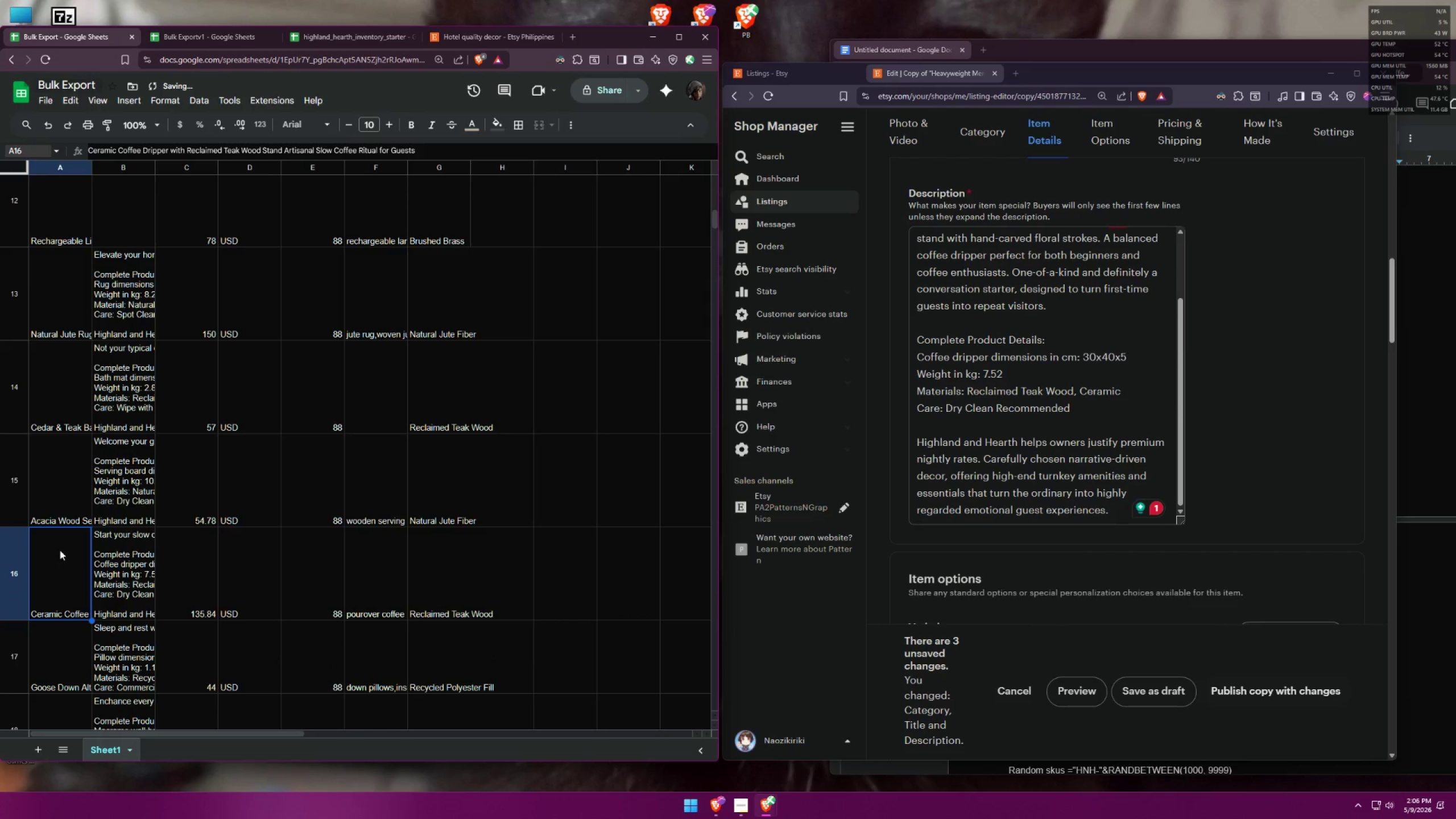 
double_click([59, 550])
 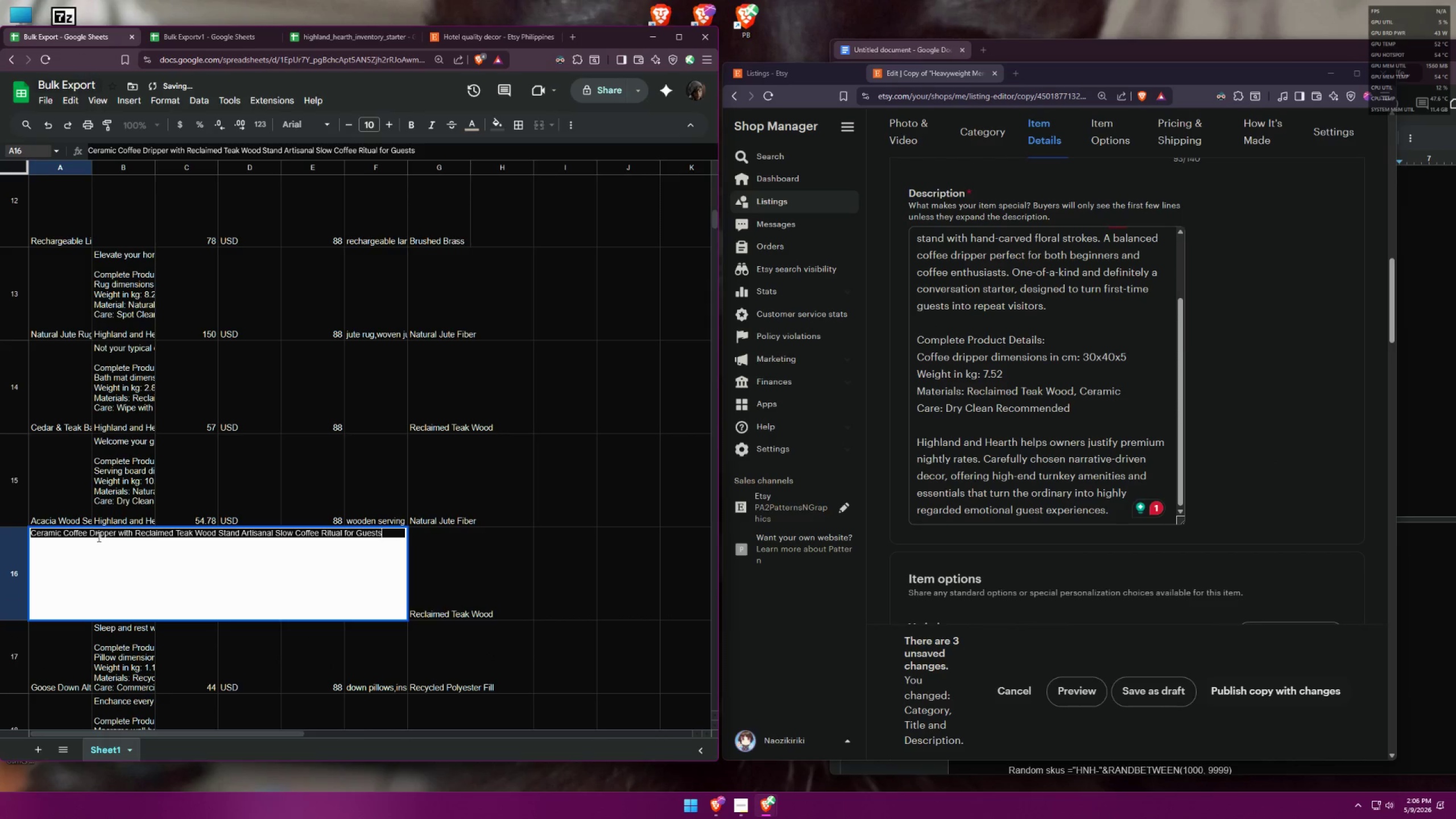 
double_click([98, 536])
 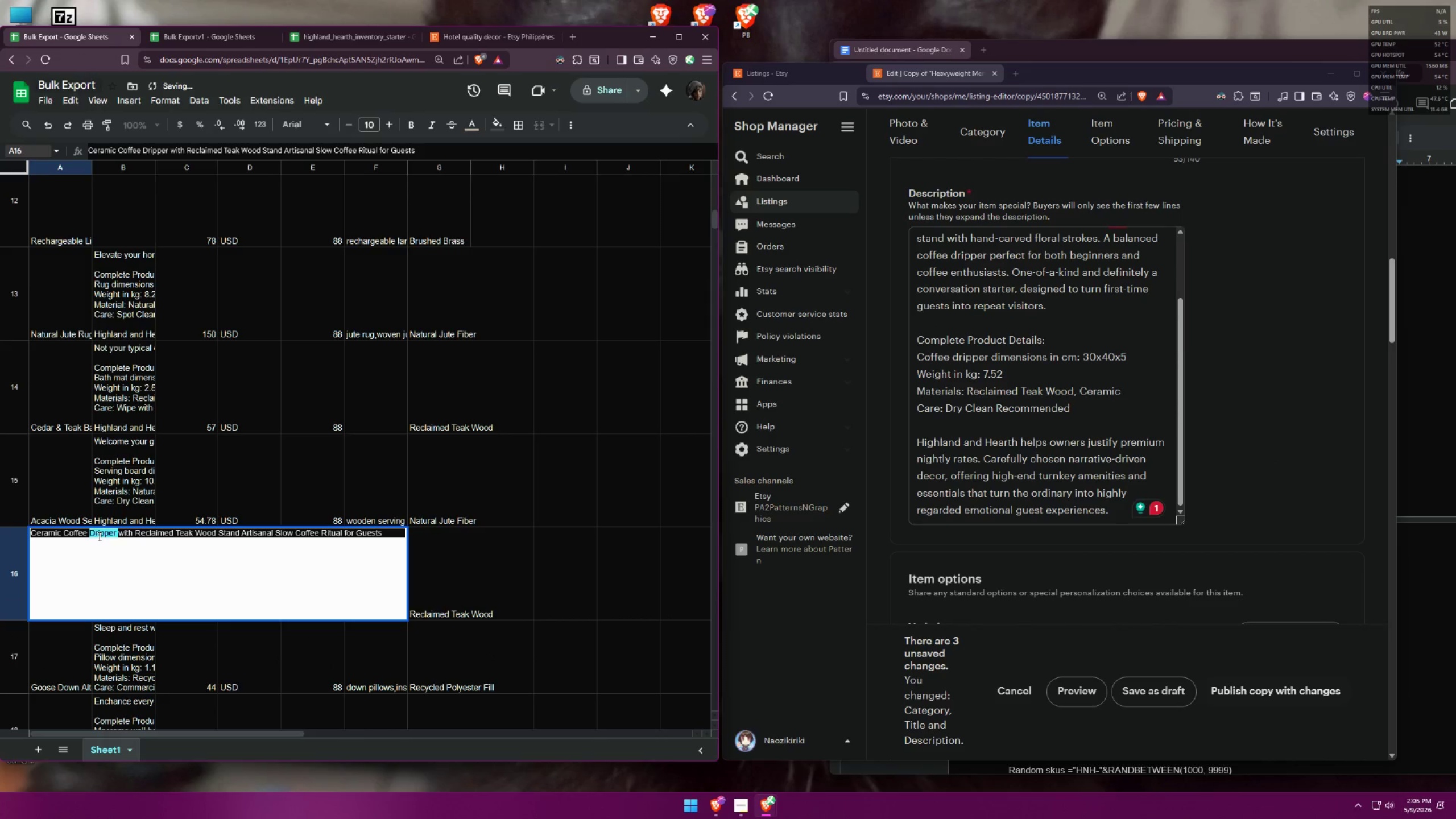 
triple_click([98, 536])
 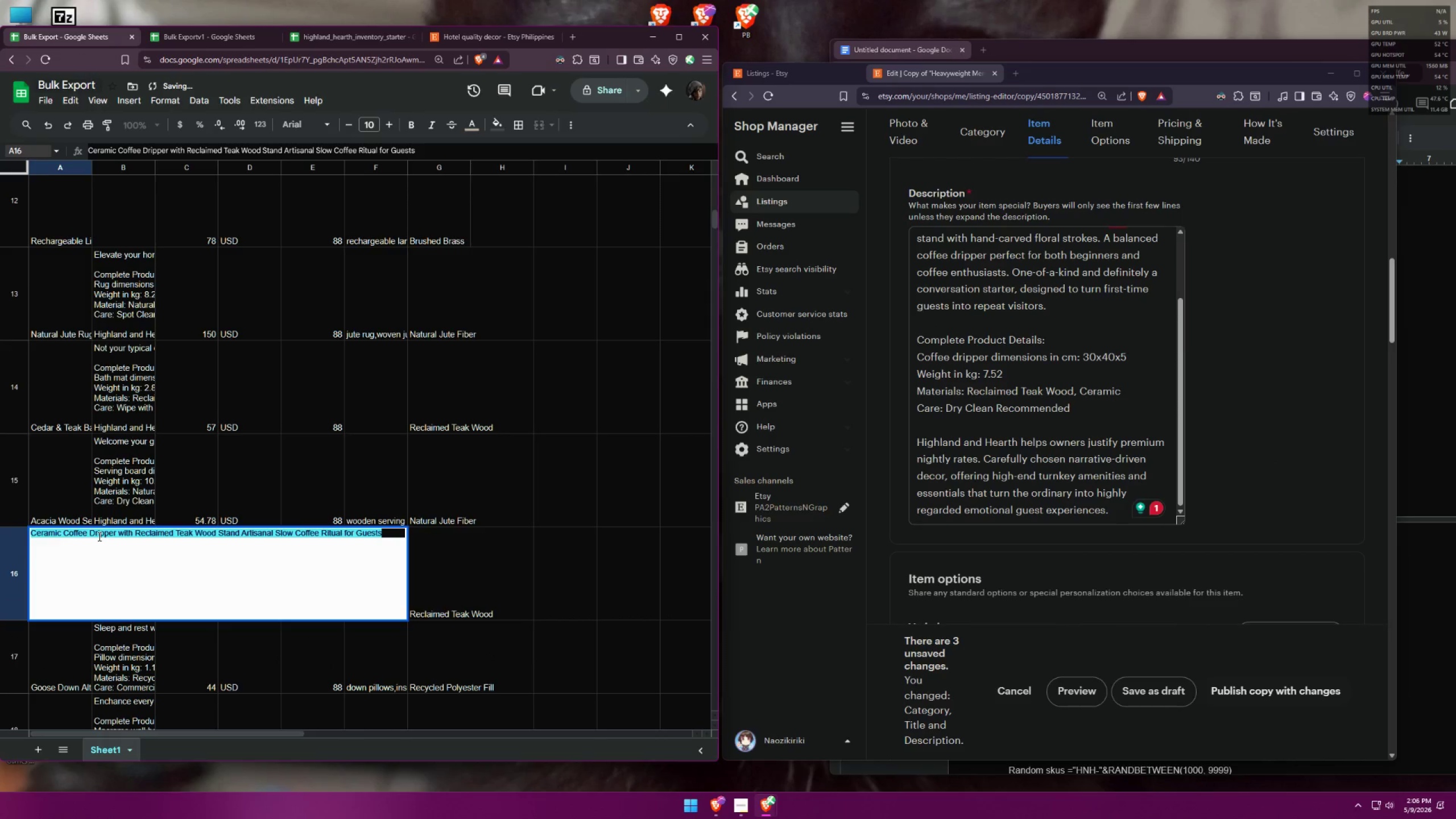 
key(Control+C)
 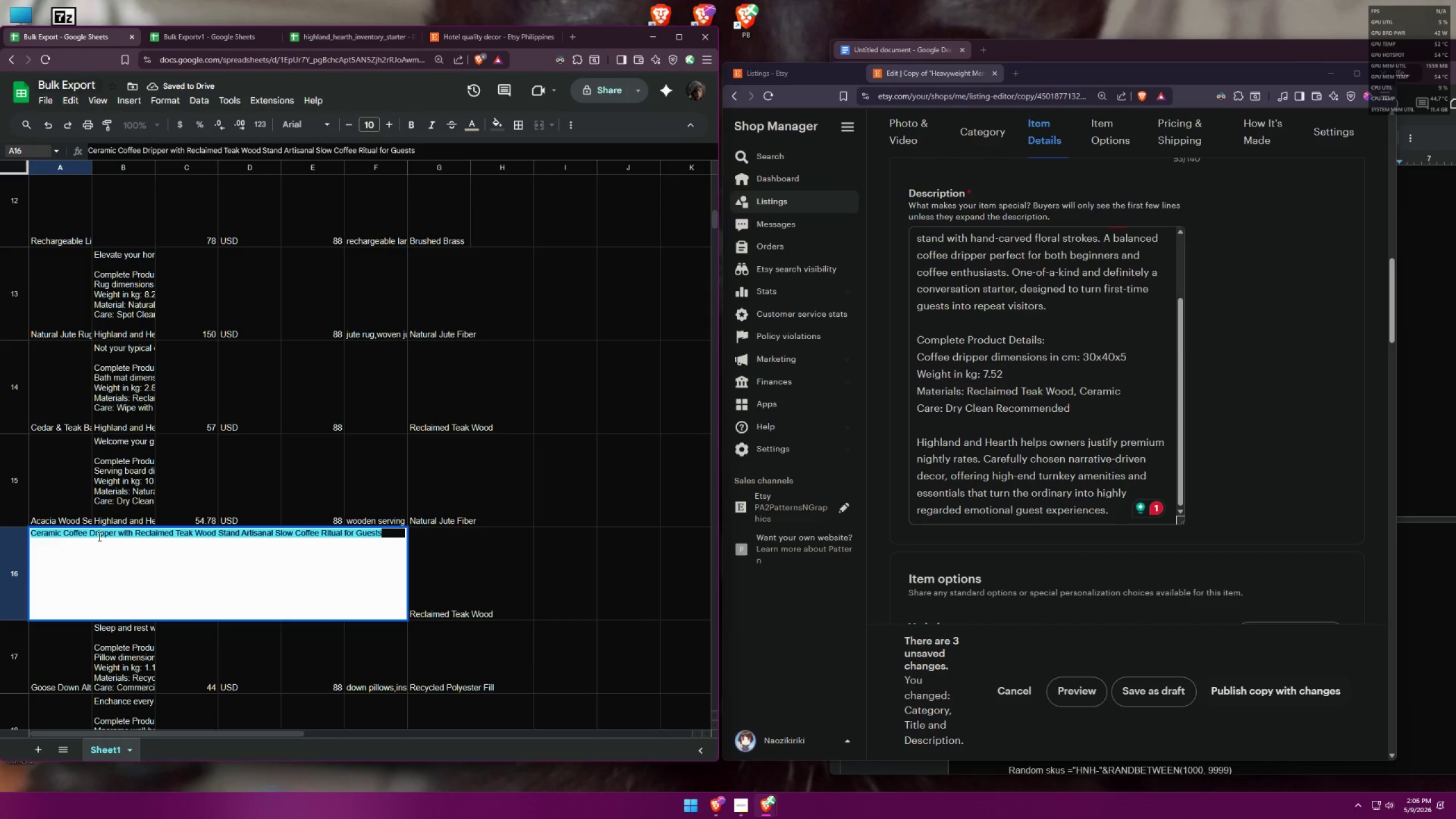 
key(Control+C)
 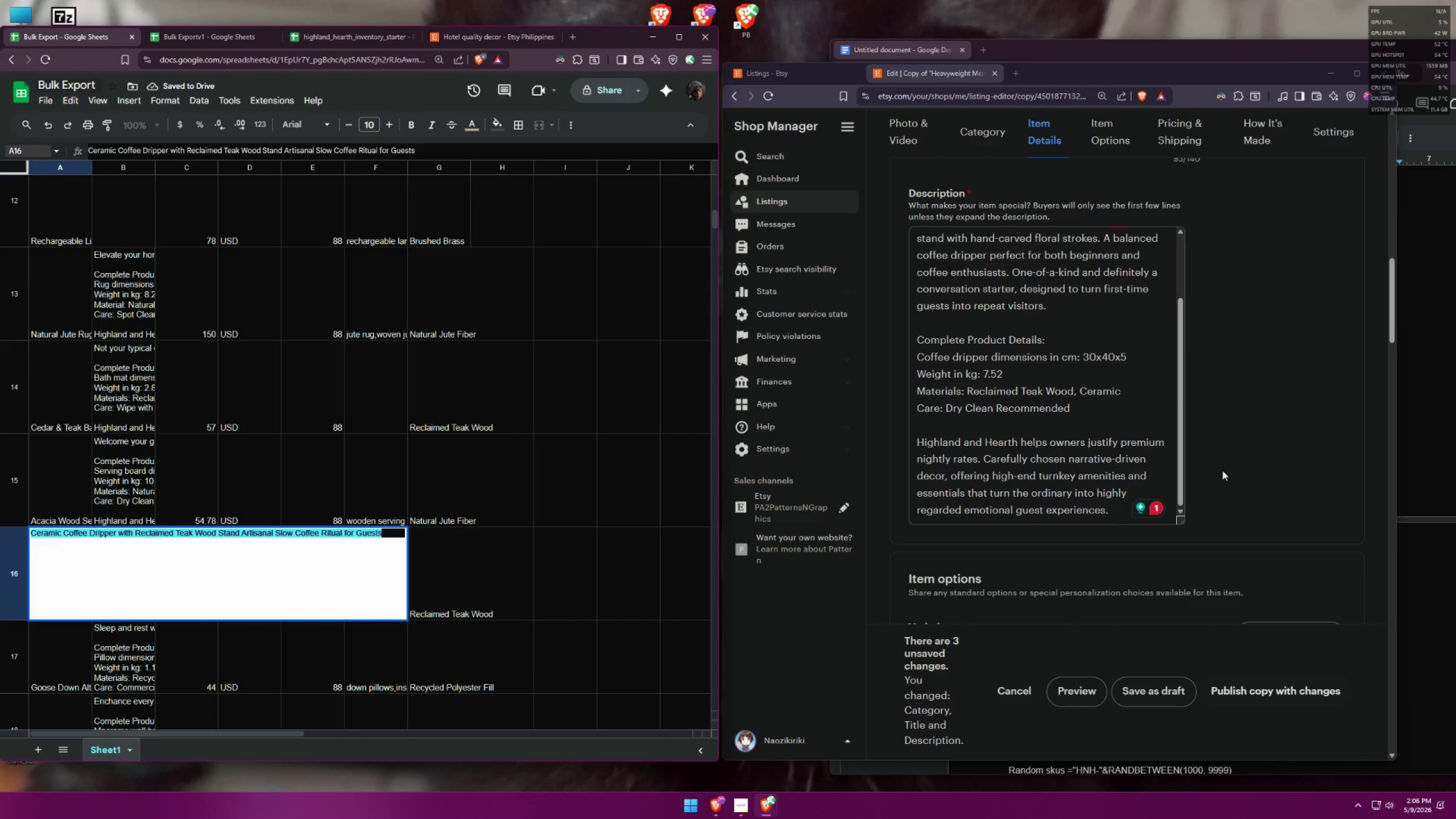 
left_click([1227, 457])
 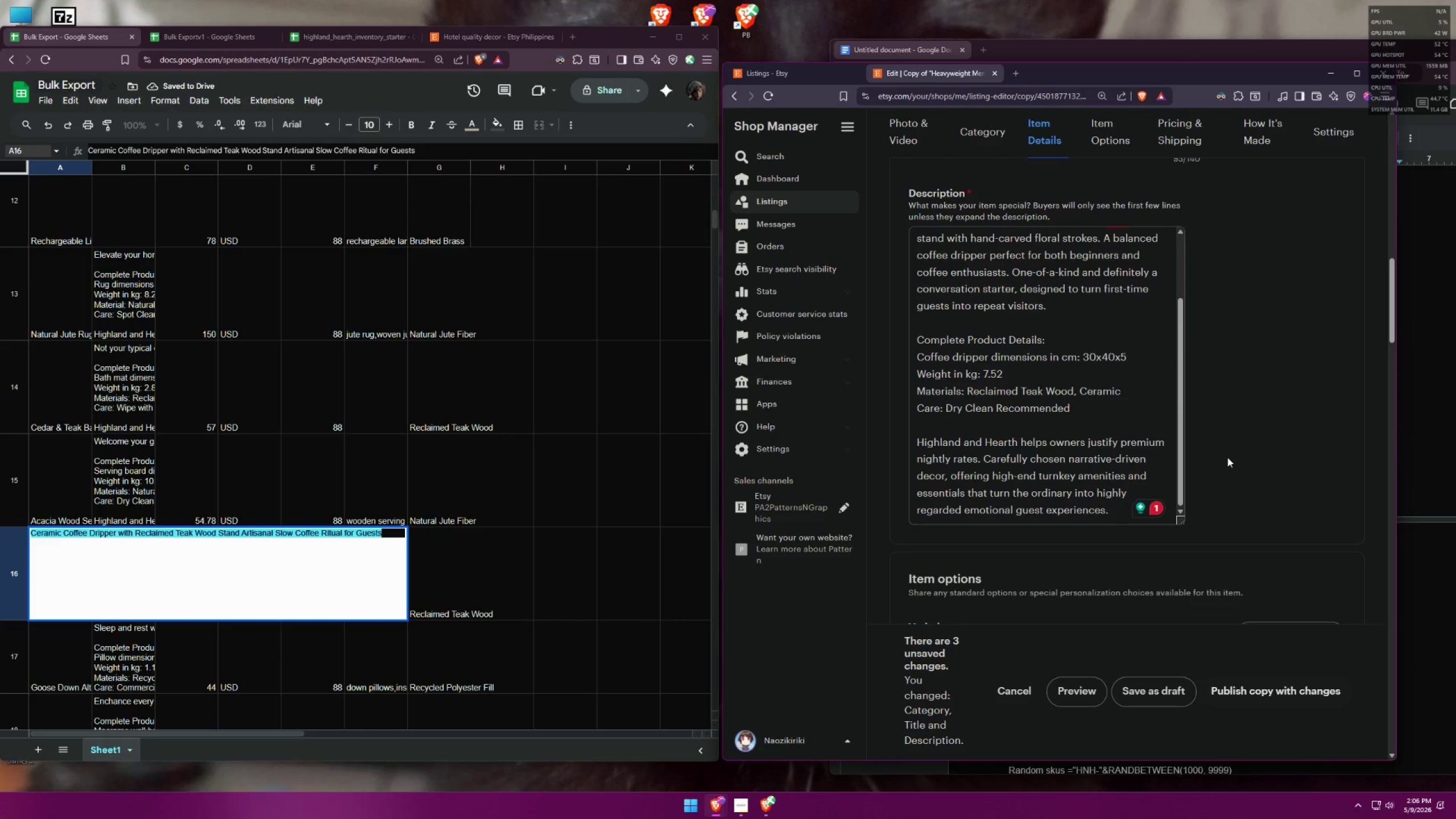 
scroll: coordinate [1197, 463], scroll_direction: up, amount: 7.0
 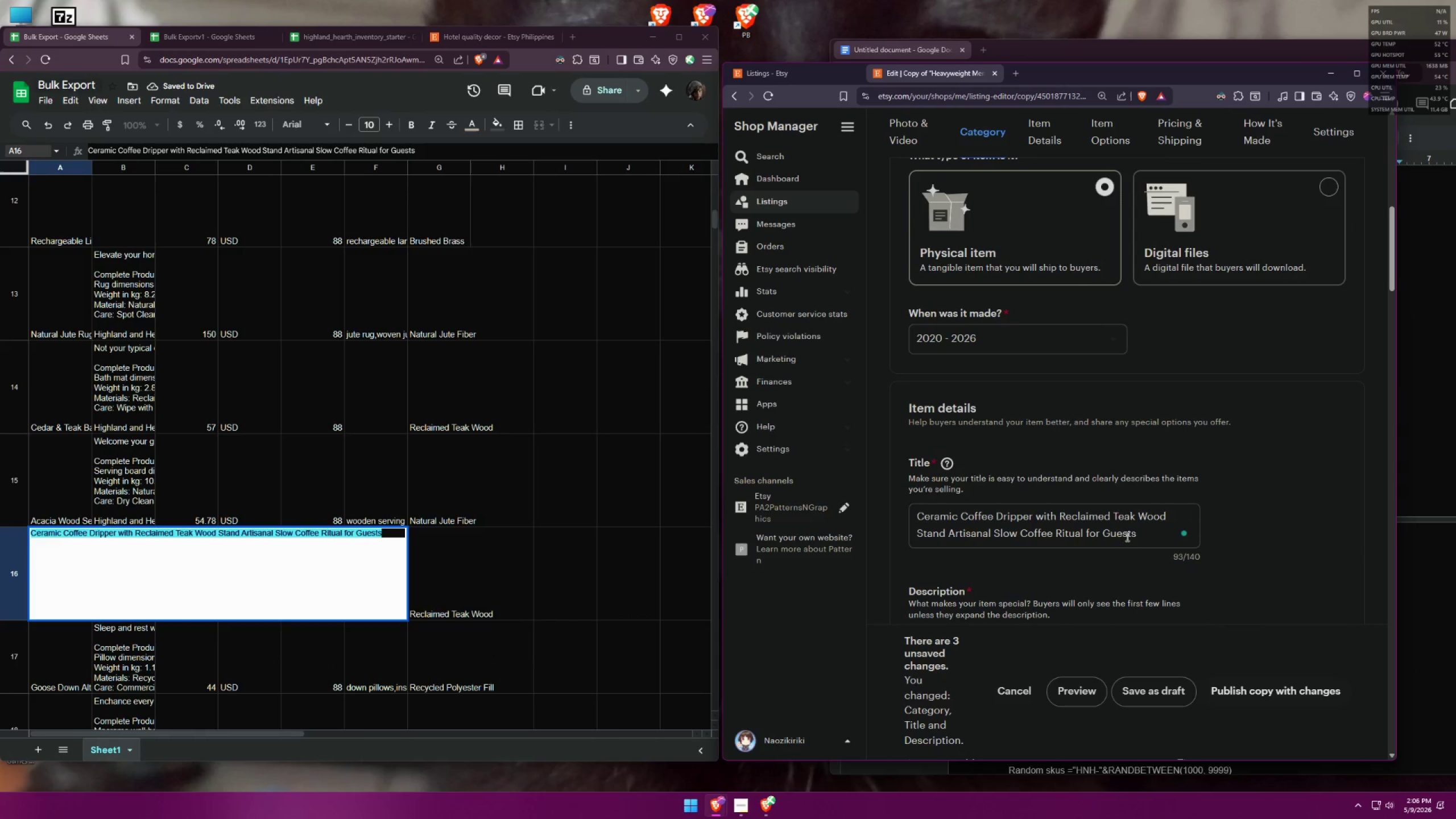 
left_click_drag(start_coordinate=[1147, 542], to_coordinate=[871, 494])
 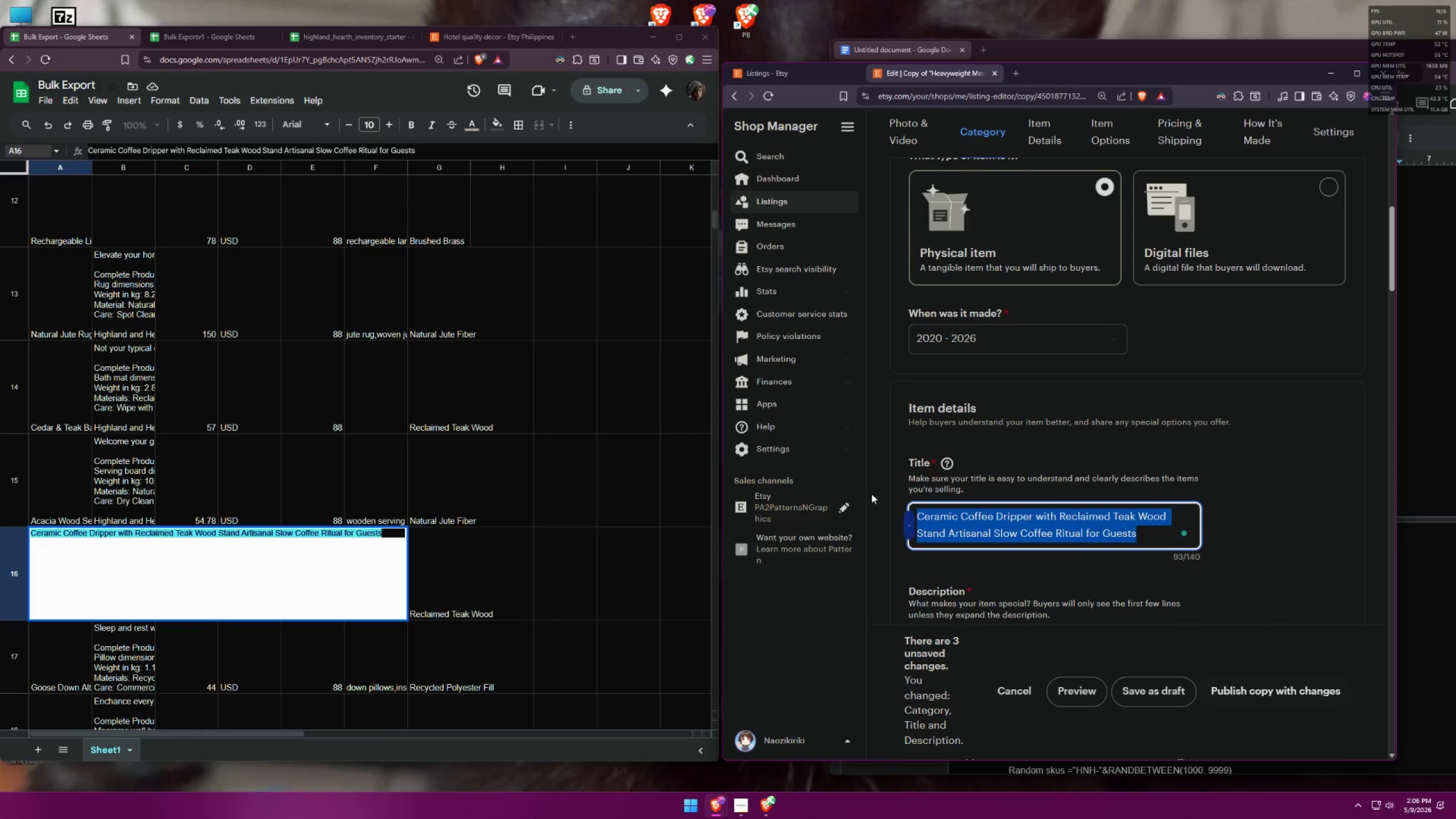 
key(Control+ControlLeft)
 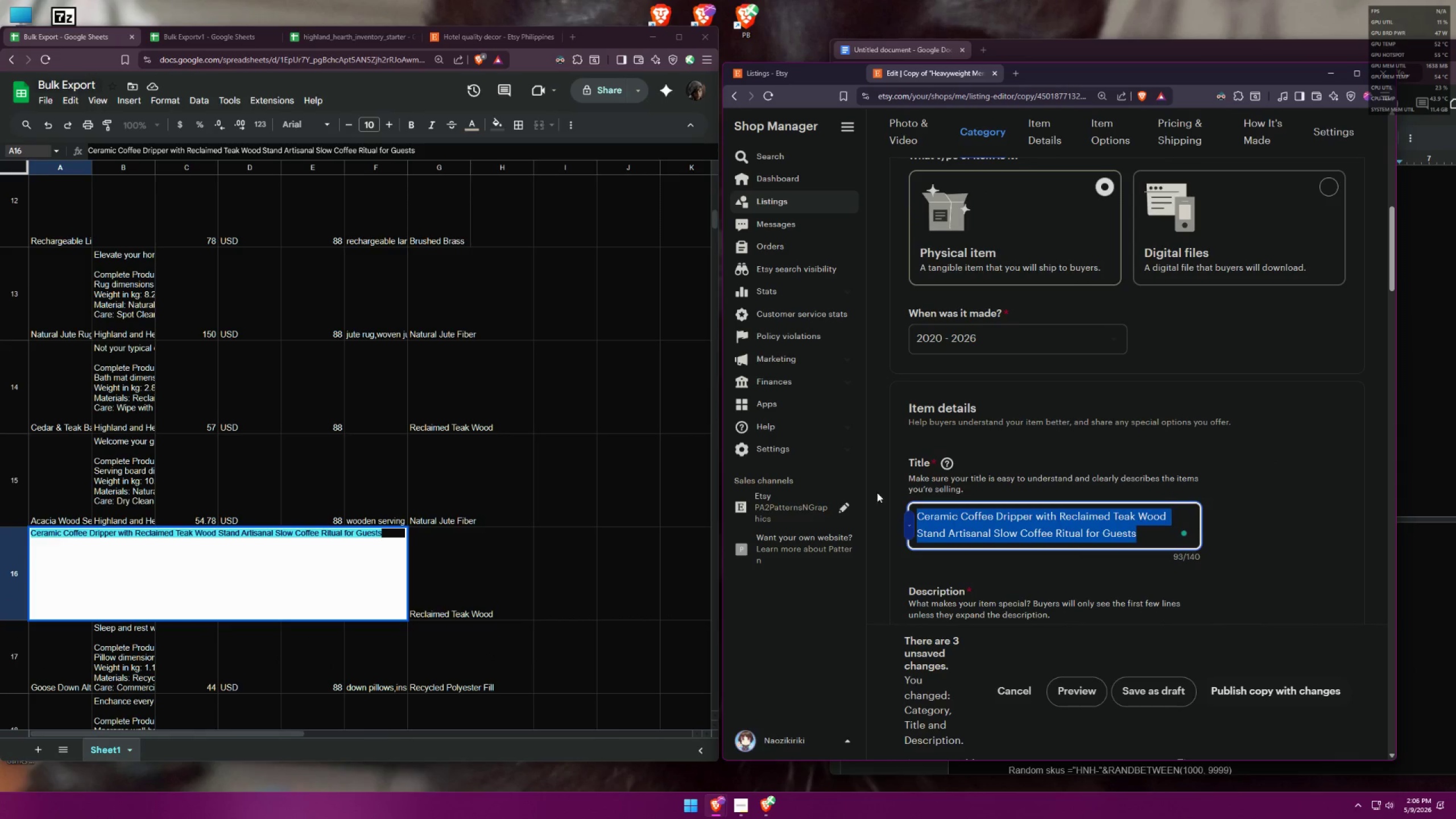 
key(Control+V)
 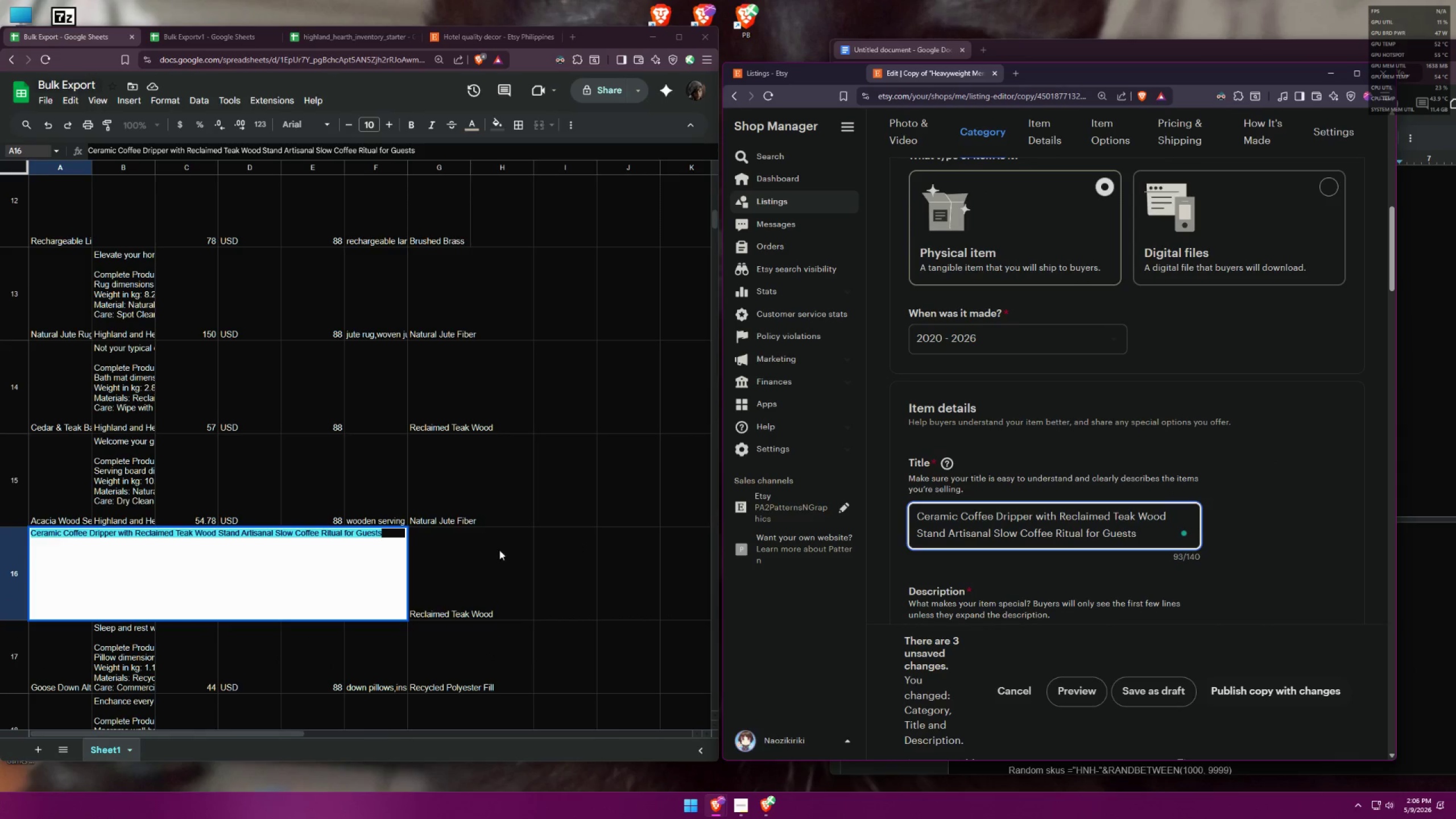 
left_click([432, 568])
 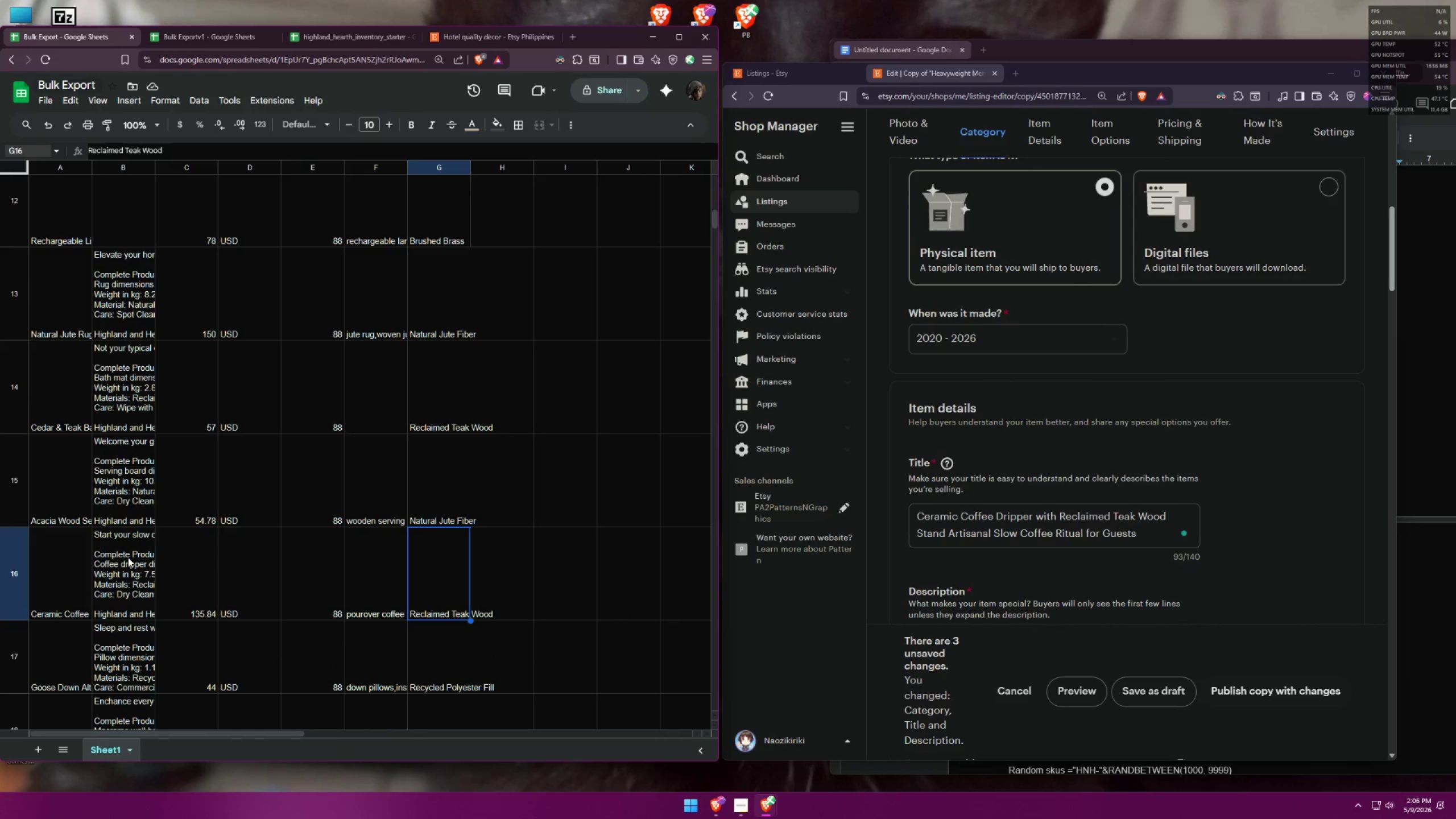 
left_click([130, 557])
 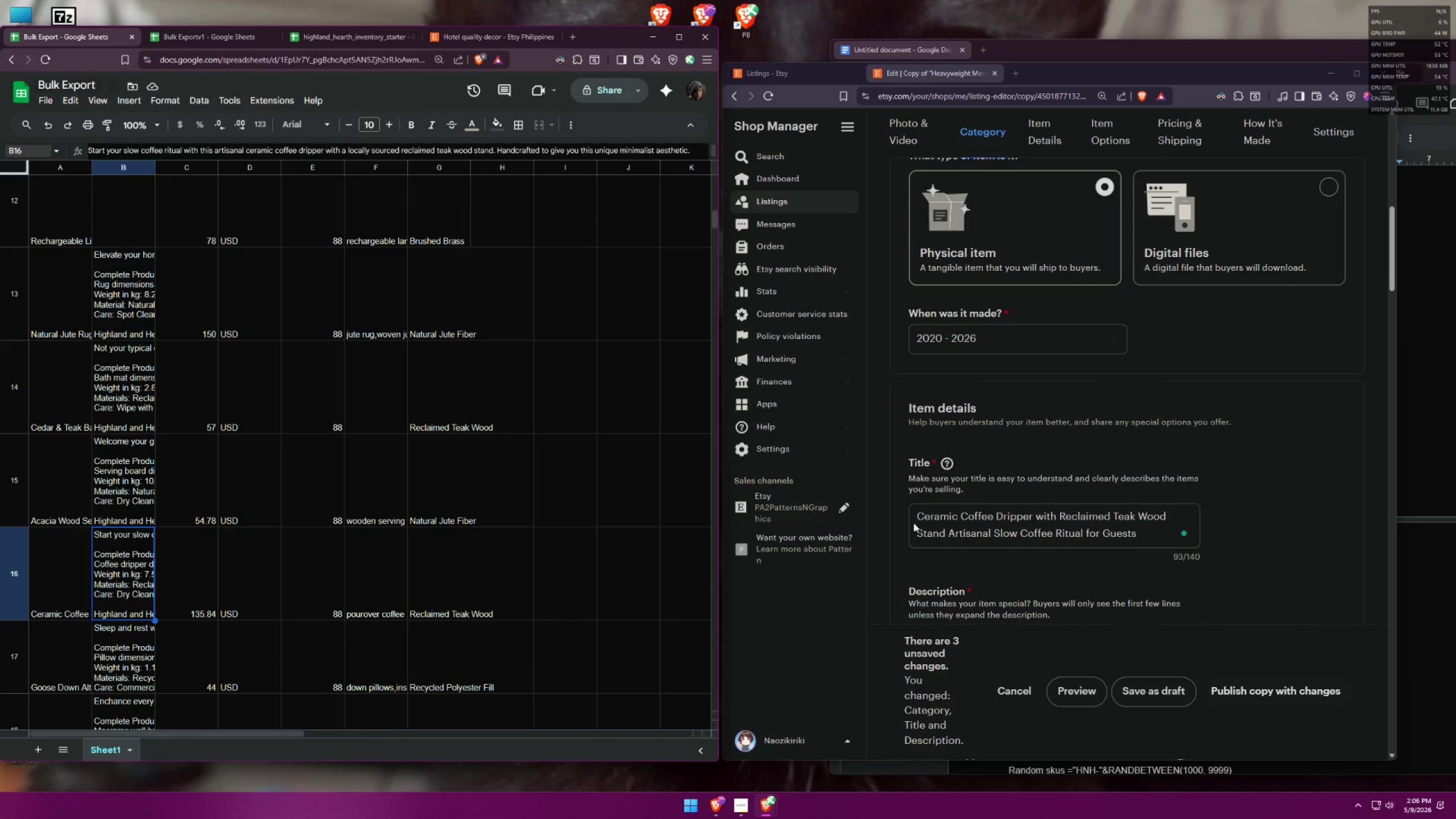 
left_click([1052, 408])
 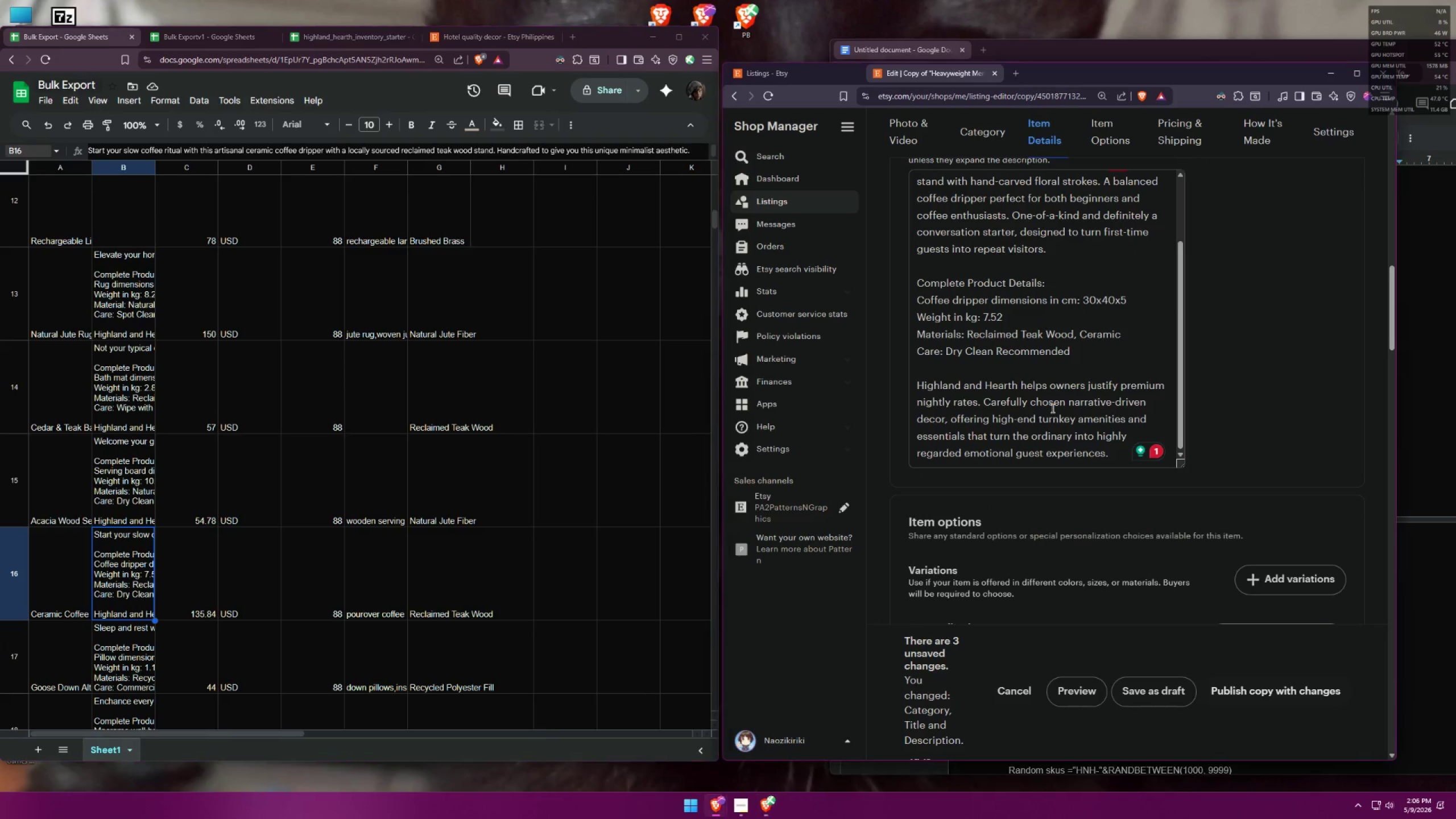 
scroll: coordinate [1112, 483], scroll_direction: down, amount: 8.0
 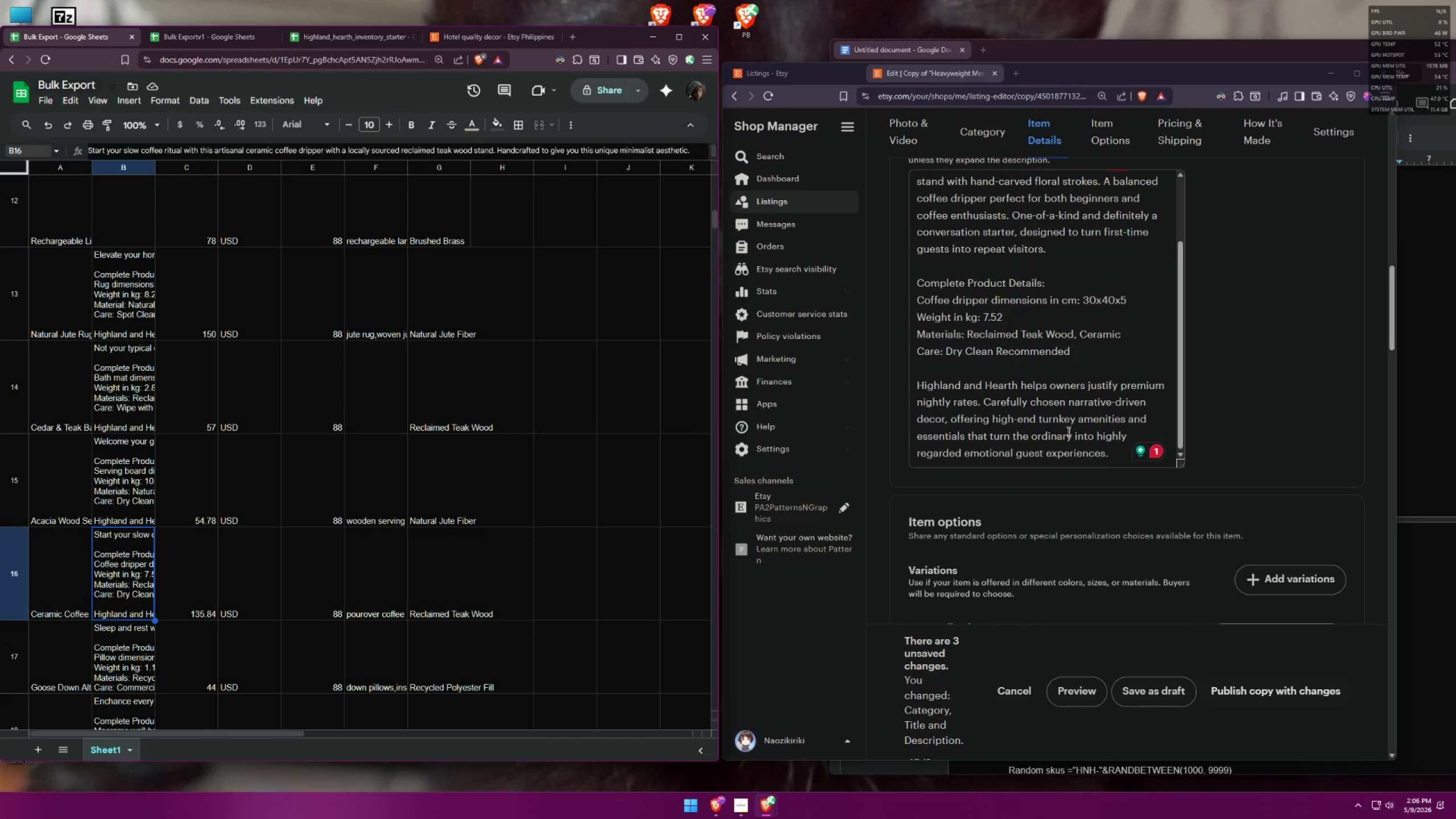 
key(Control+A)
 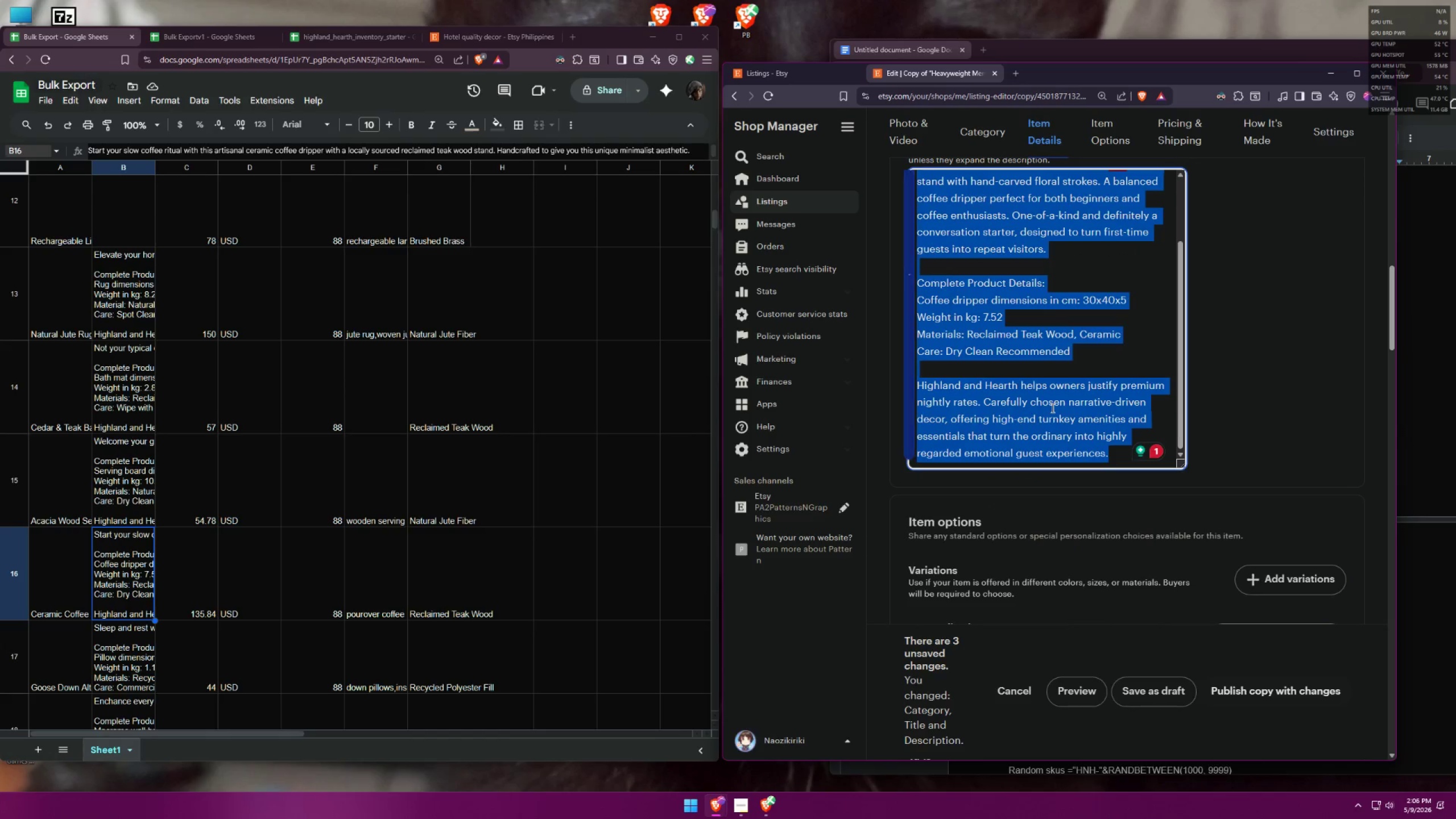 
key(Control+C)
 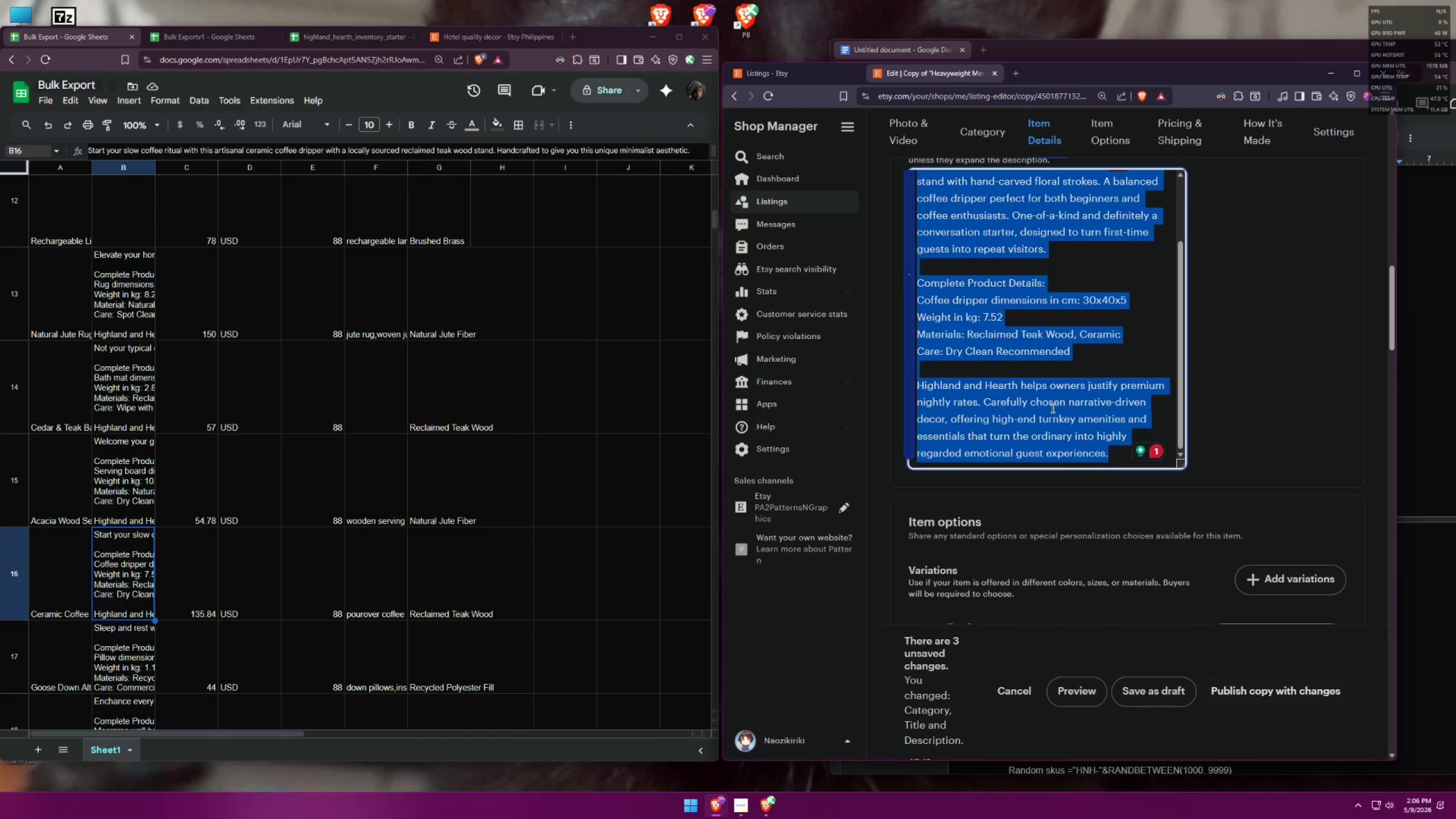 
key(Control+C)
 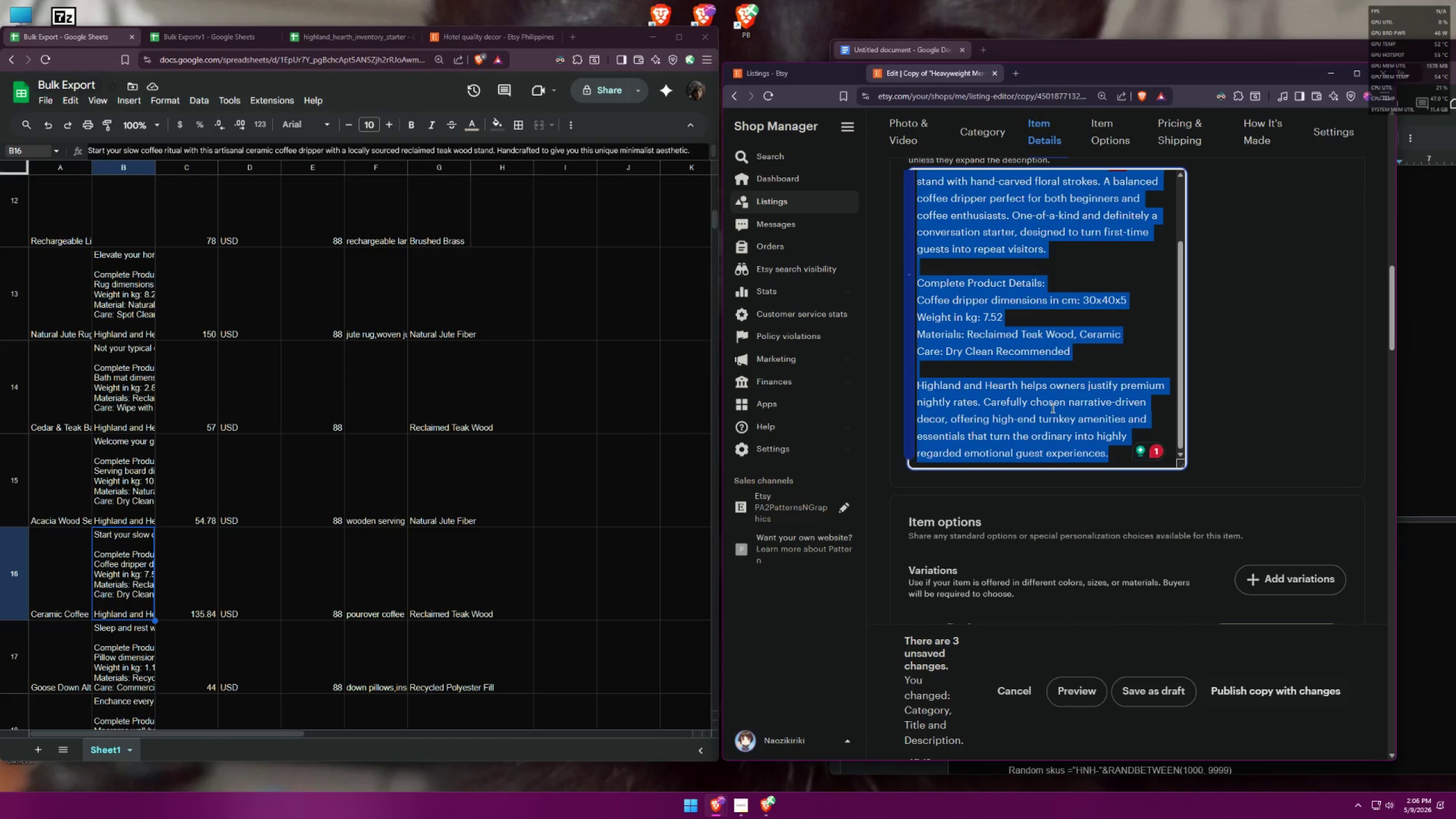 
key(Control+C)
 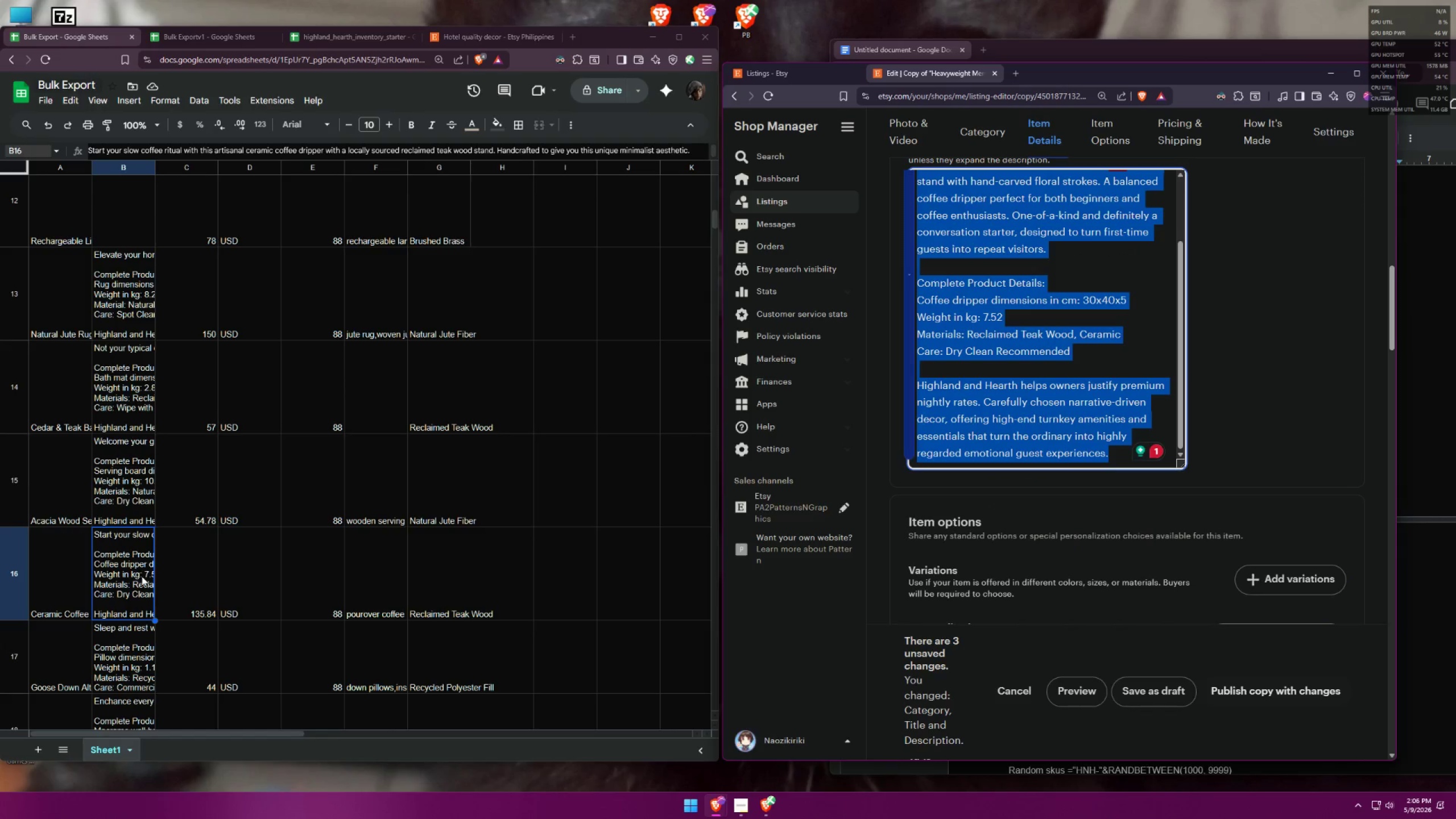 
double_click([141, 576])
 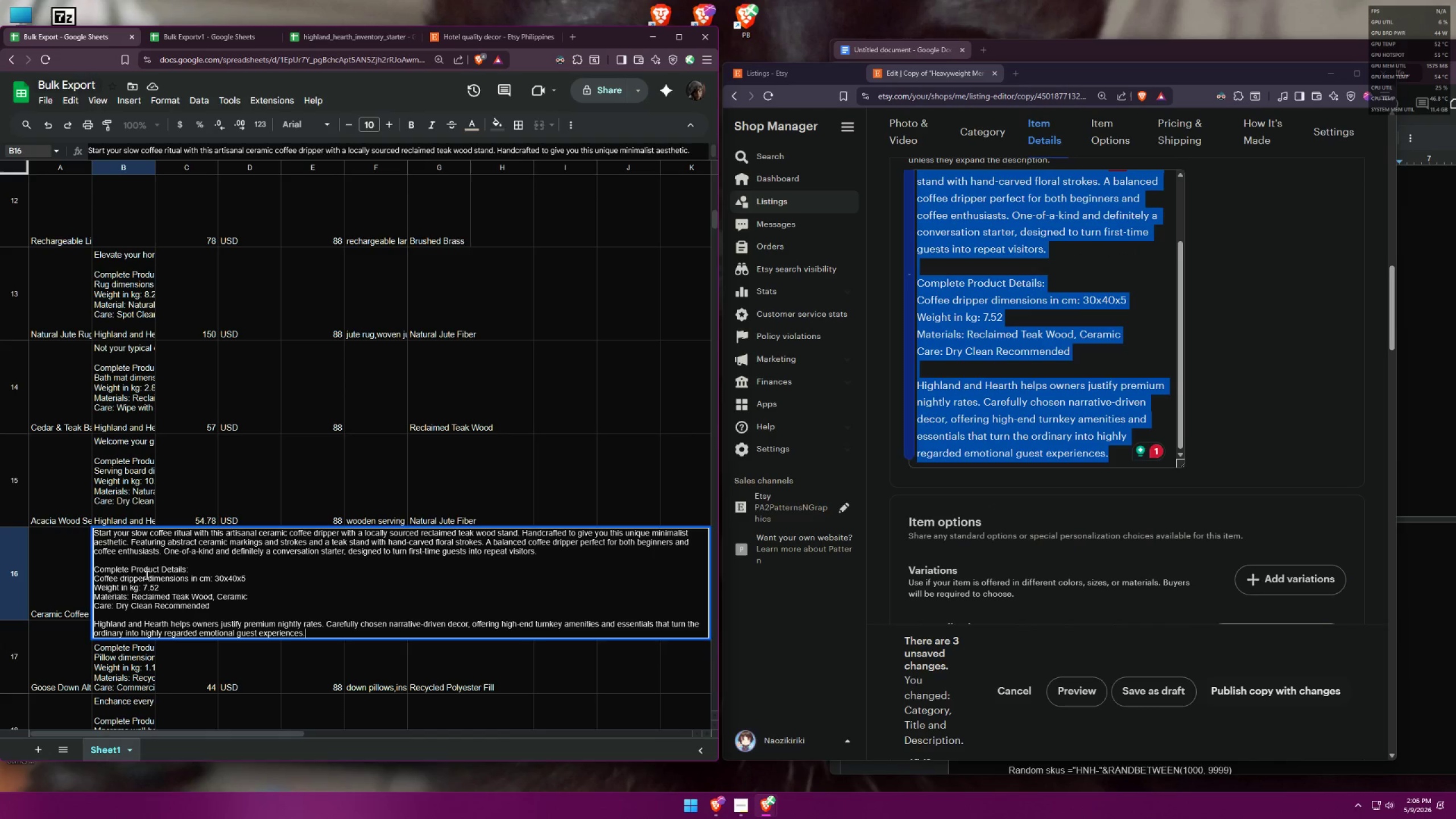 
key(Control+A)
 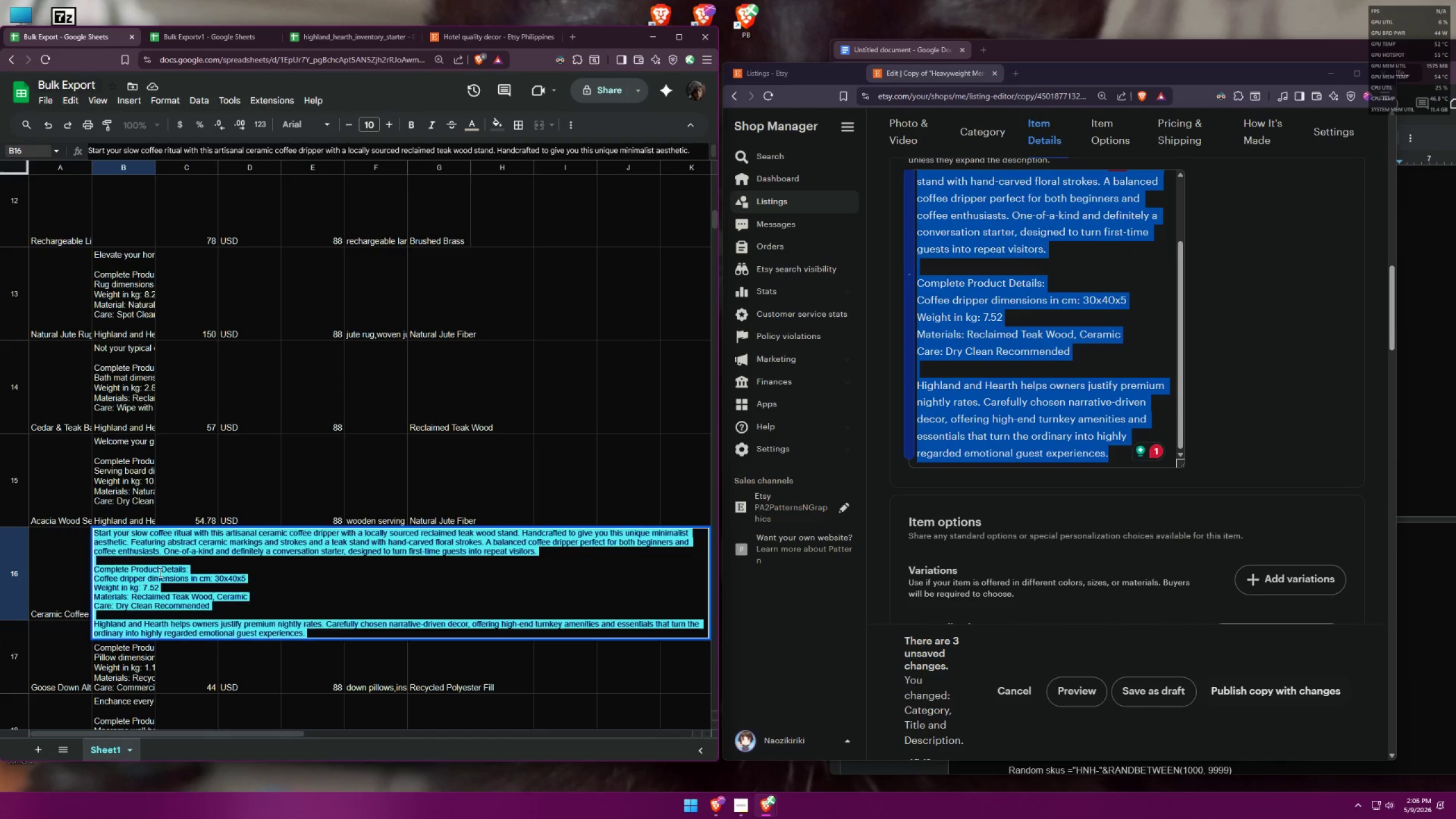 
key(Control+V)
 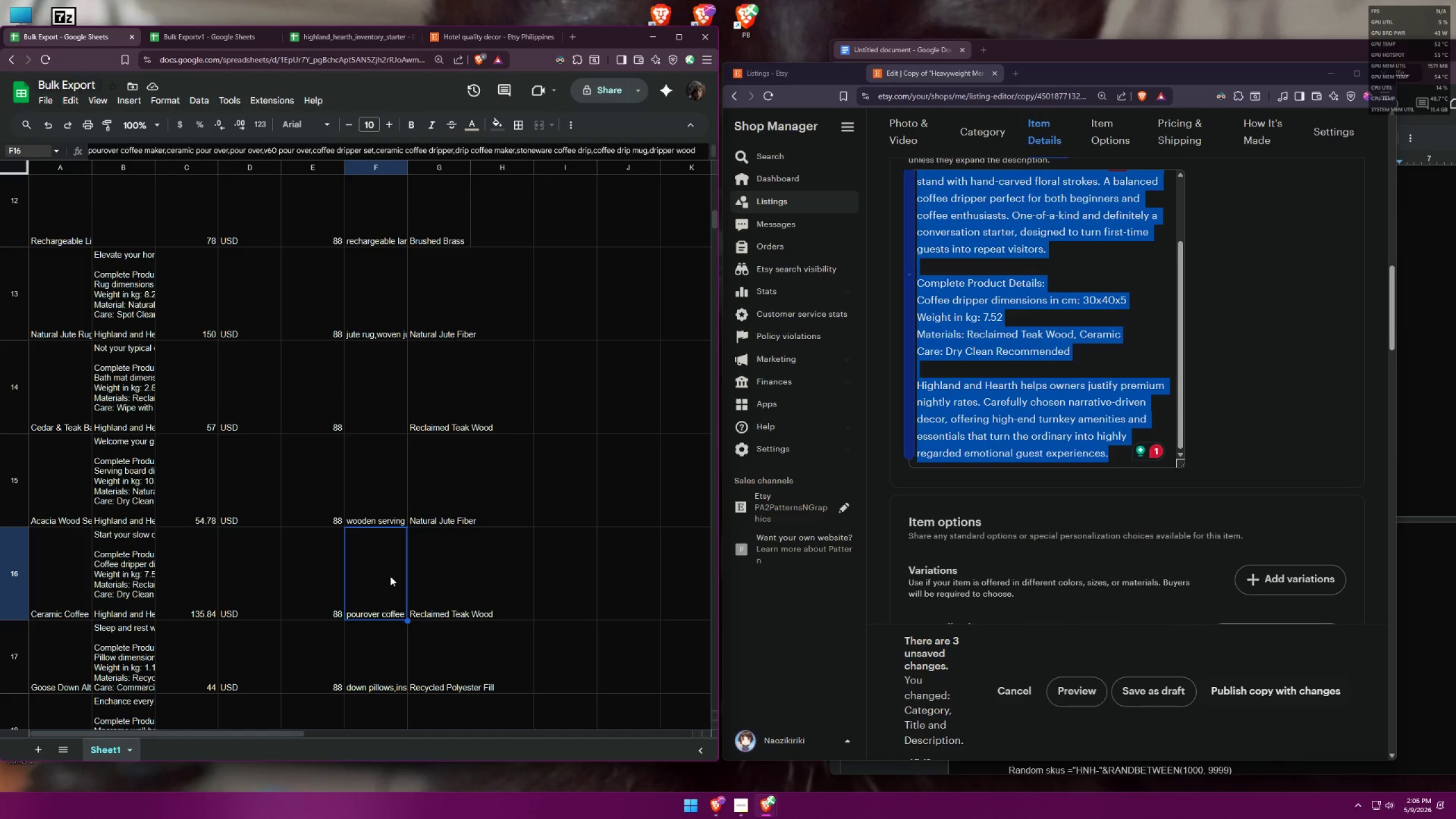 
scroll: coordinate [1086, 527], scroll_direction: up, amount: 8.0
 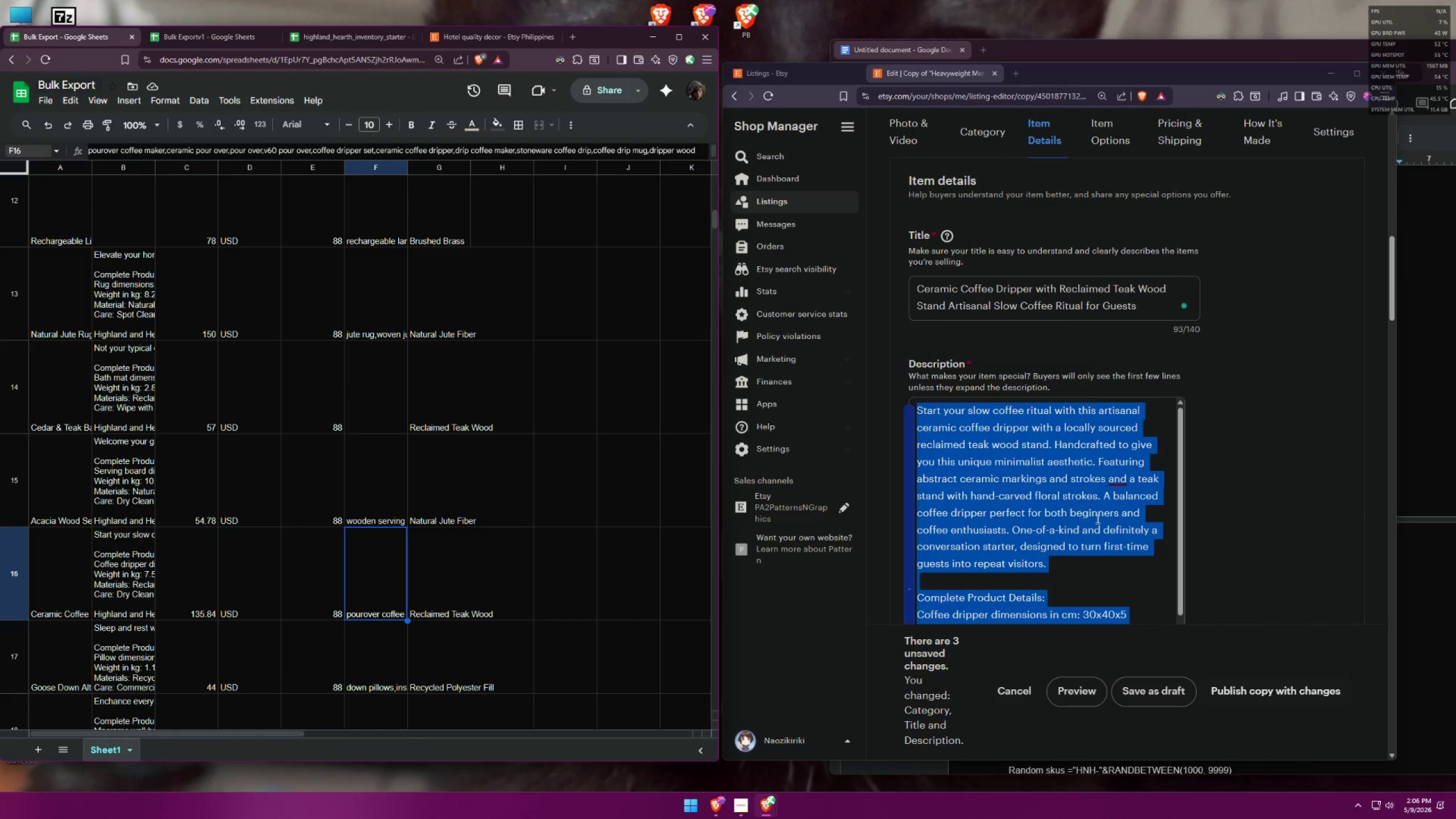 
left_click([1269, 418])
 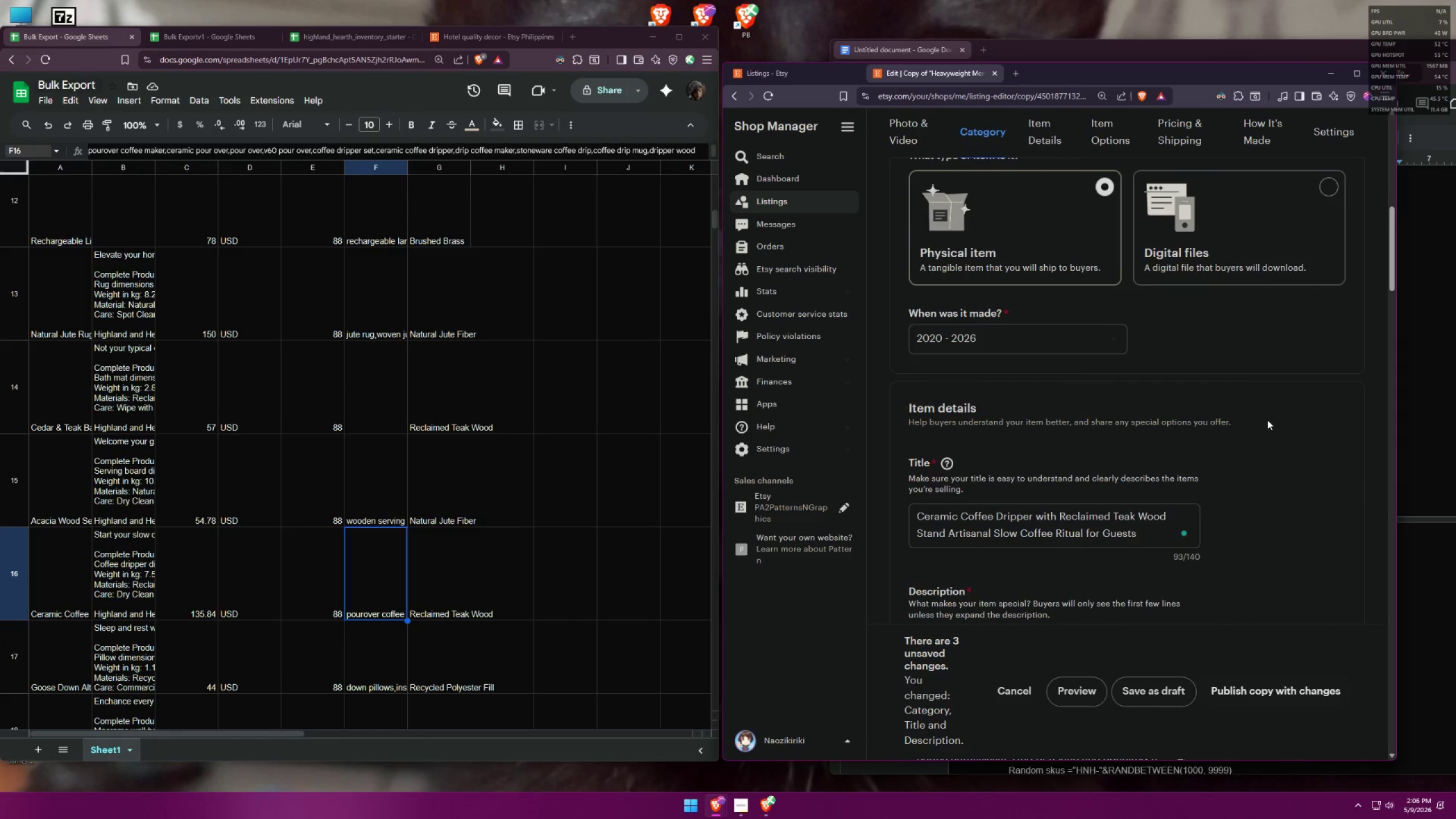 
scroll: coordinate [1266, 381], scroll_direction: up, amount: 8.0
 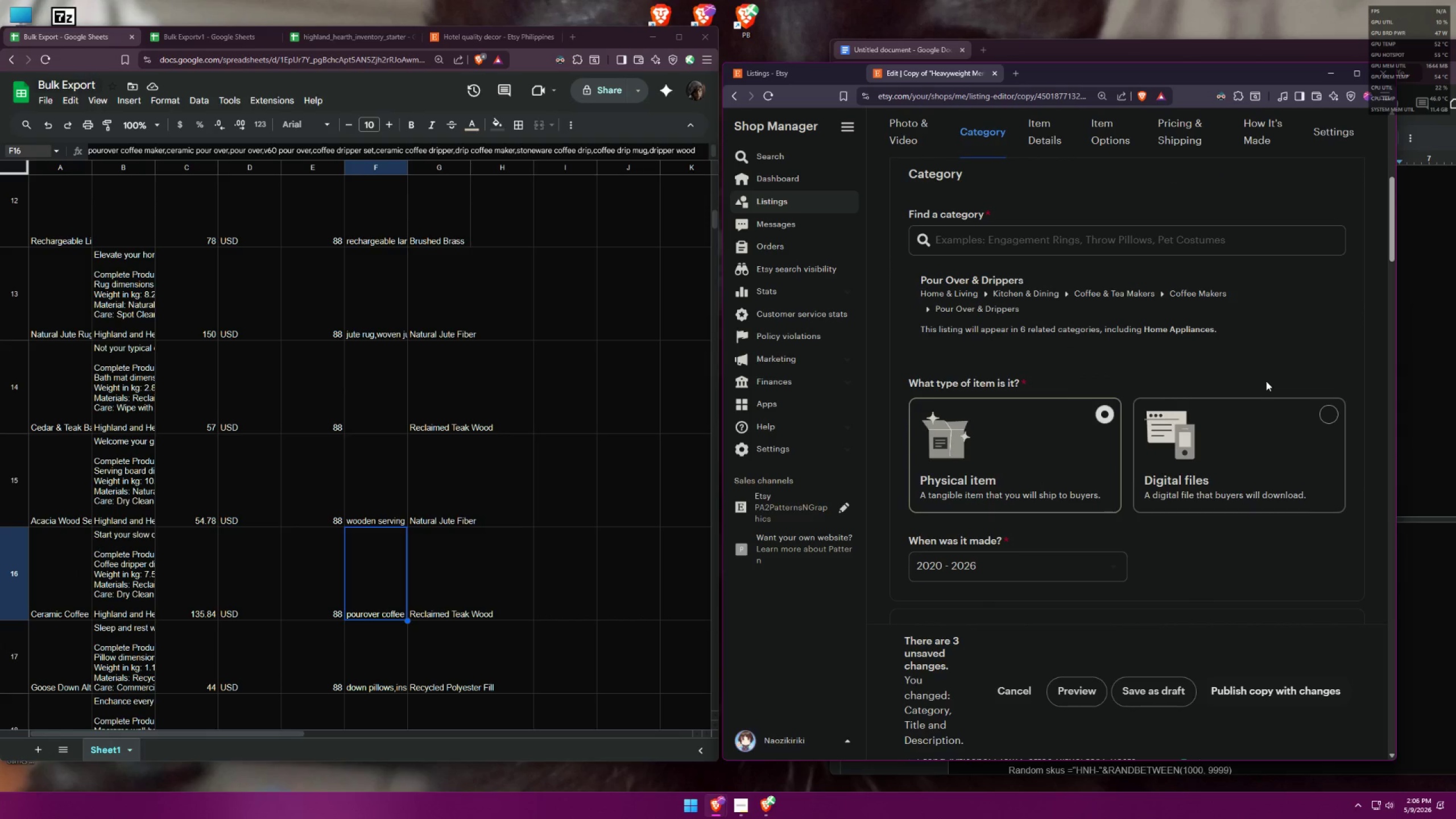 
left_click([1039, 312])
 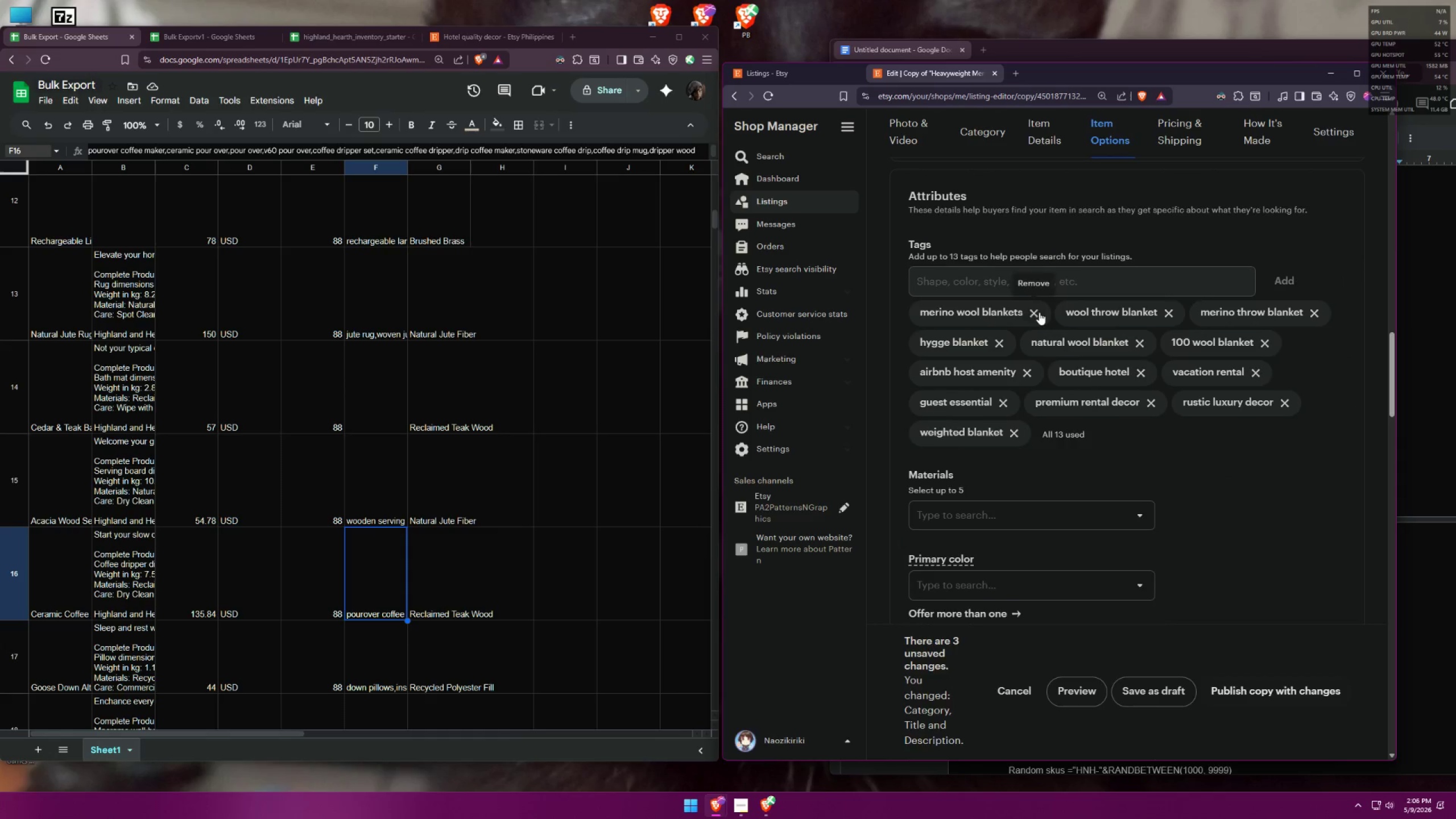 
scroll: coordinate [1082, 354], scroll_direction: down, amount: 21.0
 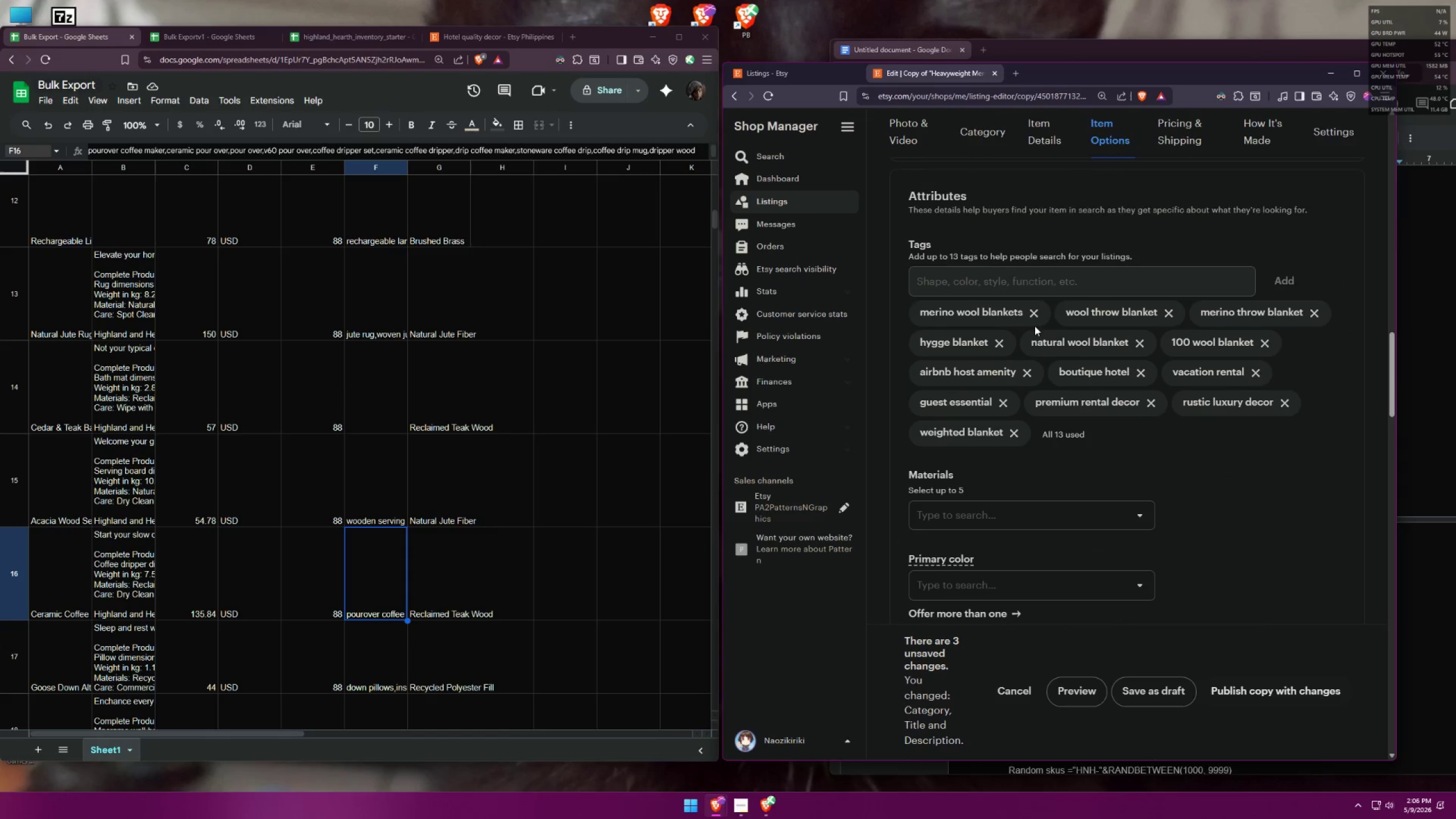 
double_click([1038, 312])
 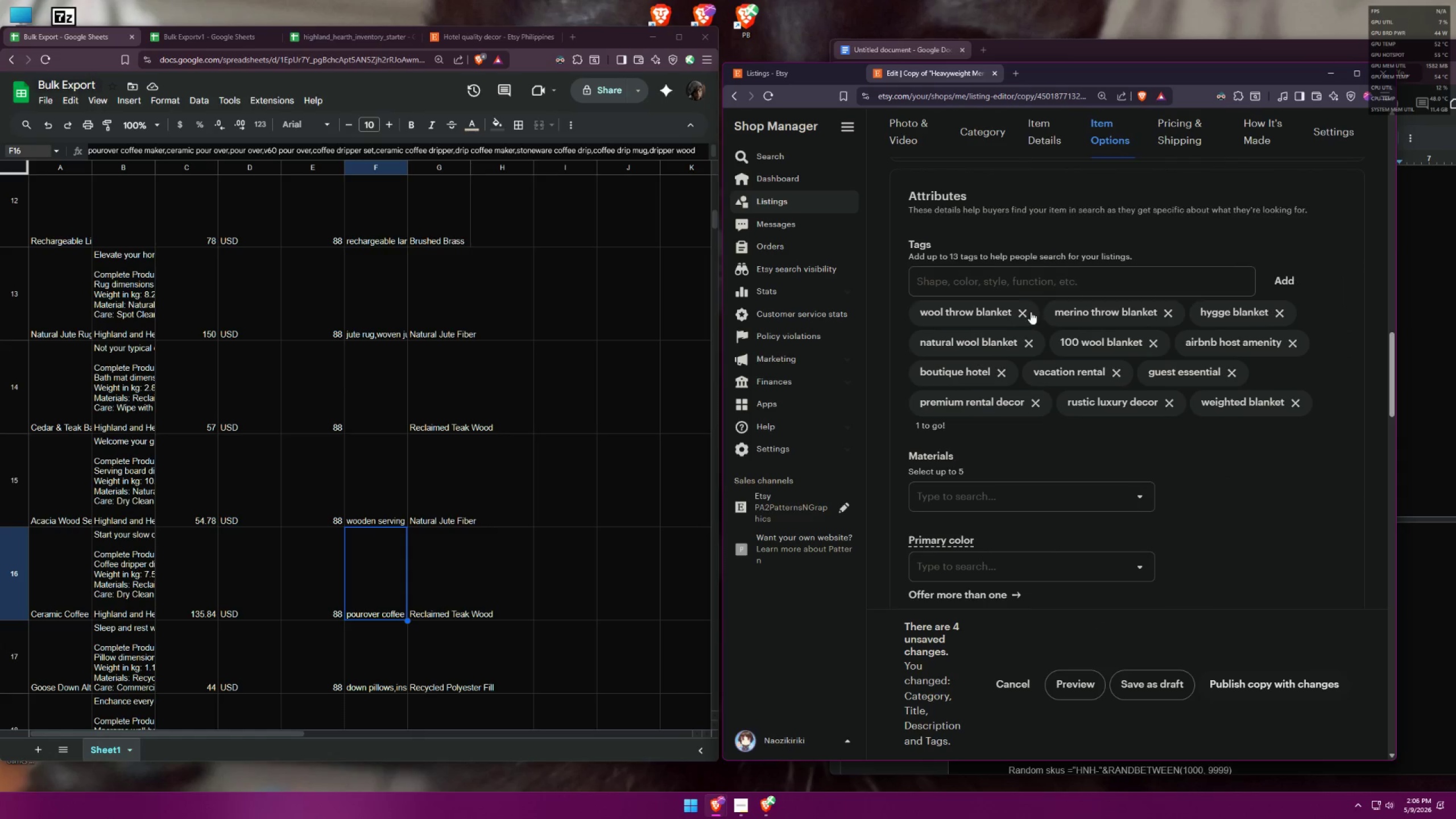 
triple_click([1015, 311])
 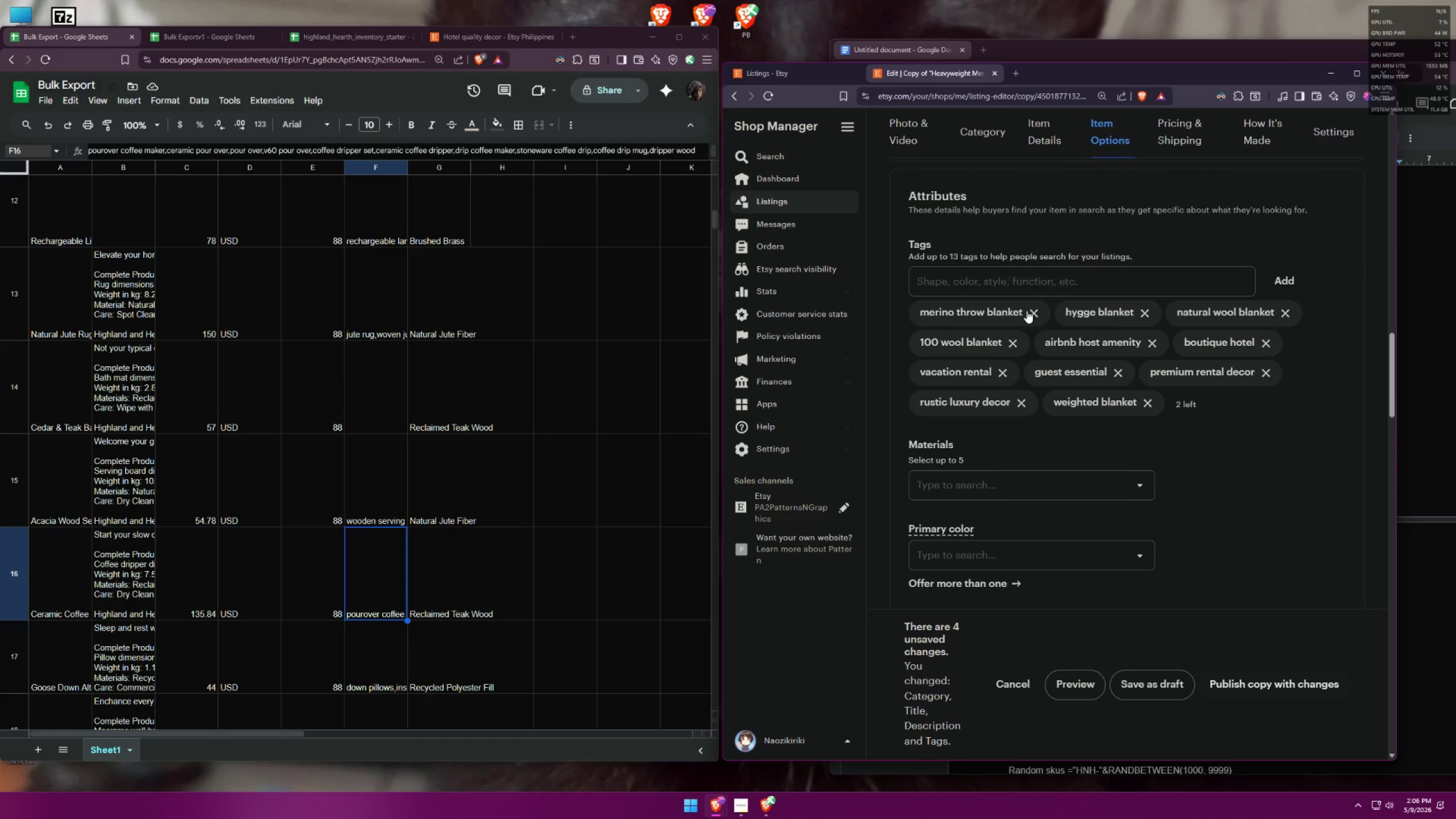 
left_click_drag(start_coordinate=[1002, 317], to_coordinate=[1005, 316])
 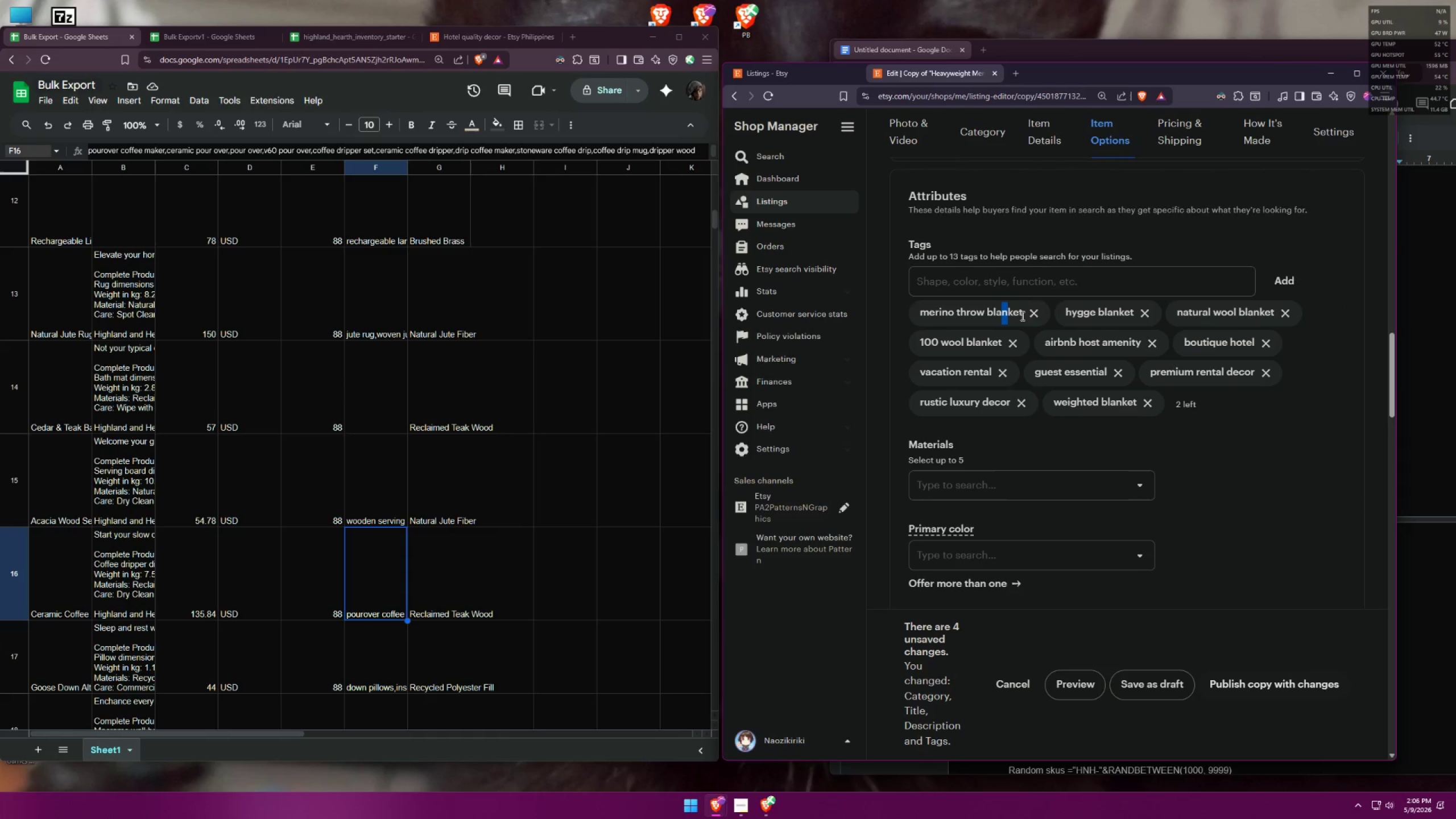 
triple_click([1038, 312])
 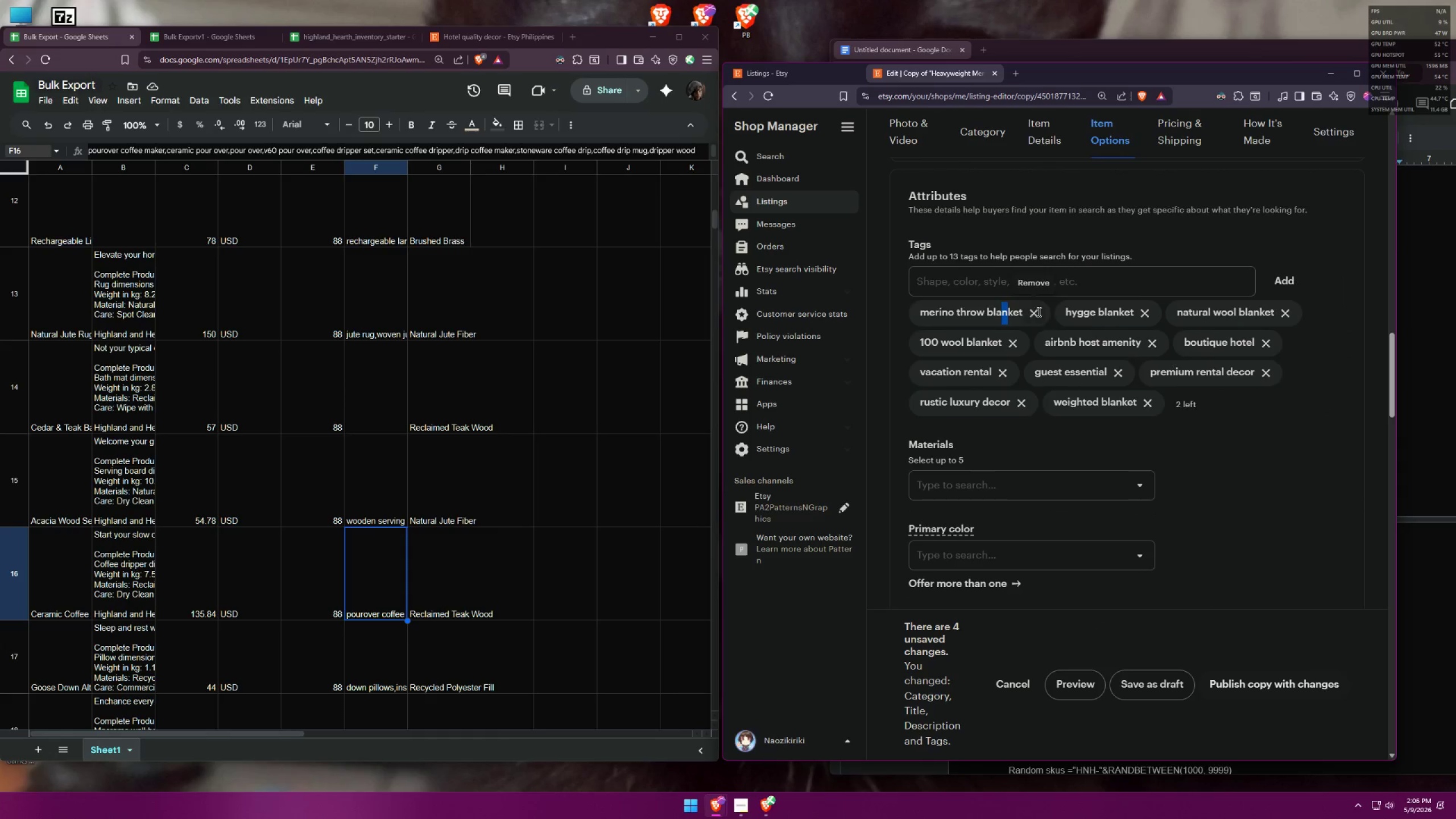 
triple_click([1032, 314])
 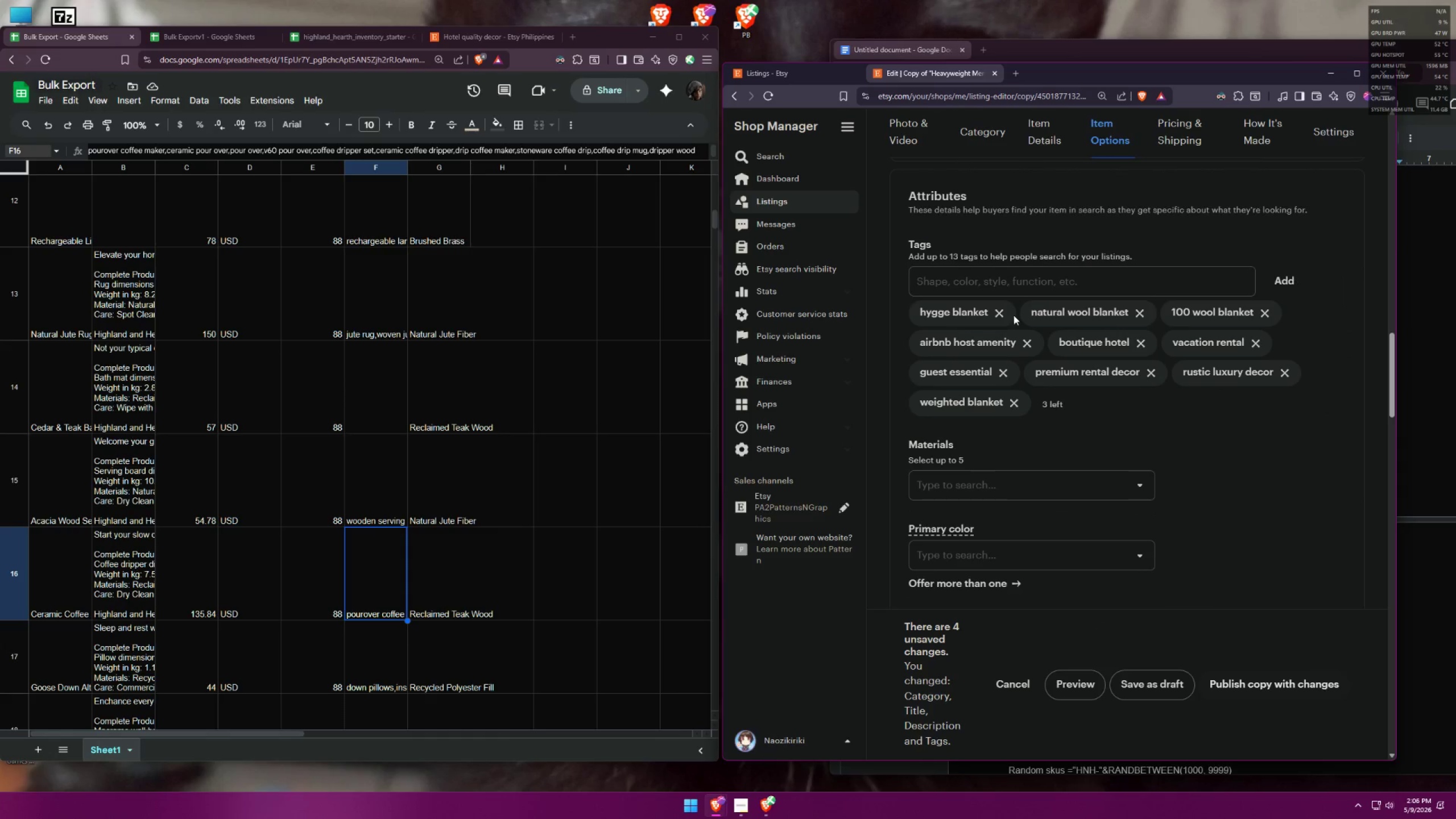 
triple_click([1006, 316])
 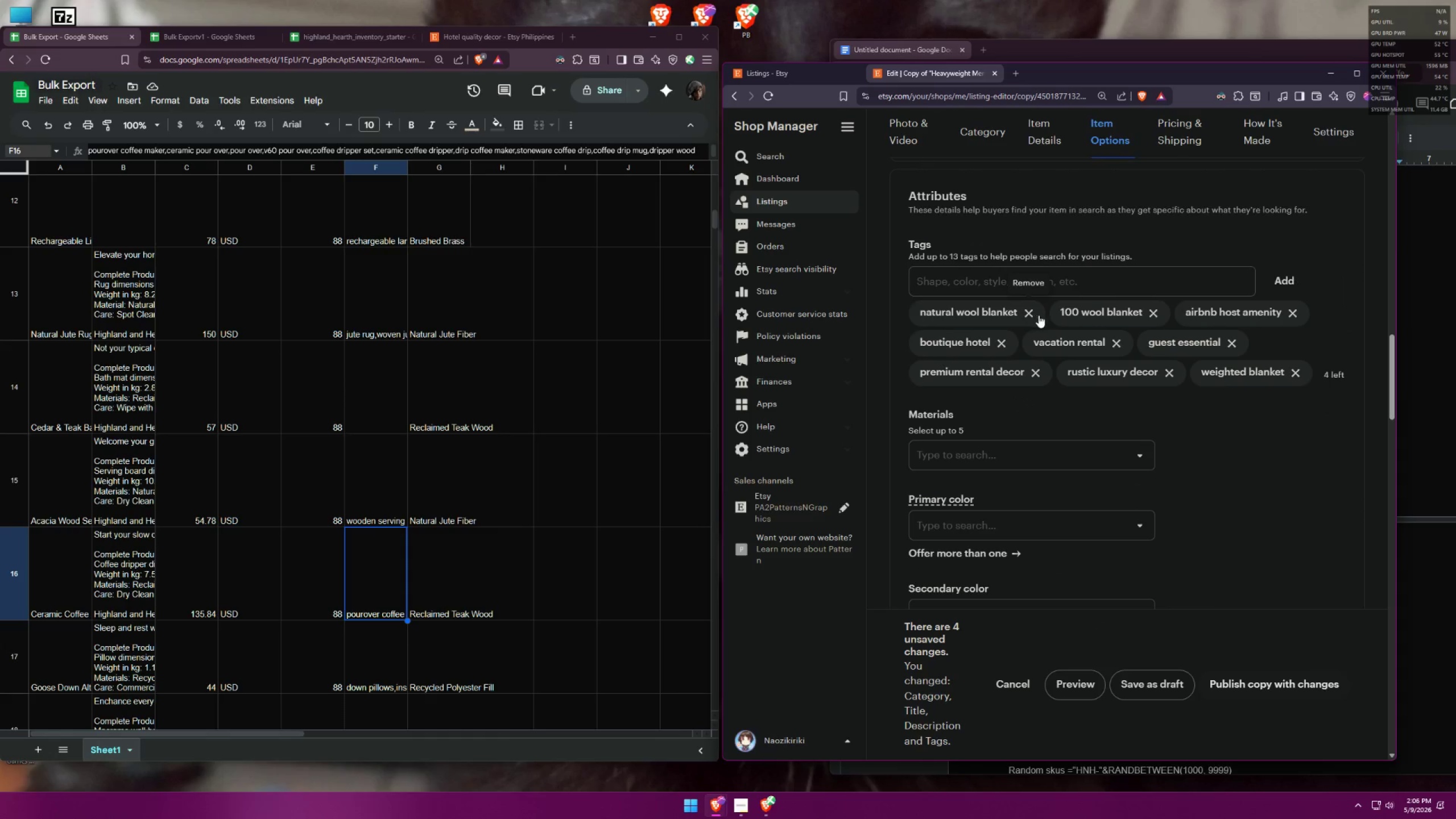 
left_click([1033, 316])
 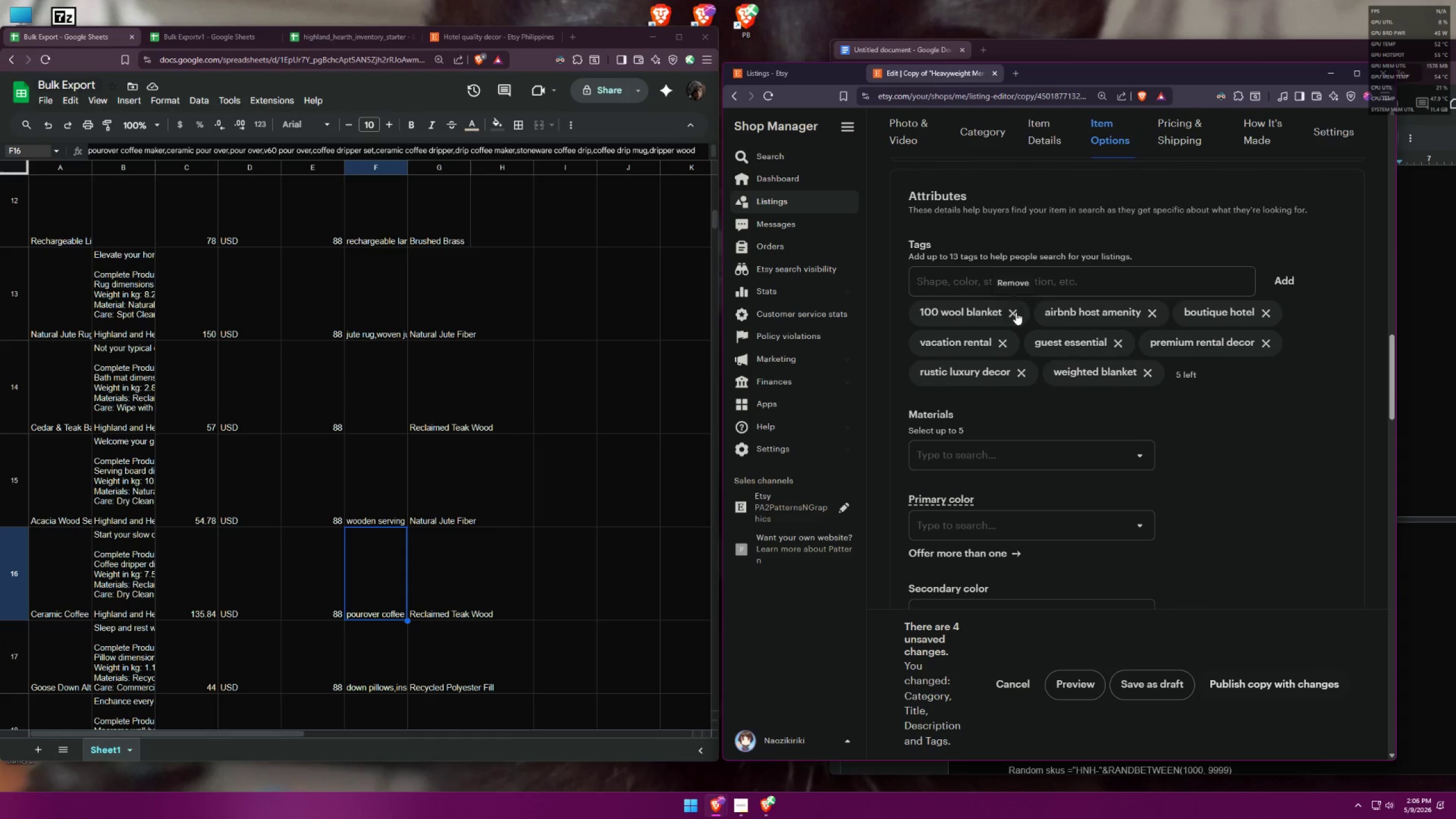 
triple_click([1022, 311])
 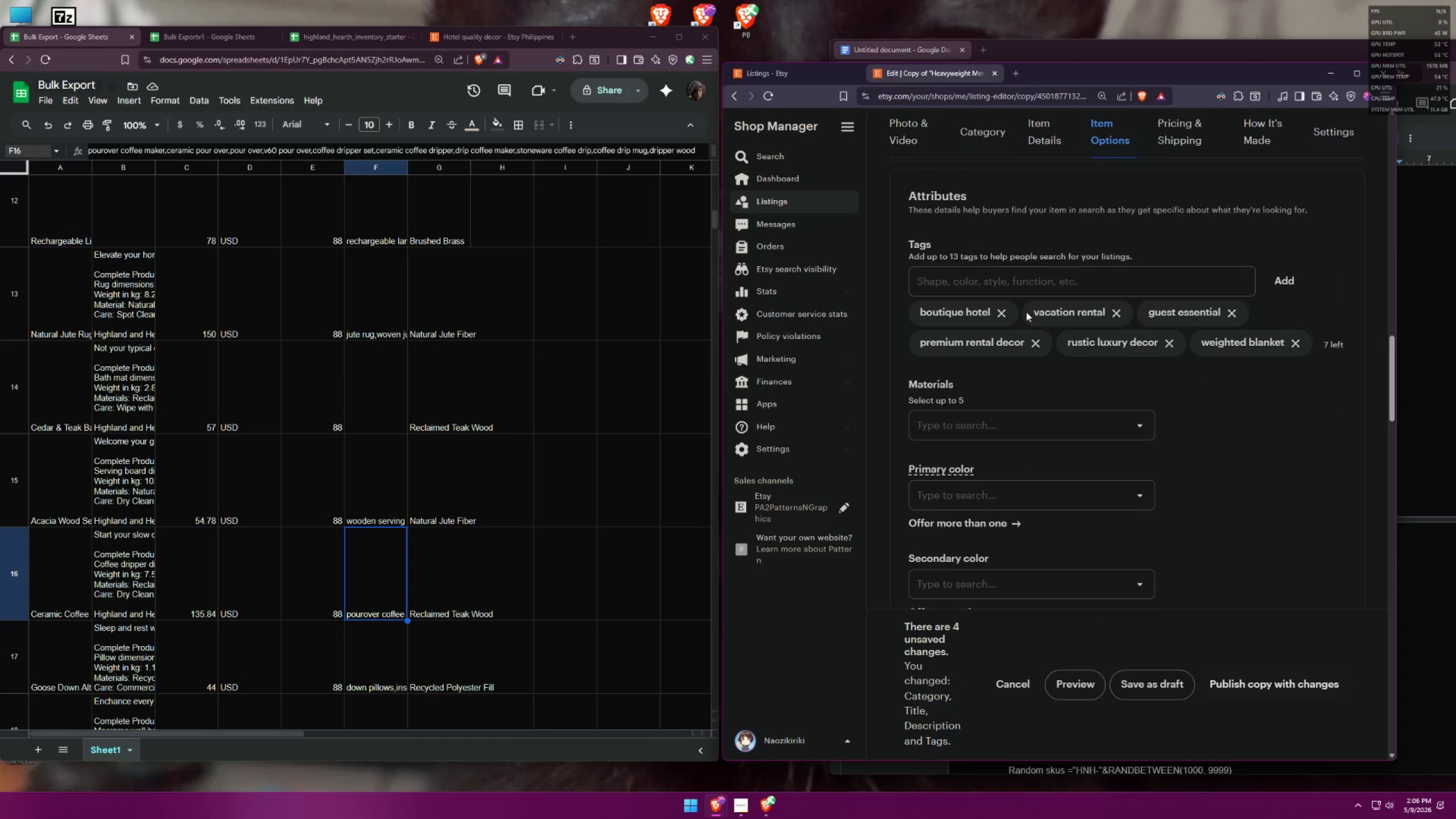 
triple_click([1007, 314])
 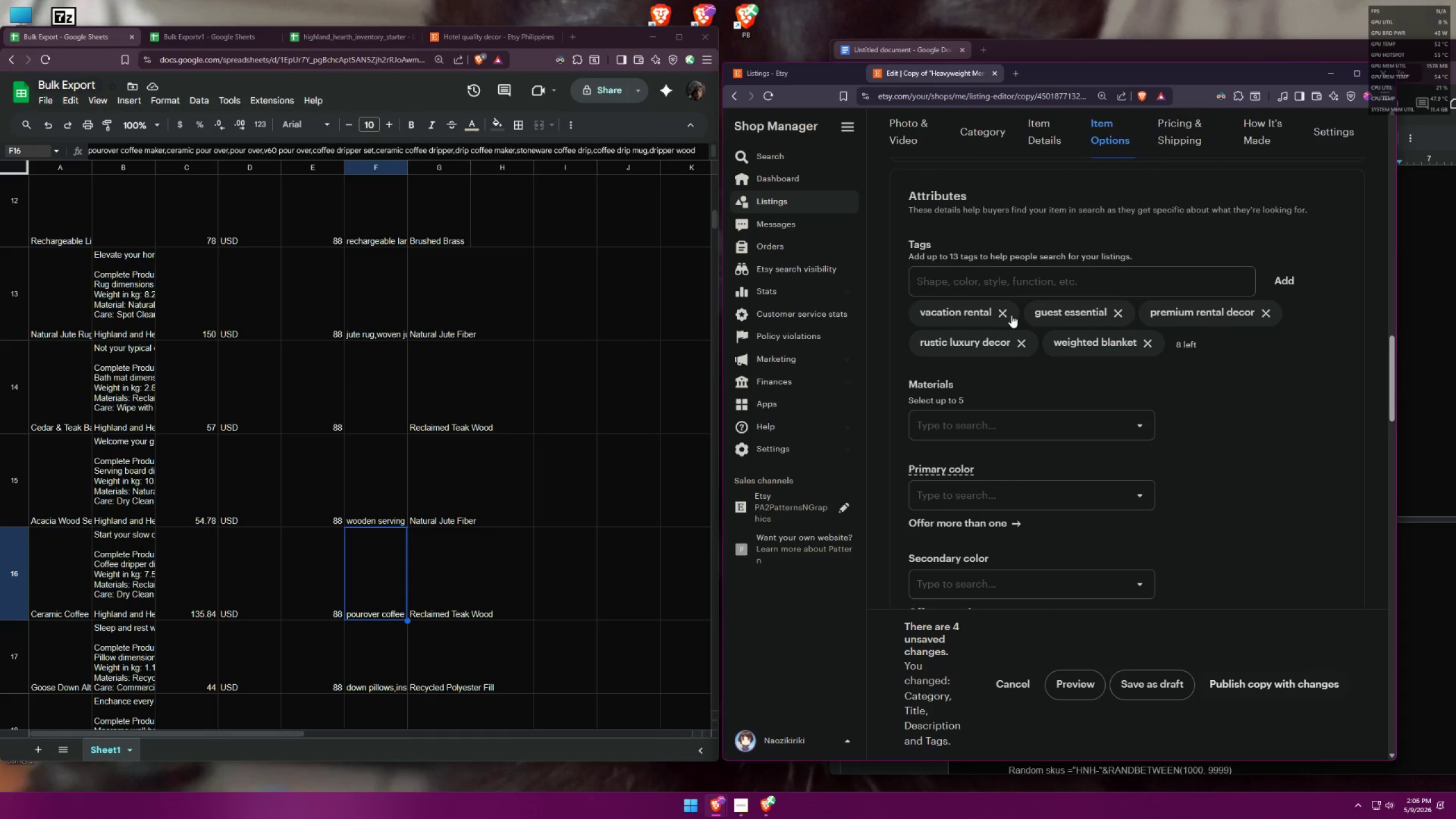 
triple_click([1002, 313])
 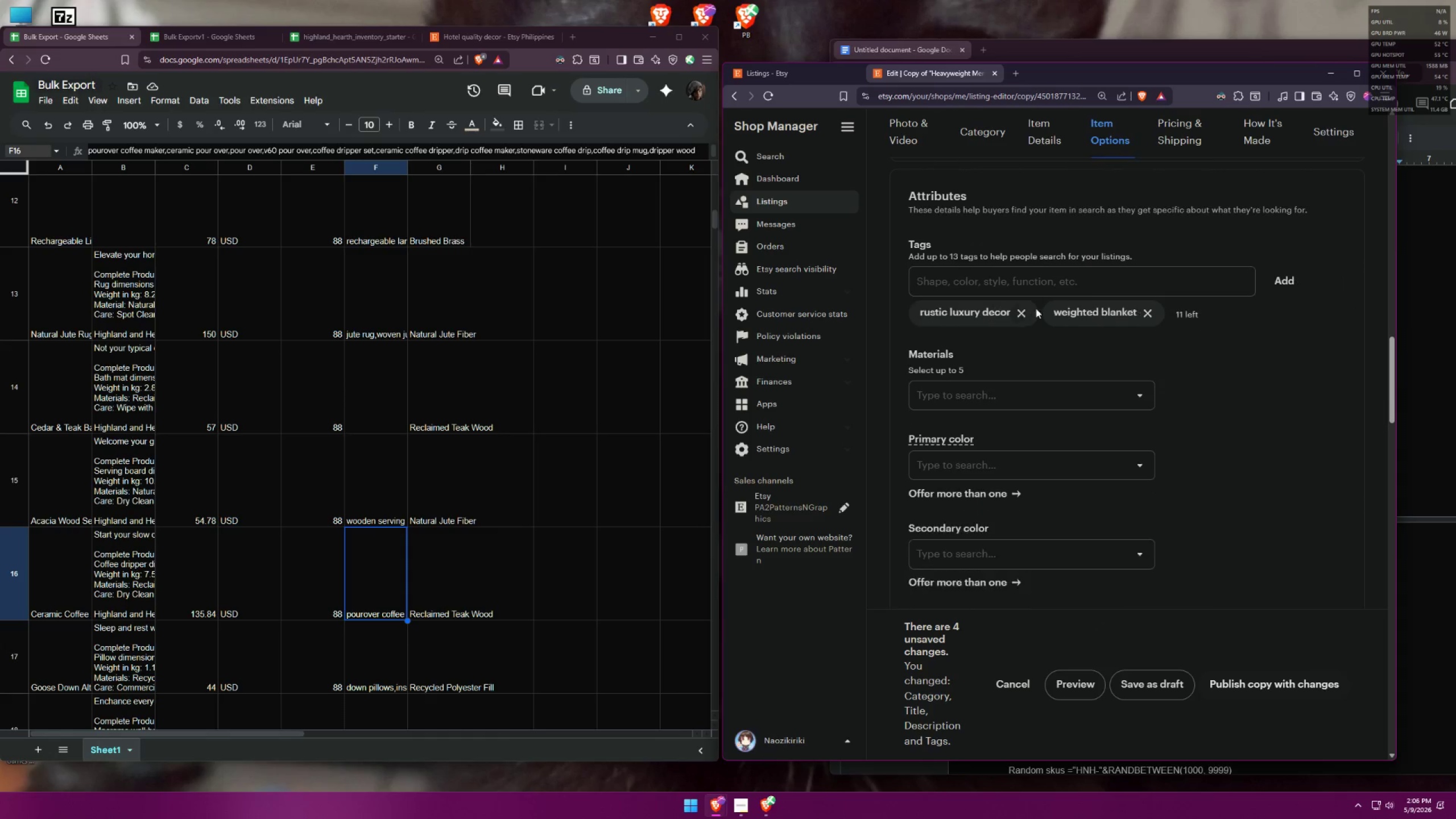 
double_click([1030, 312])
 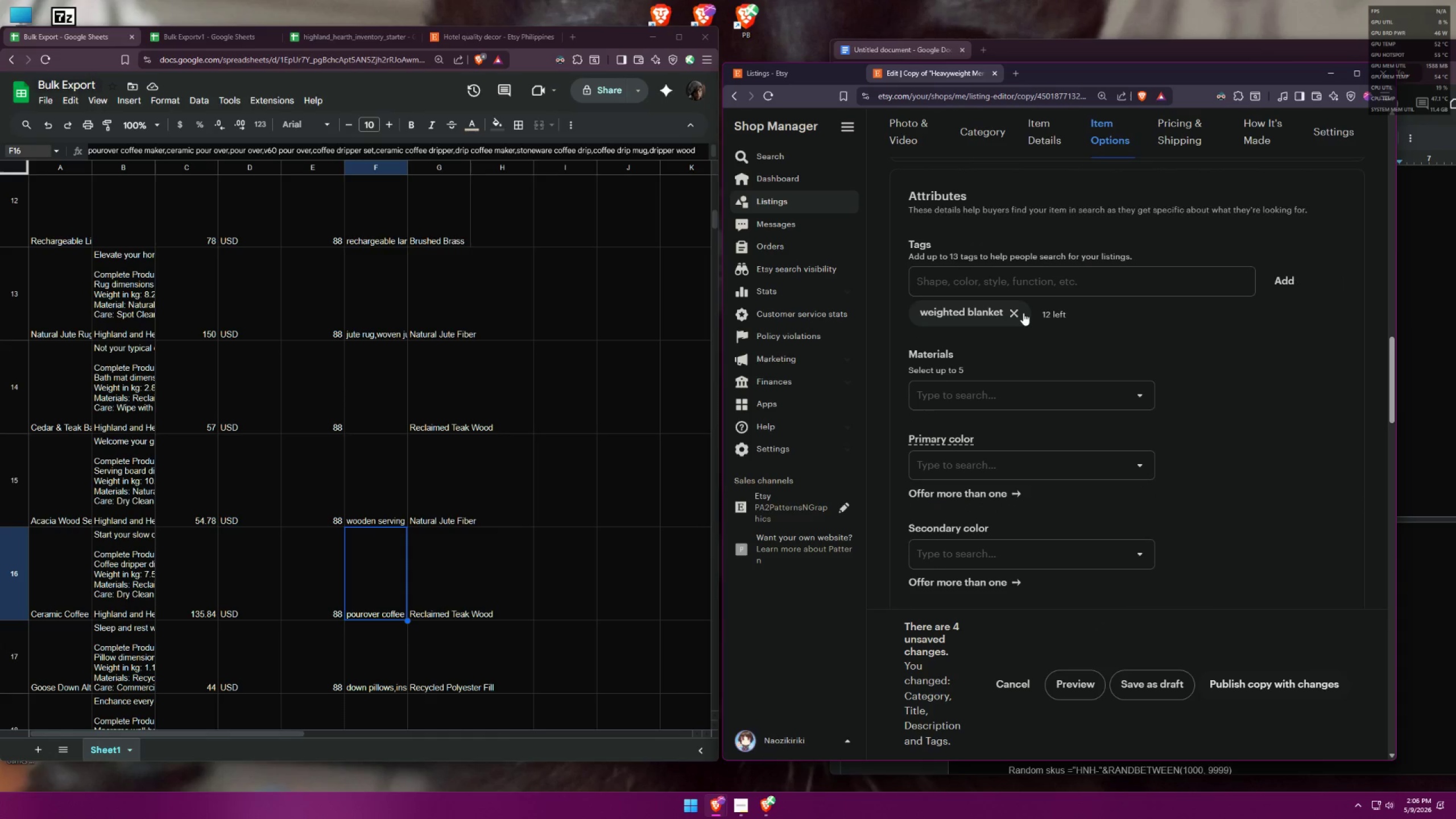 
triple_click([1024, 313])
 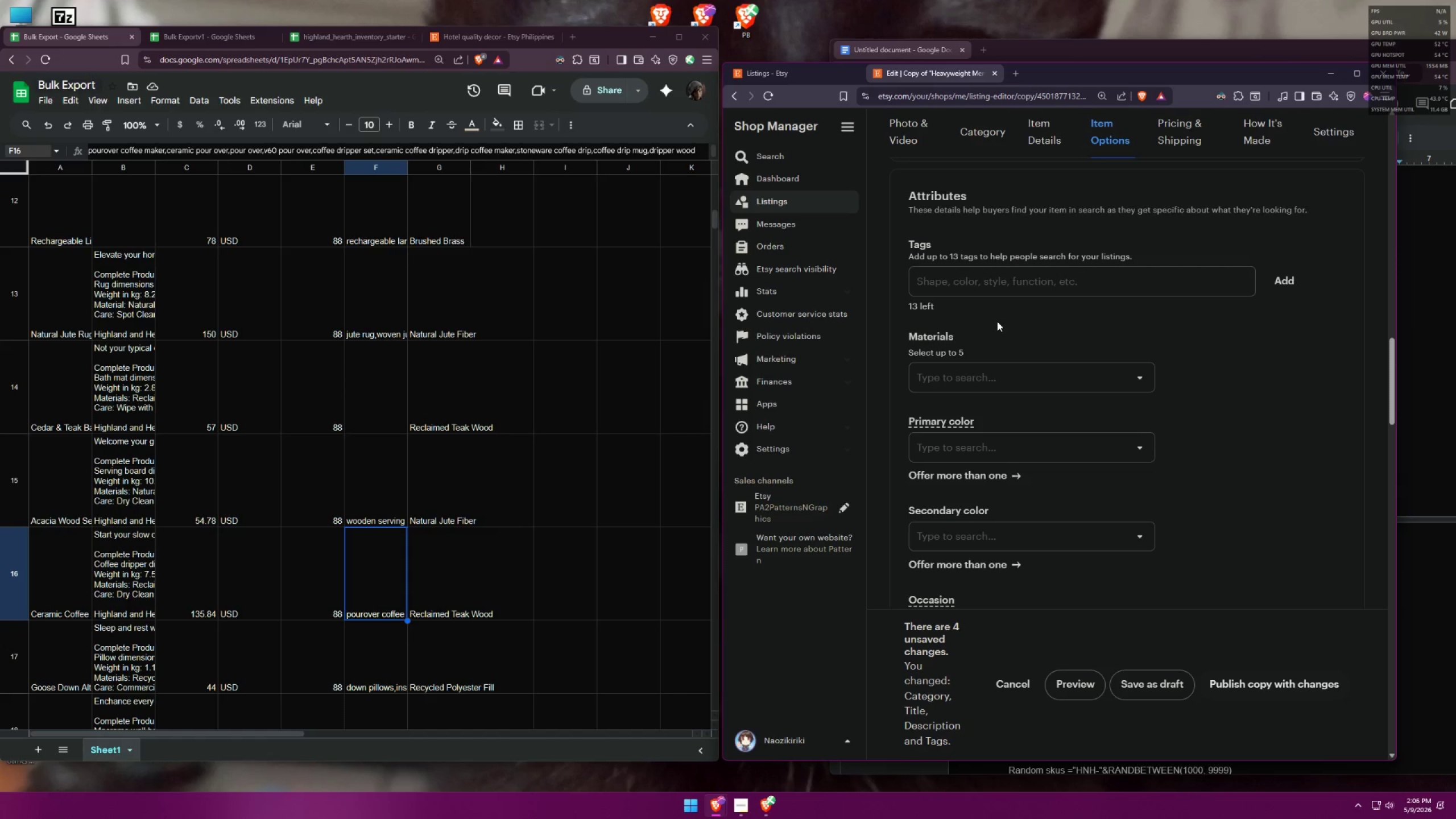 
wait(22.16)
 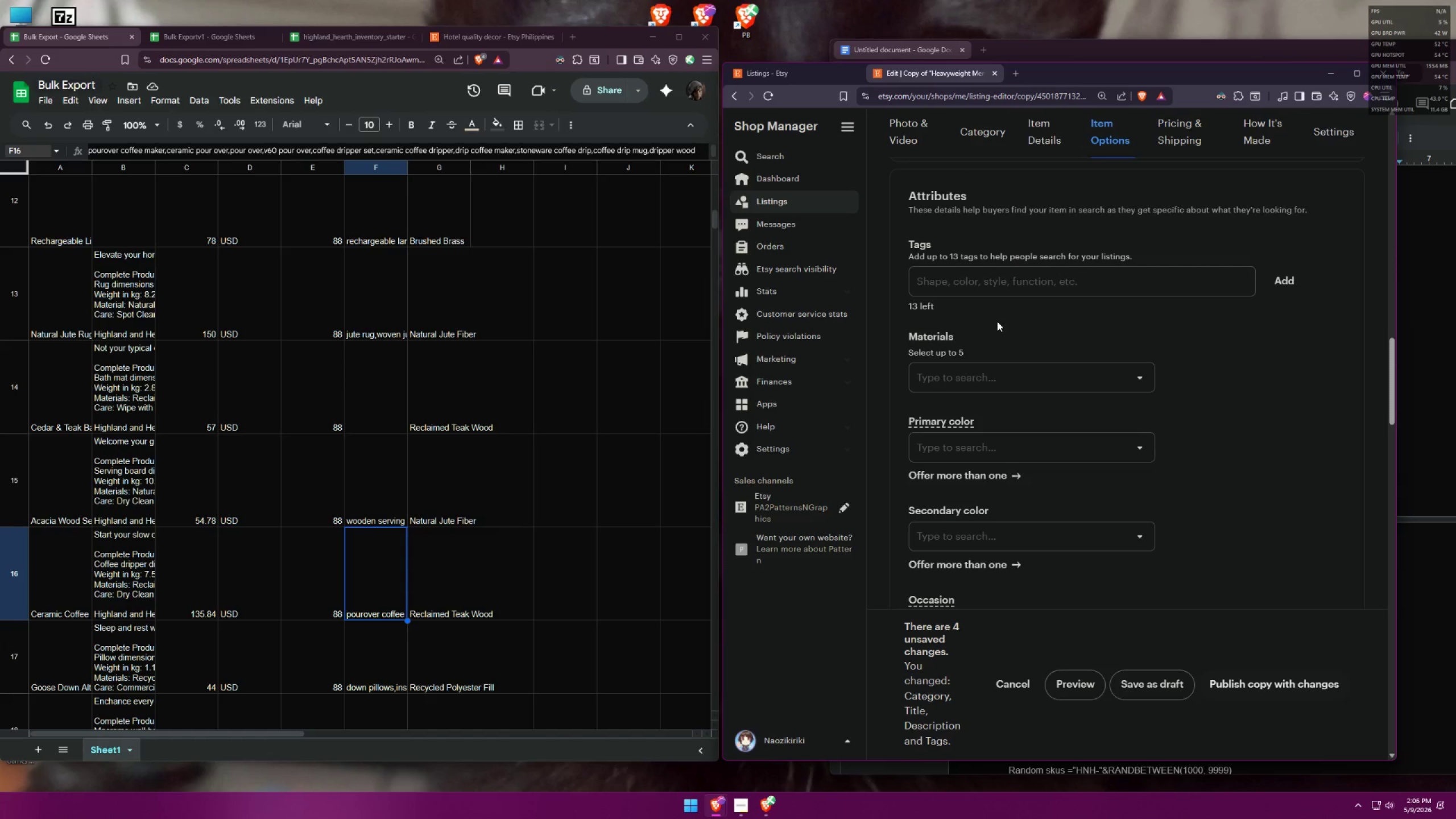 
left_click([1074, 289])
 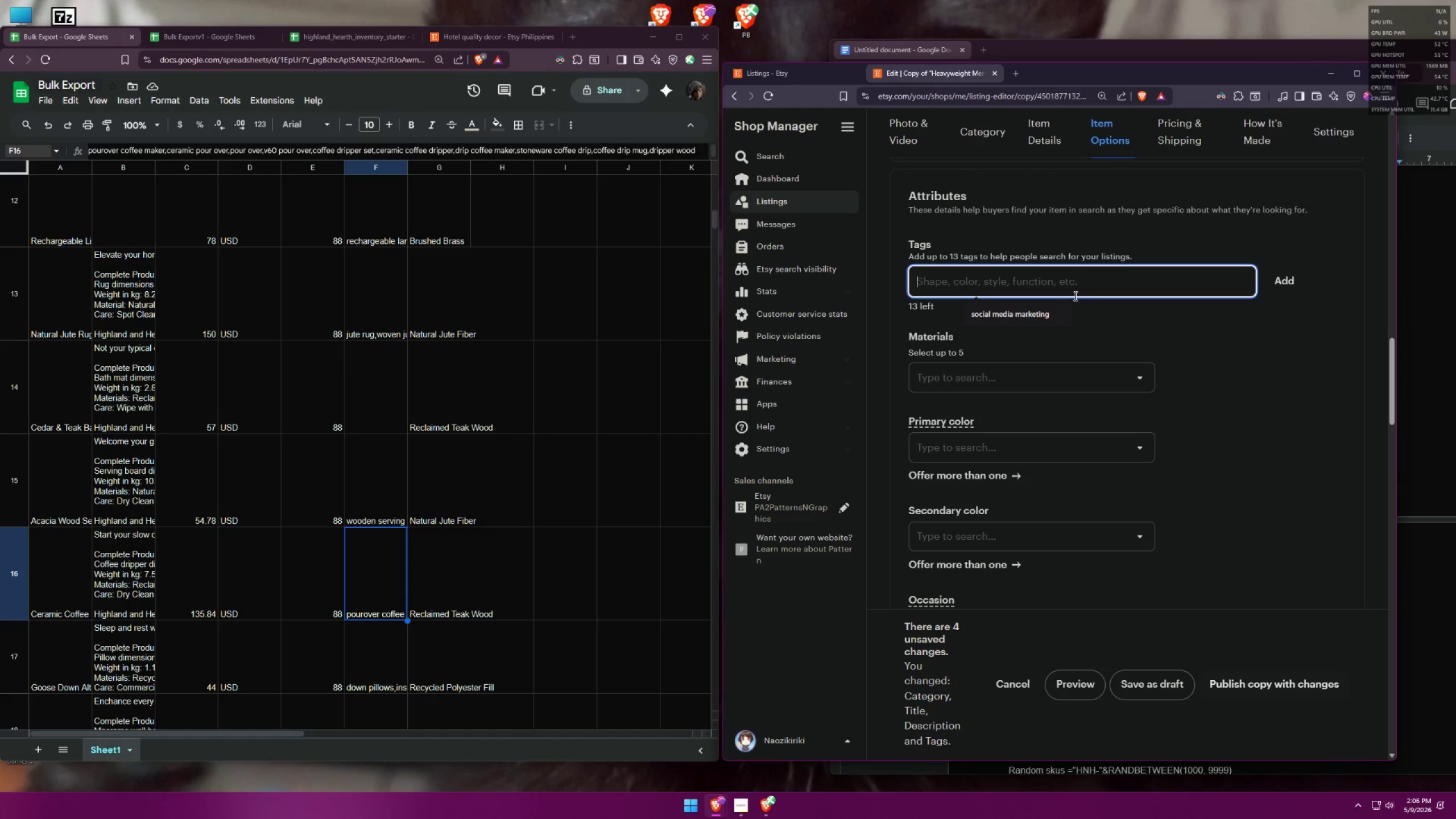 
type(pourover coffee)
 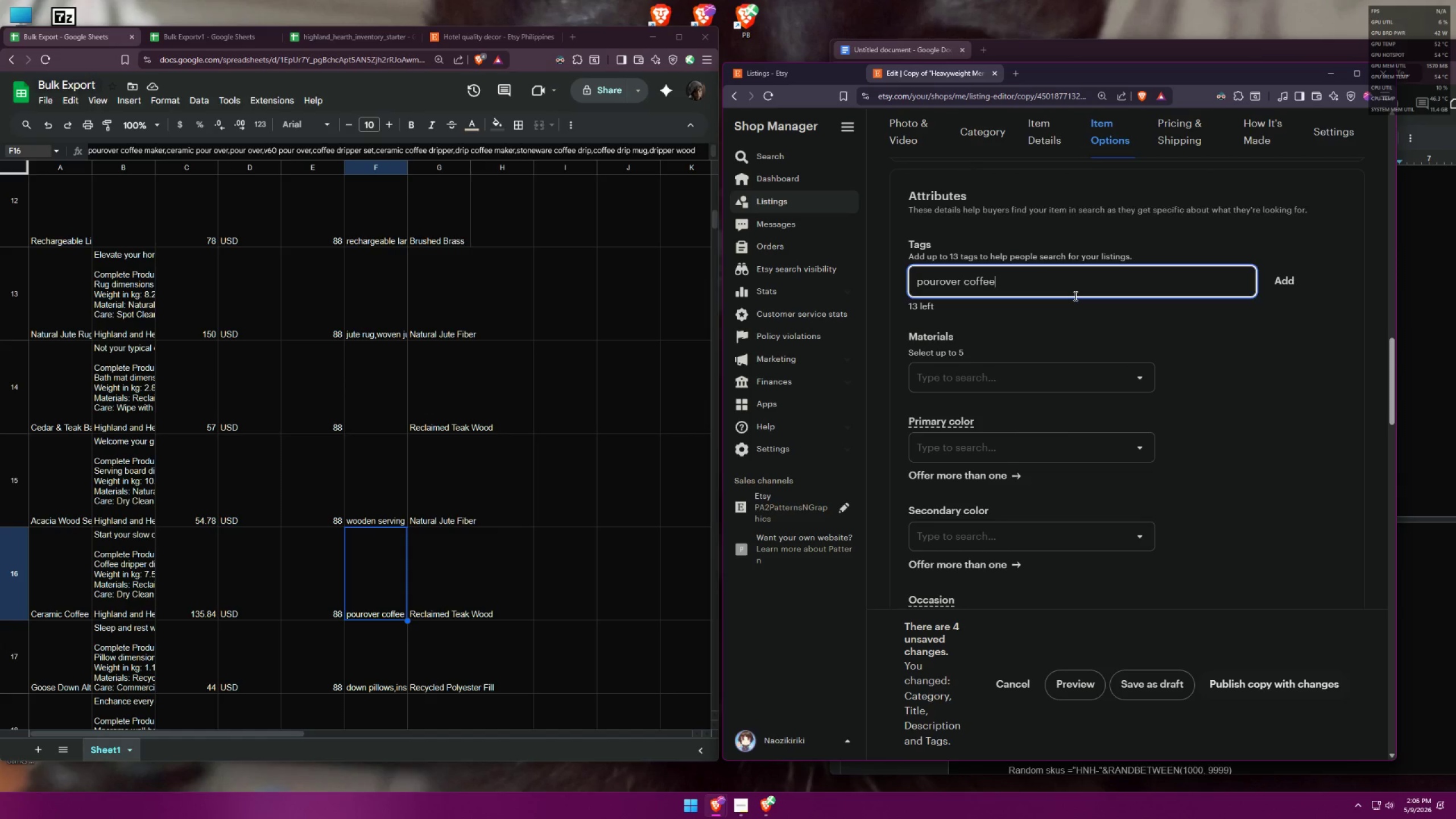 
key(Enter)
 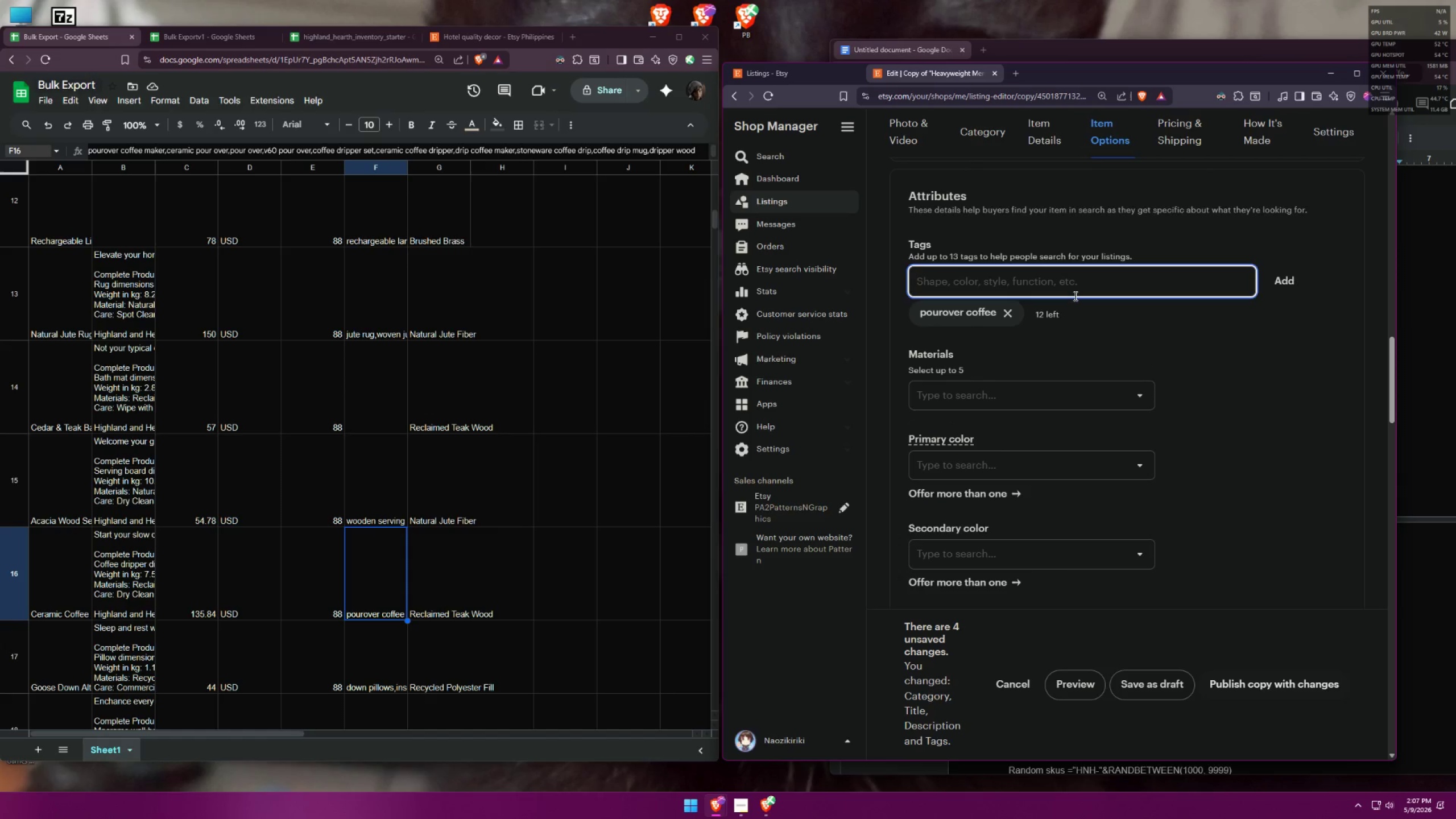 
type(ceramic pour over)
 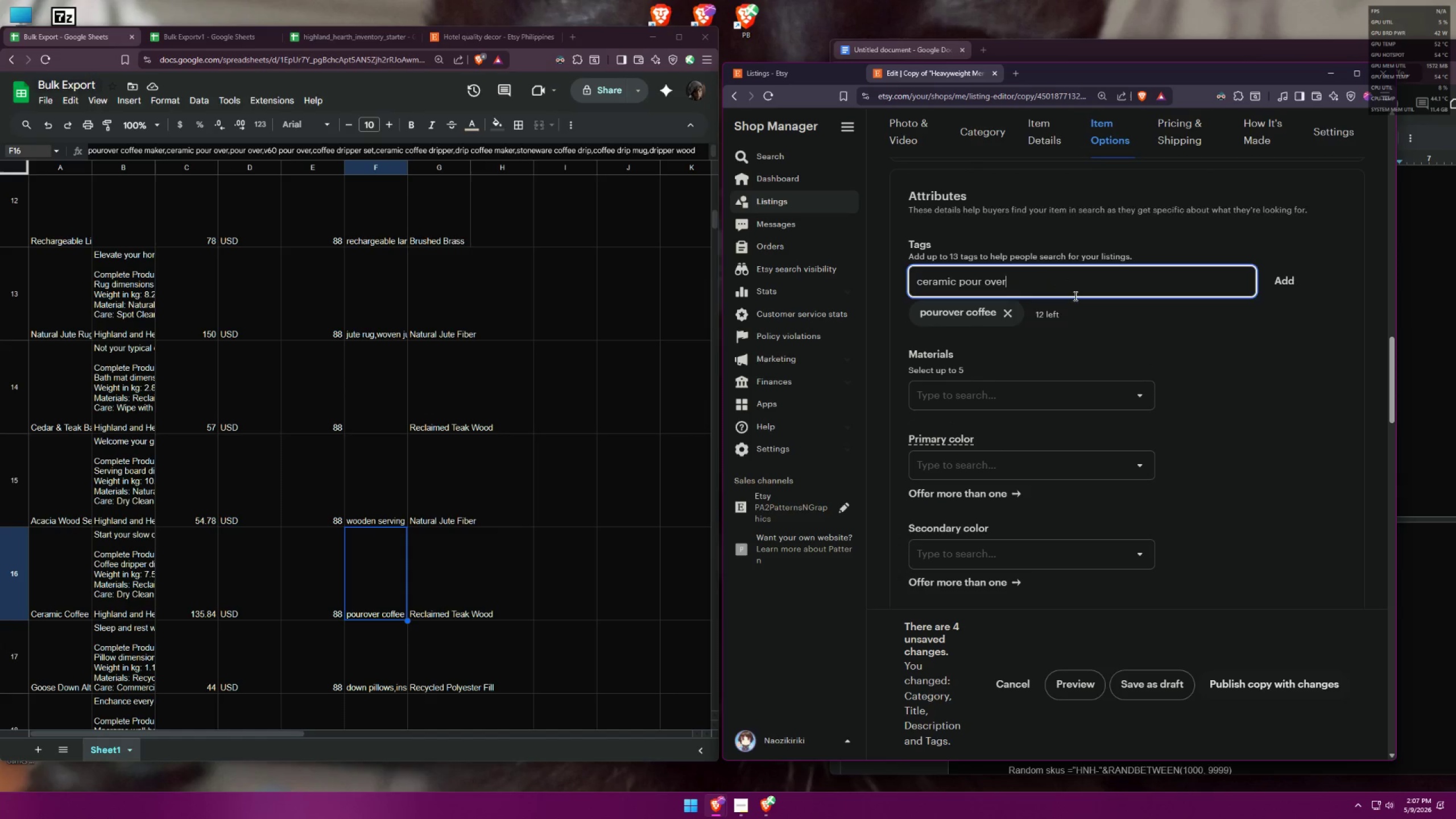 
key(Enter)
 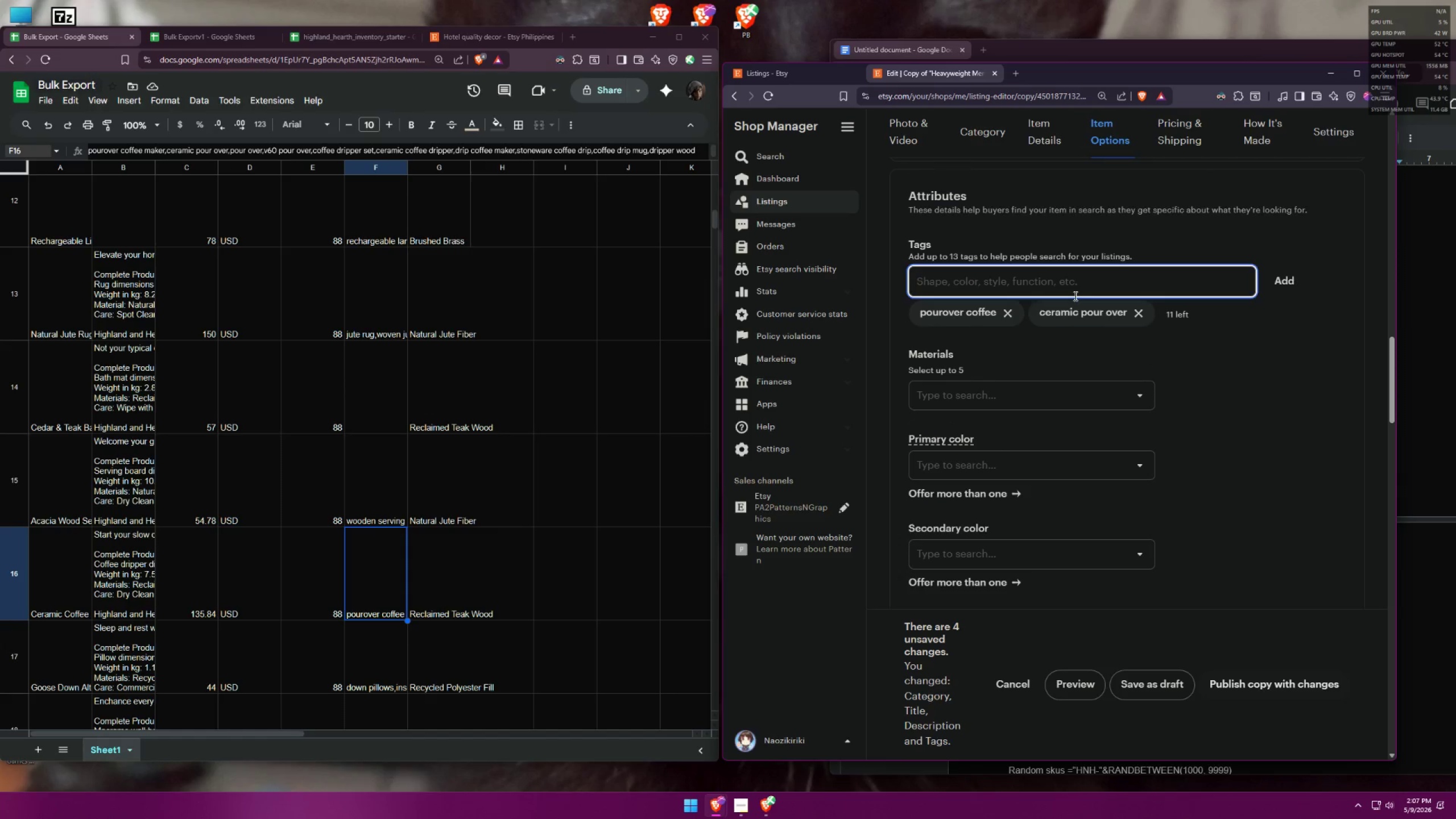 
type(pour over)
 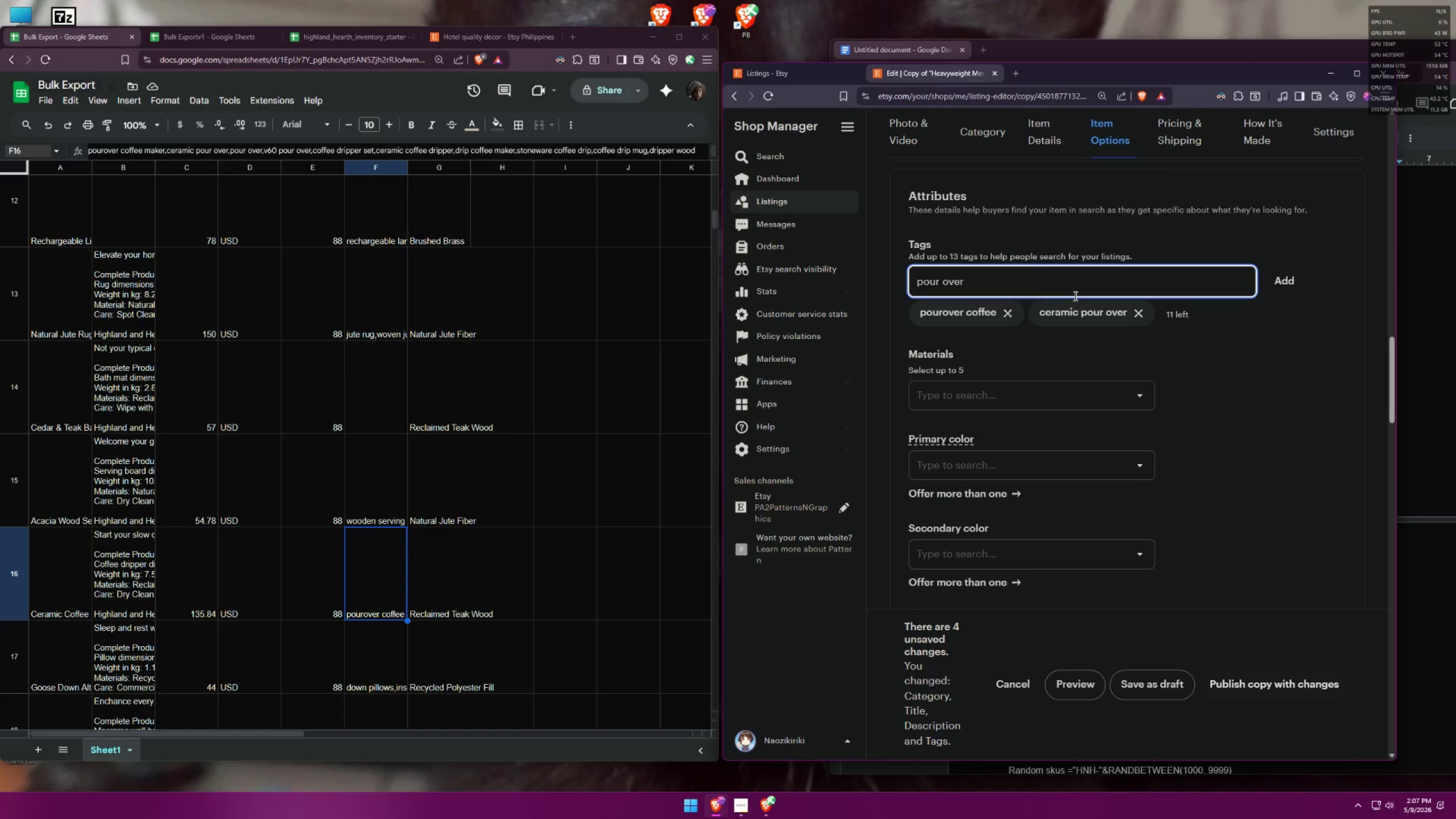 
key(Enter)
 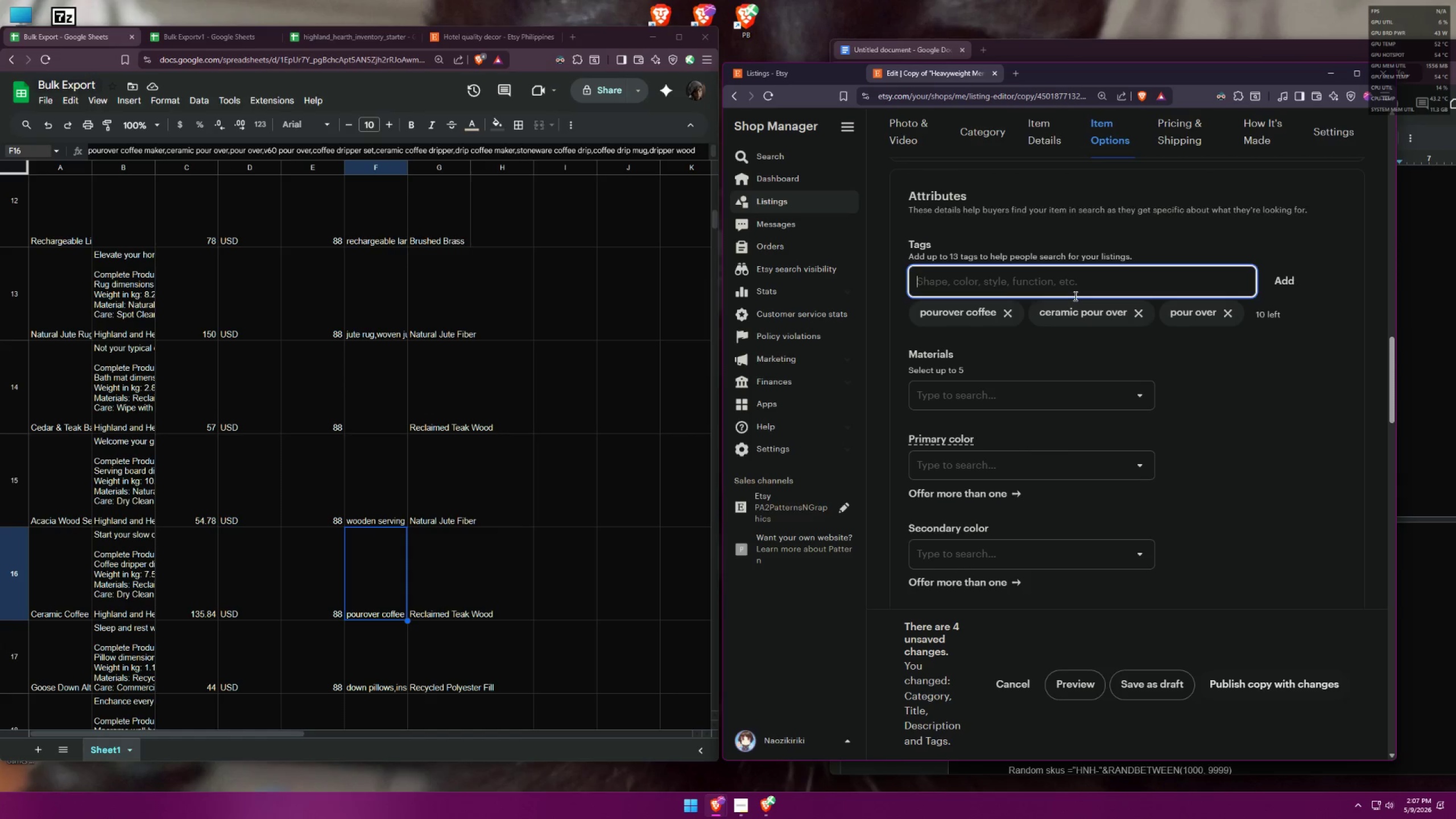 
type(v70)
key(Backspace)
key(Backspace)
type(60 pour over)
 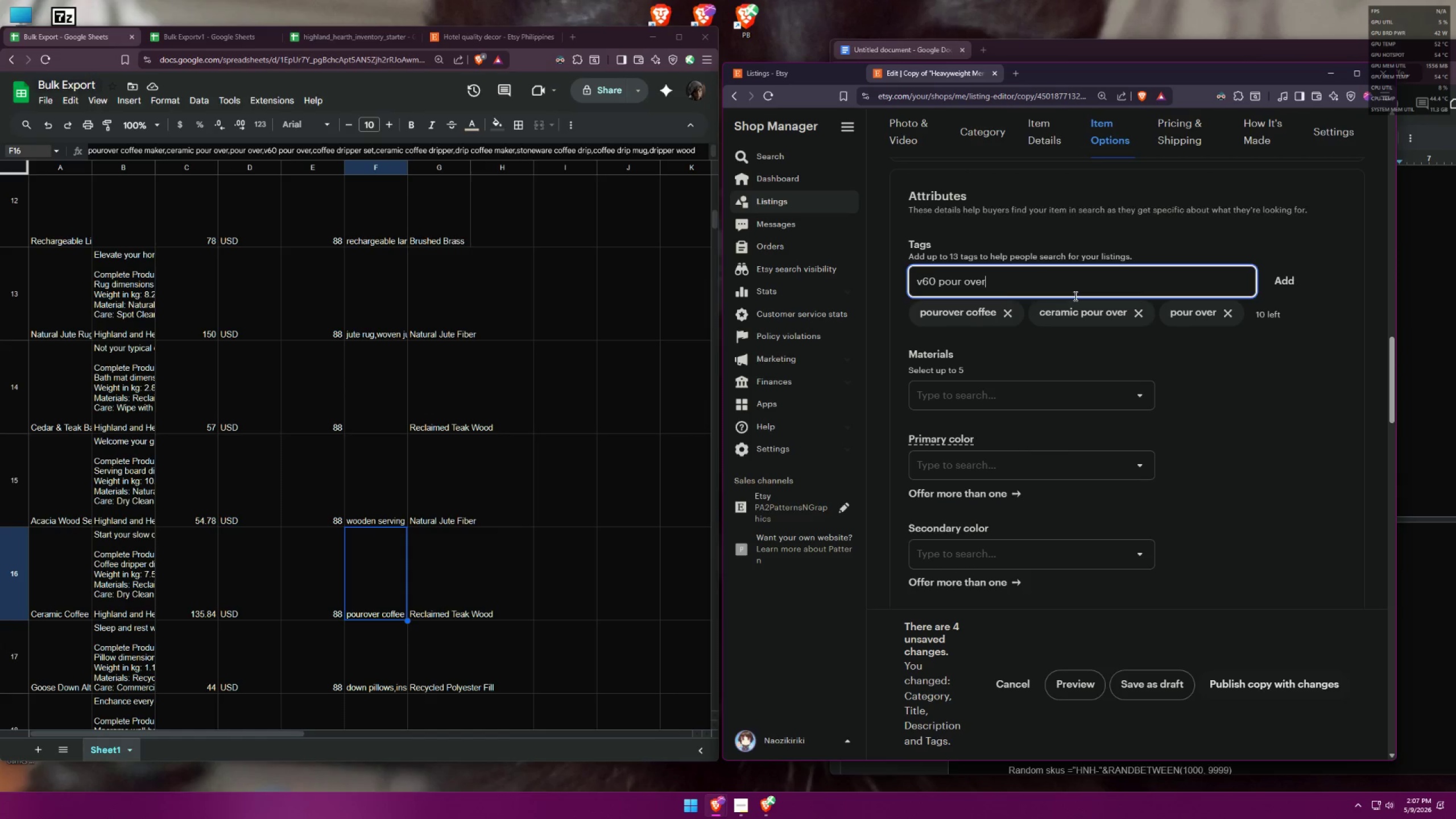 
key(Enter)
 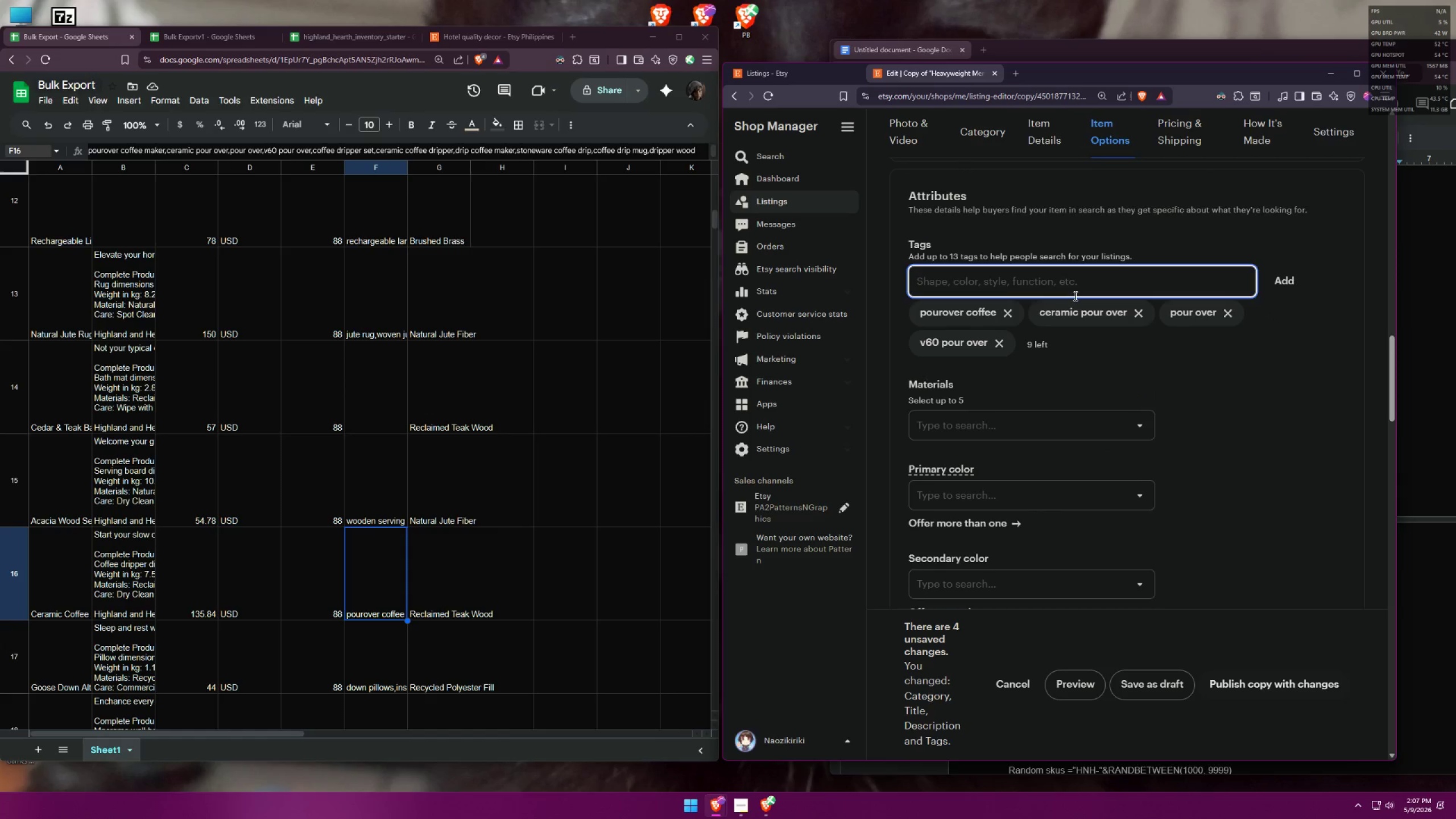 
type(coffee dripper)
 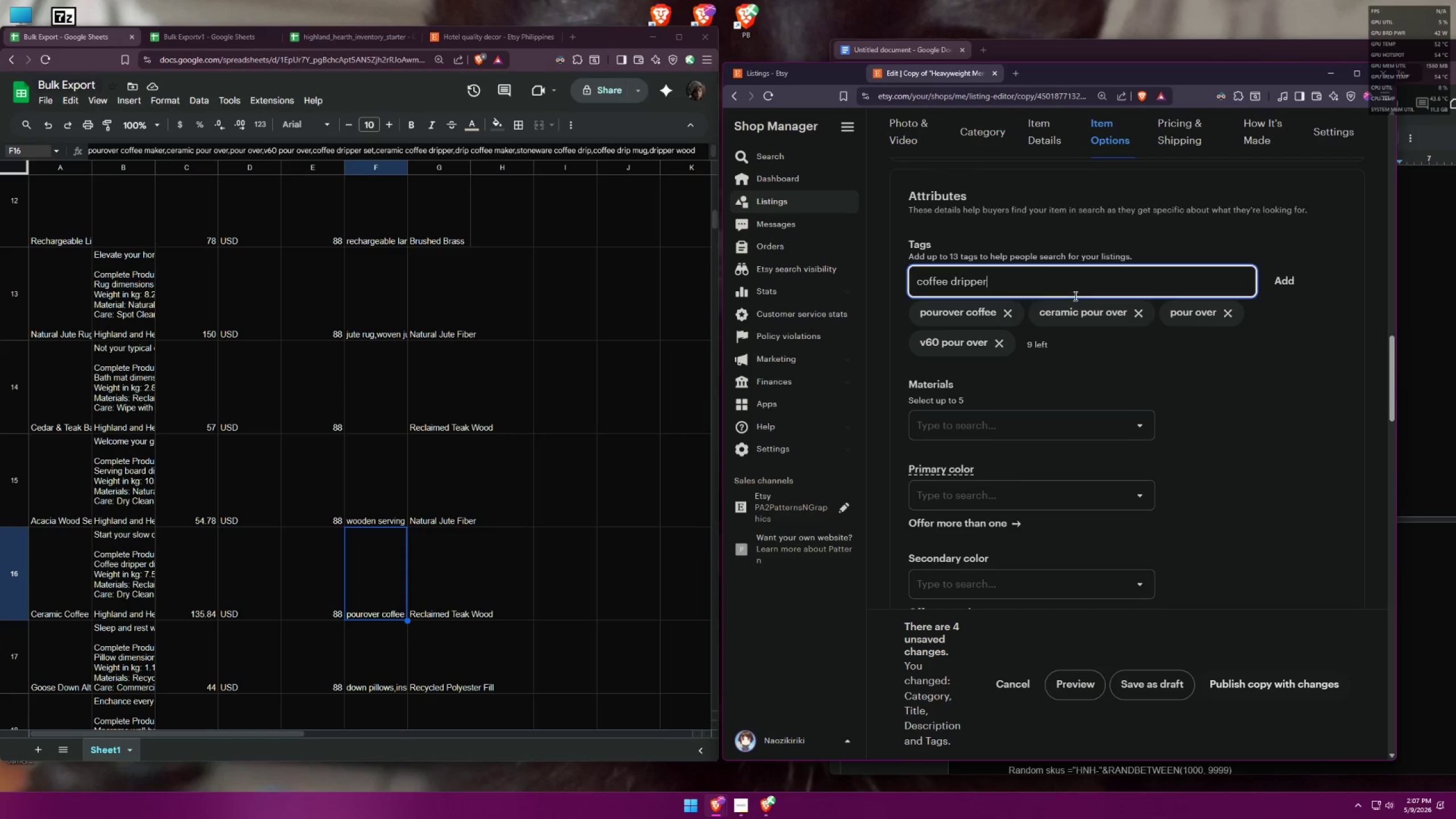 
key(Enter)
 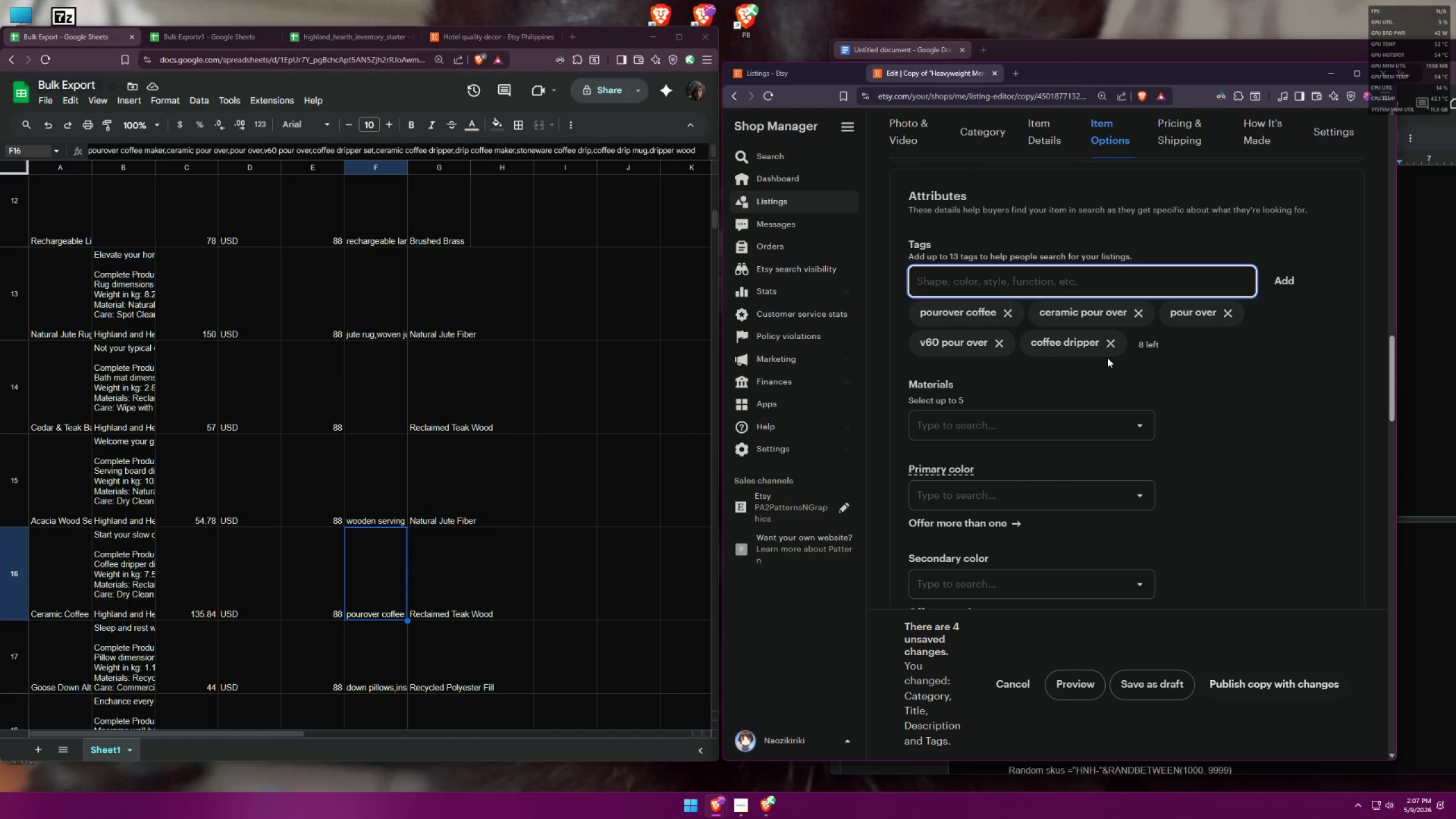 
double_click([1023, 279])
 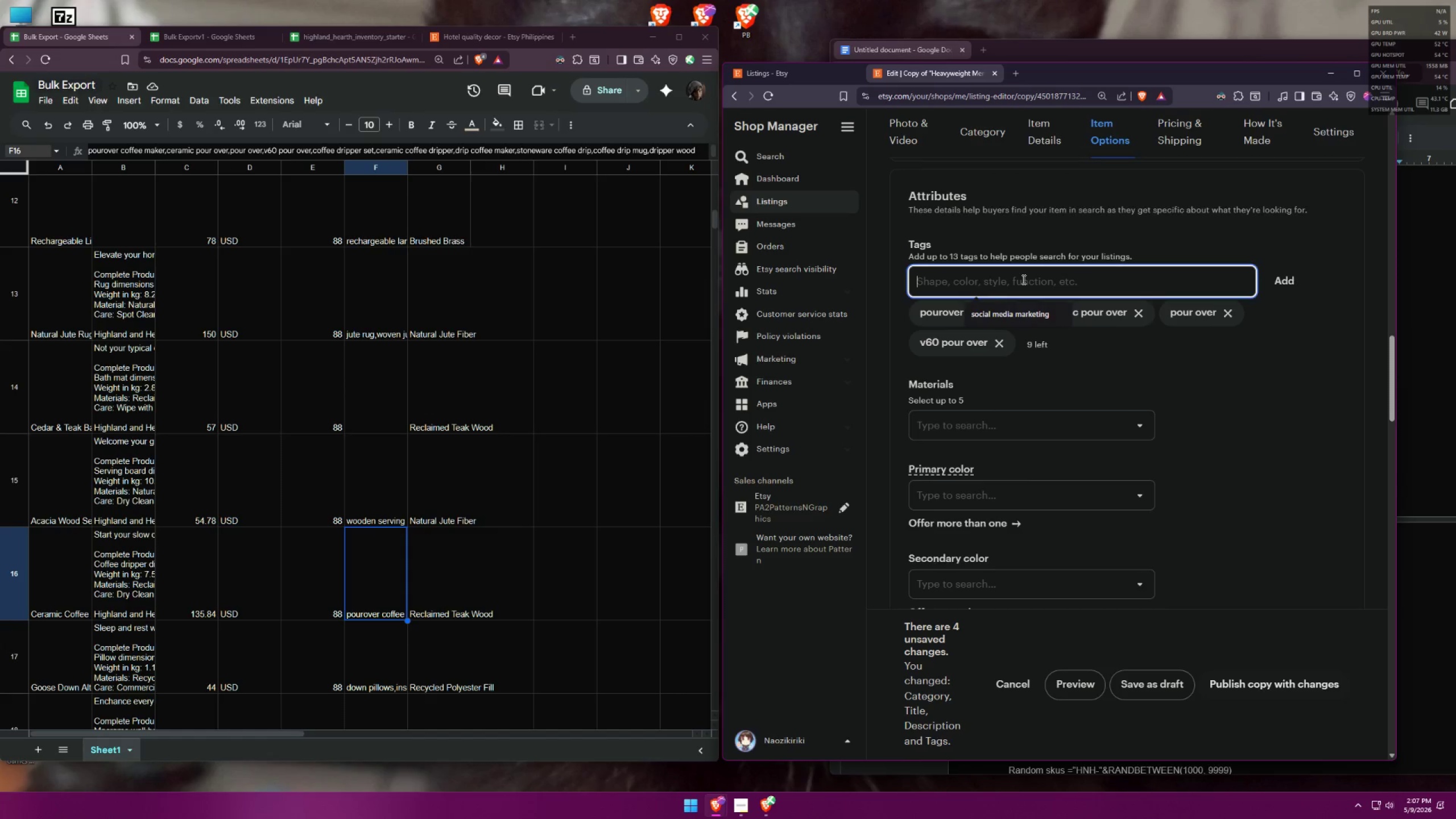 
type(ck)
key(Backspace)
type(offee dripper set)
 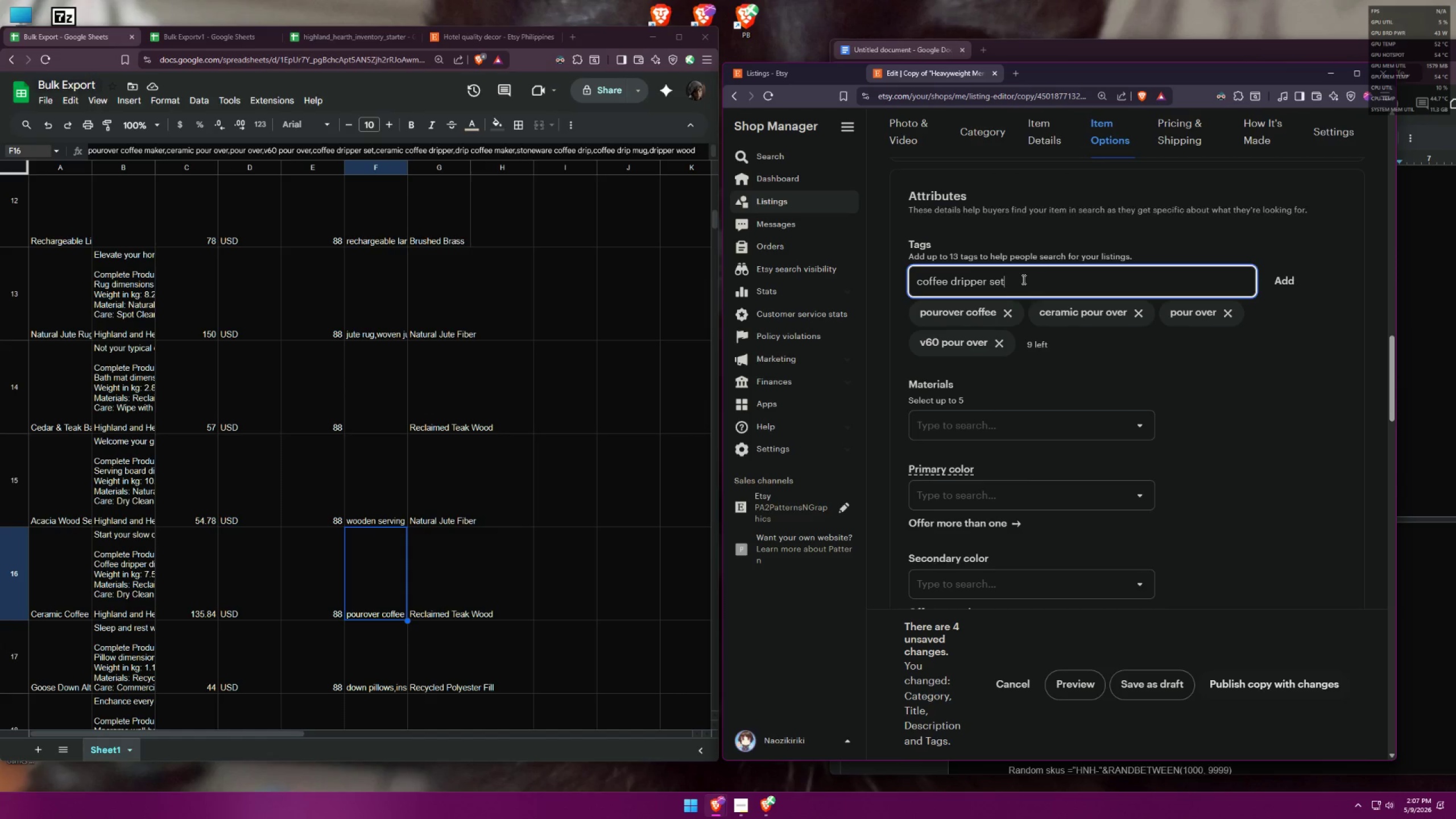 
key(Enter)
 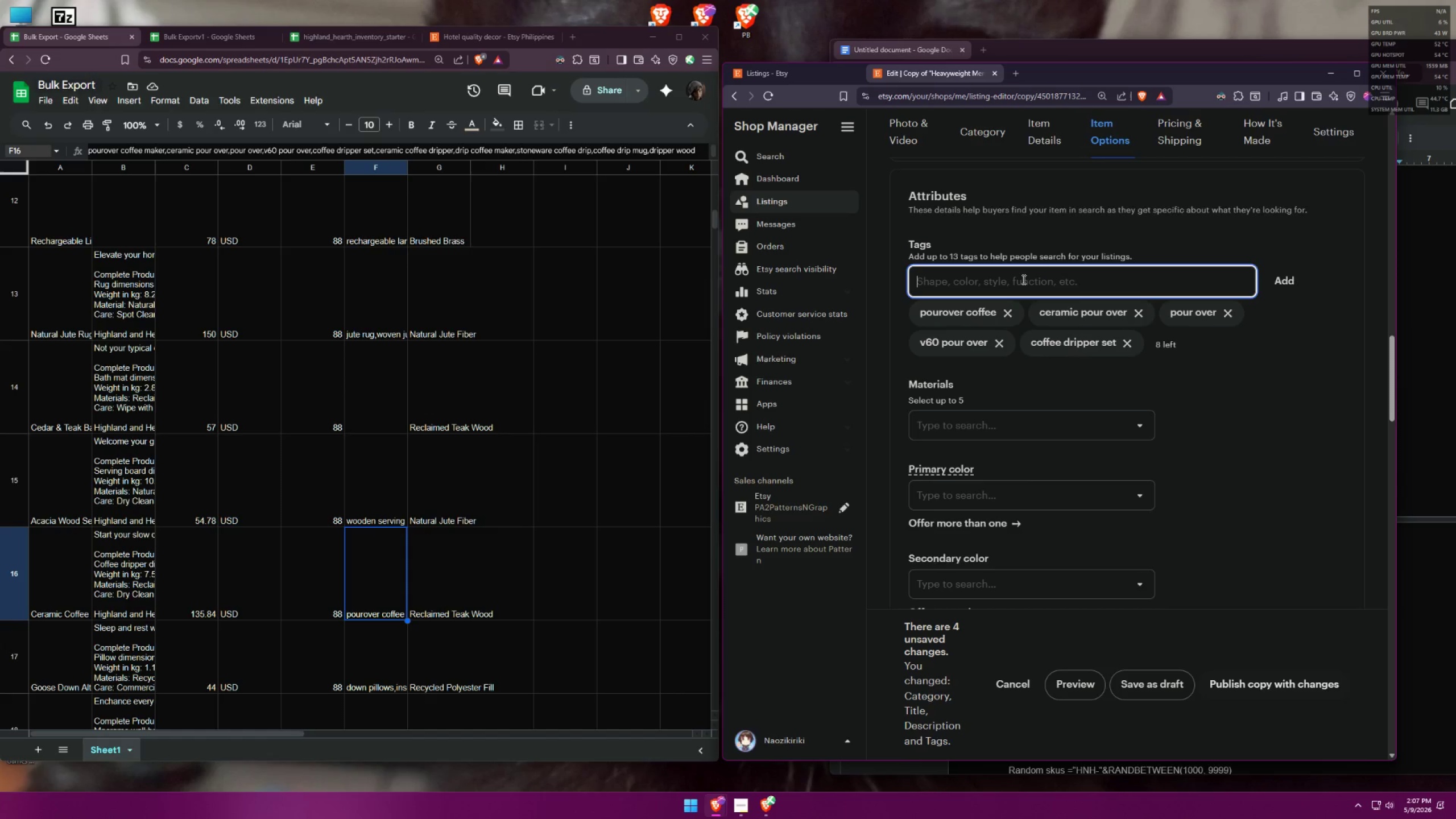 
type(ceramic coffee dripper)
 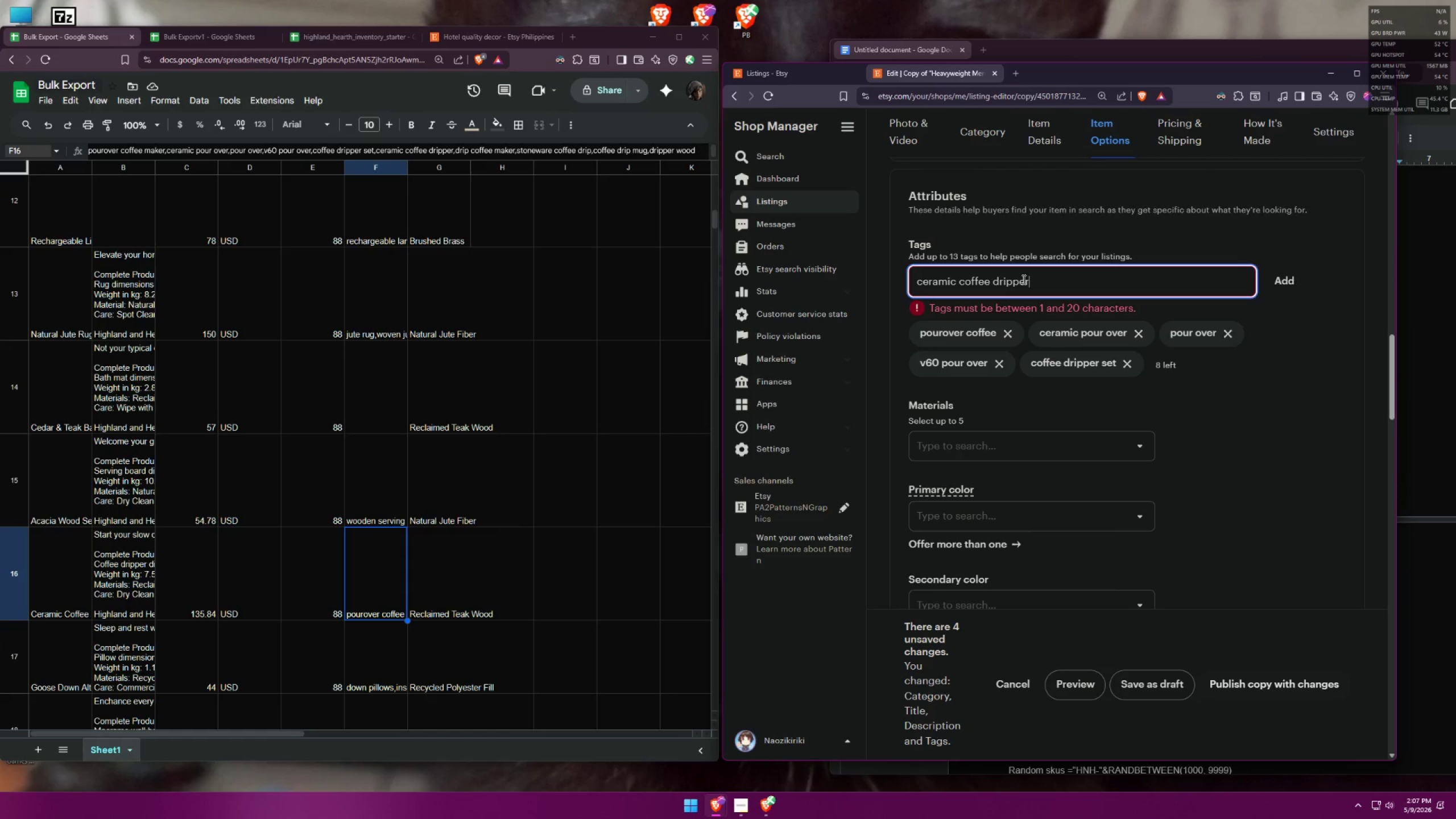 
key(Backspace)
type(dripper)
 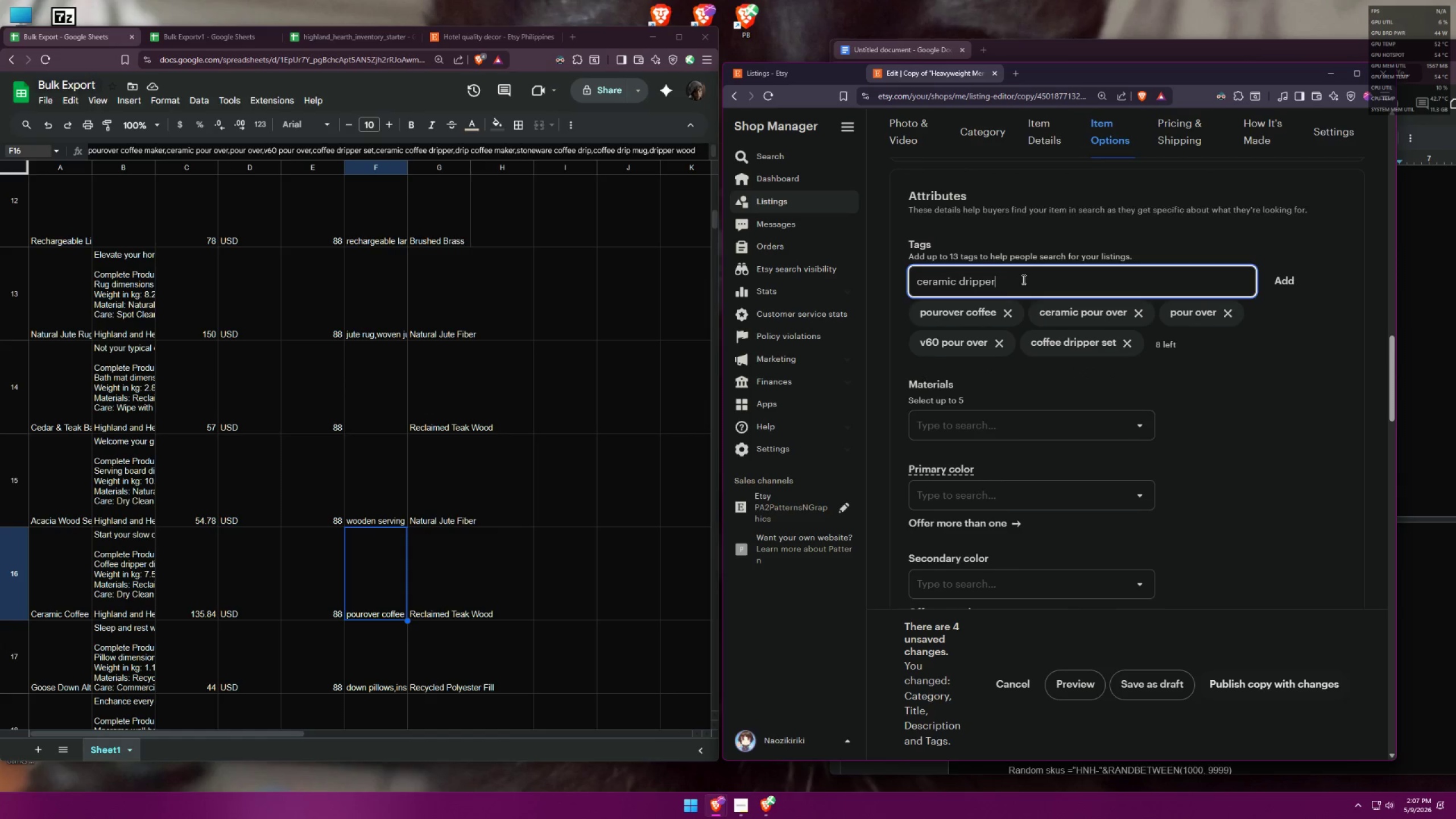 
key(Enter)
 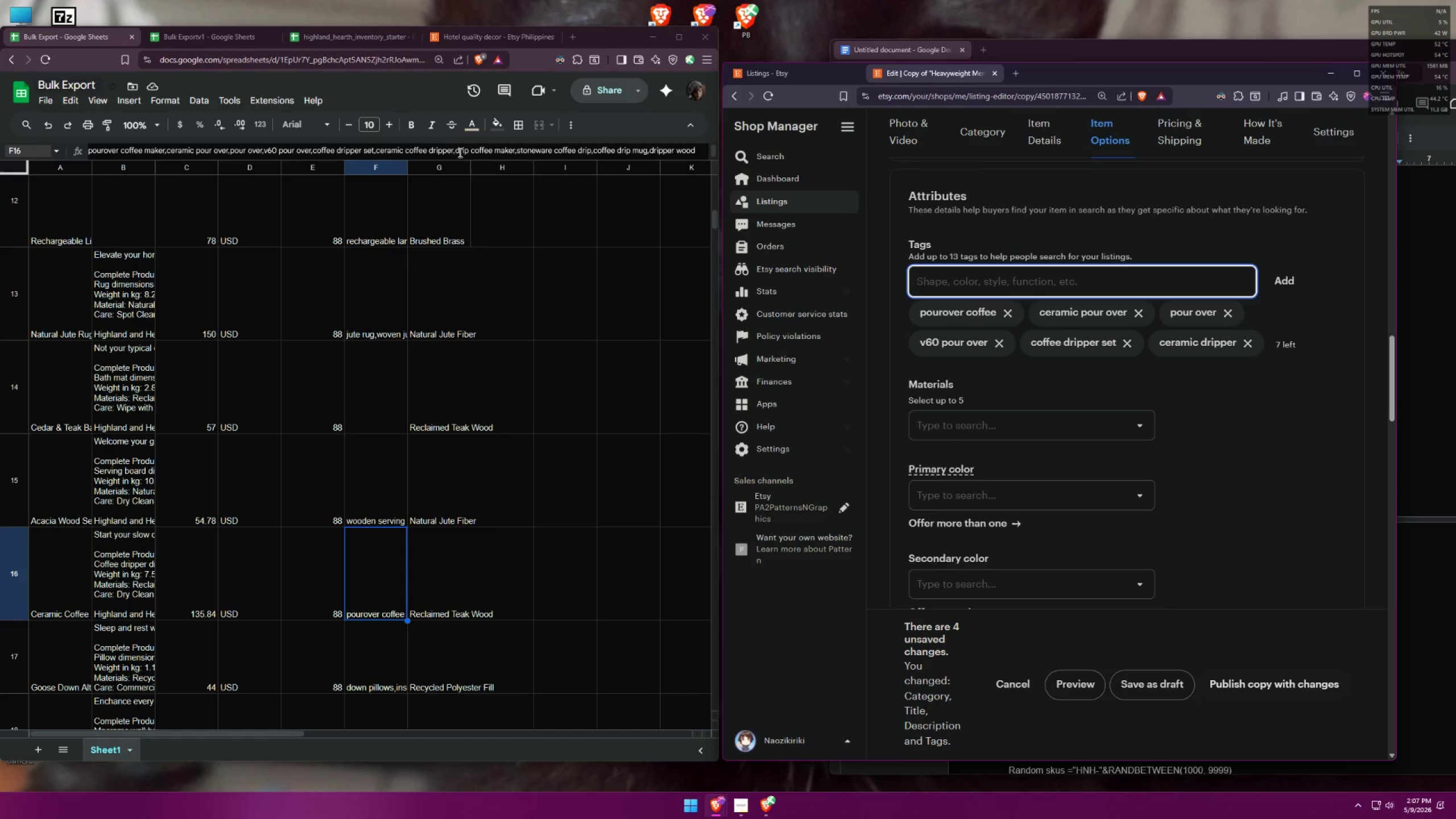 
key(Backspace)
 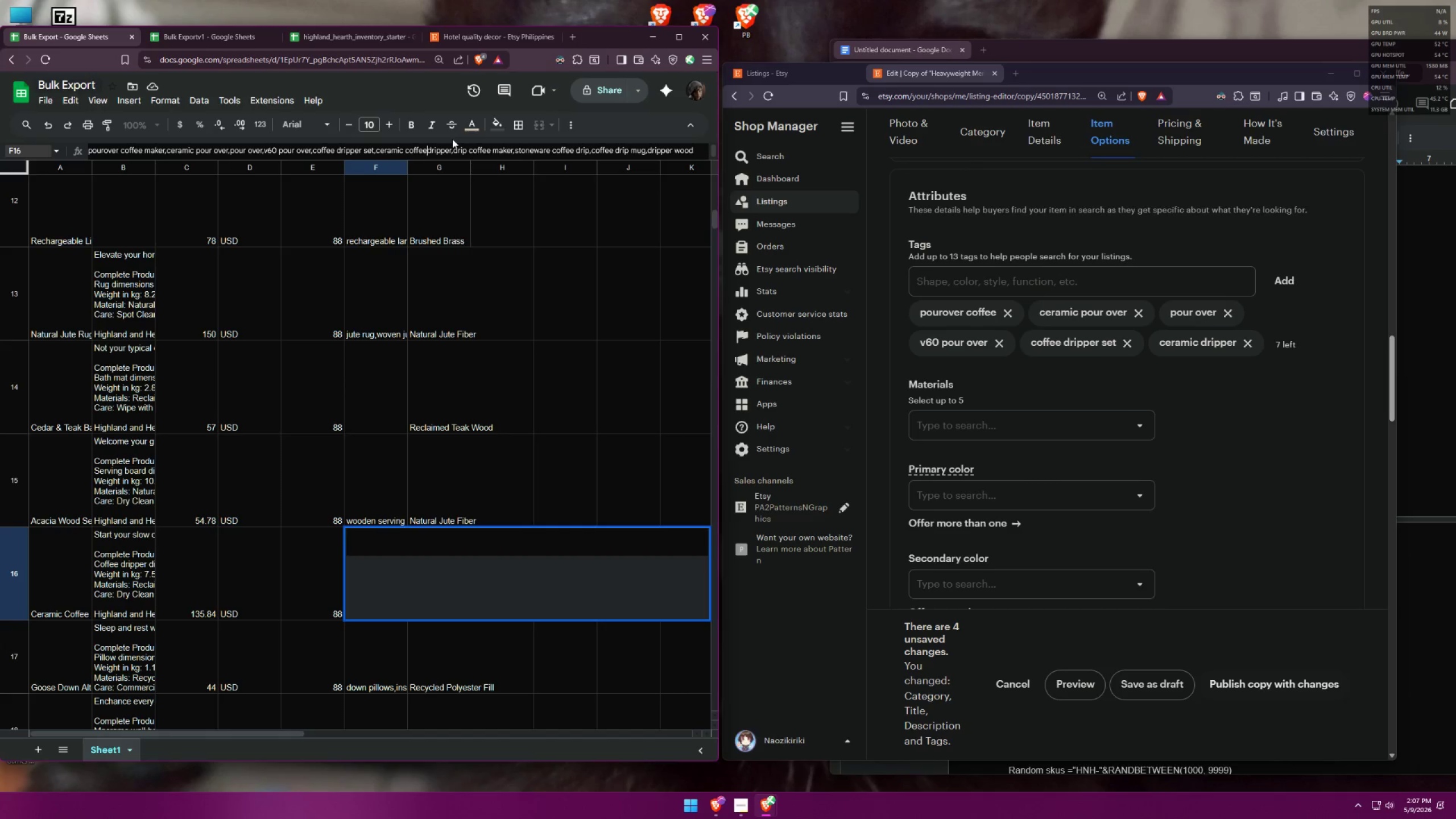 
key(Backspace)
 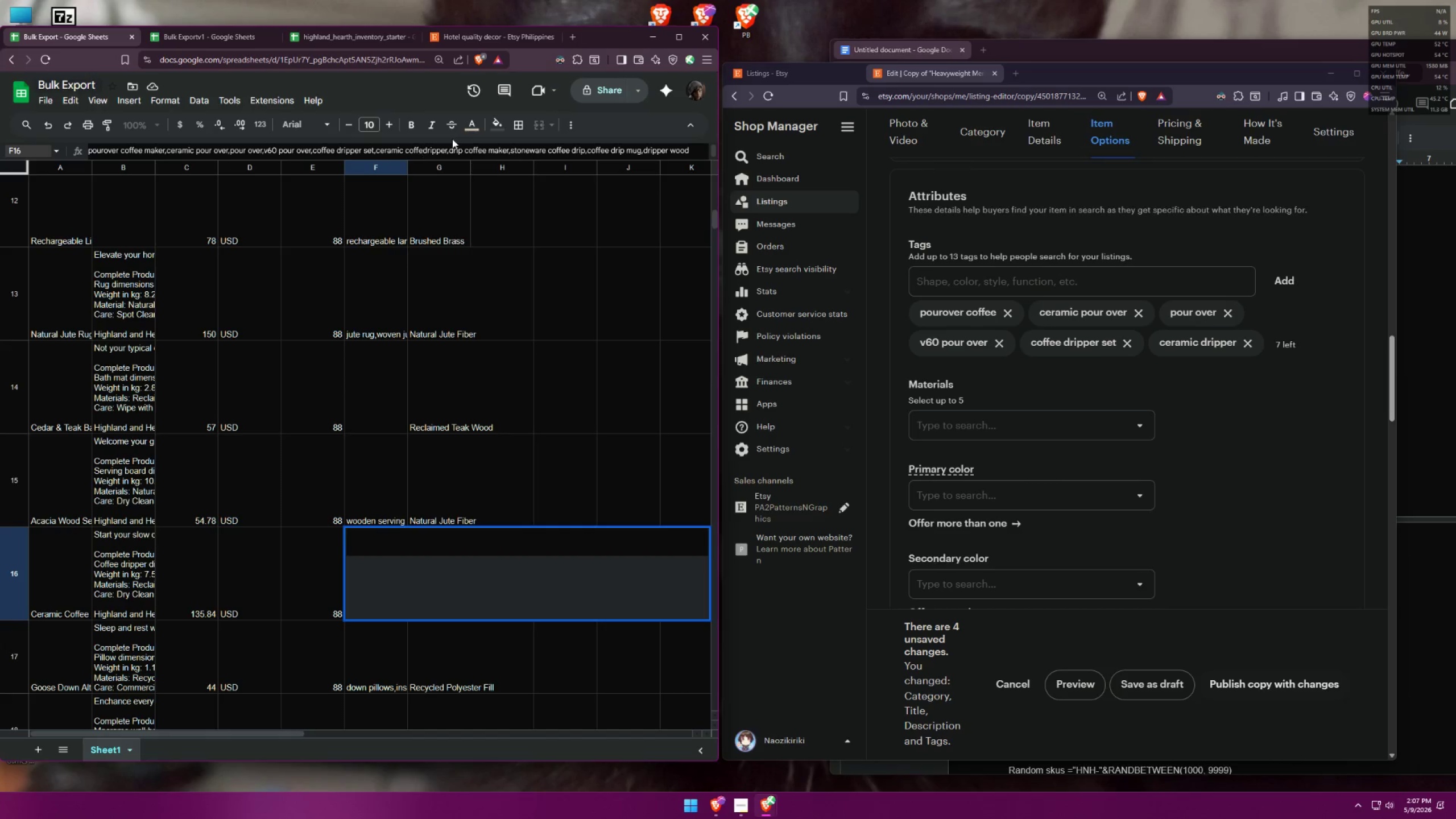 
key(Backspace)
 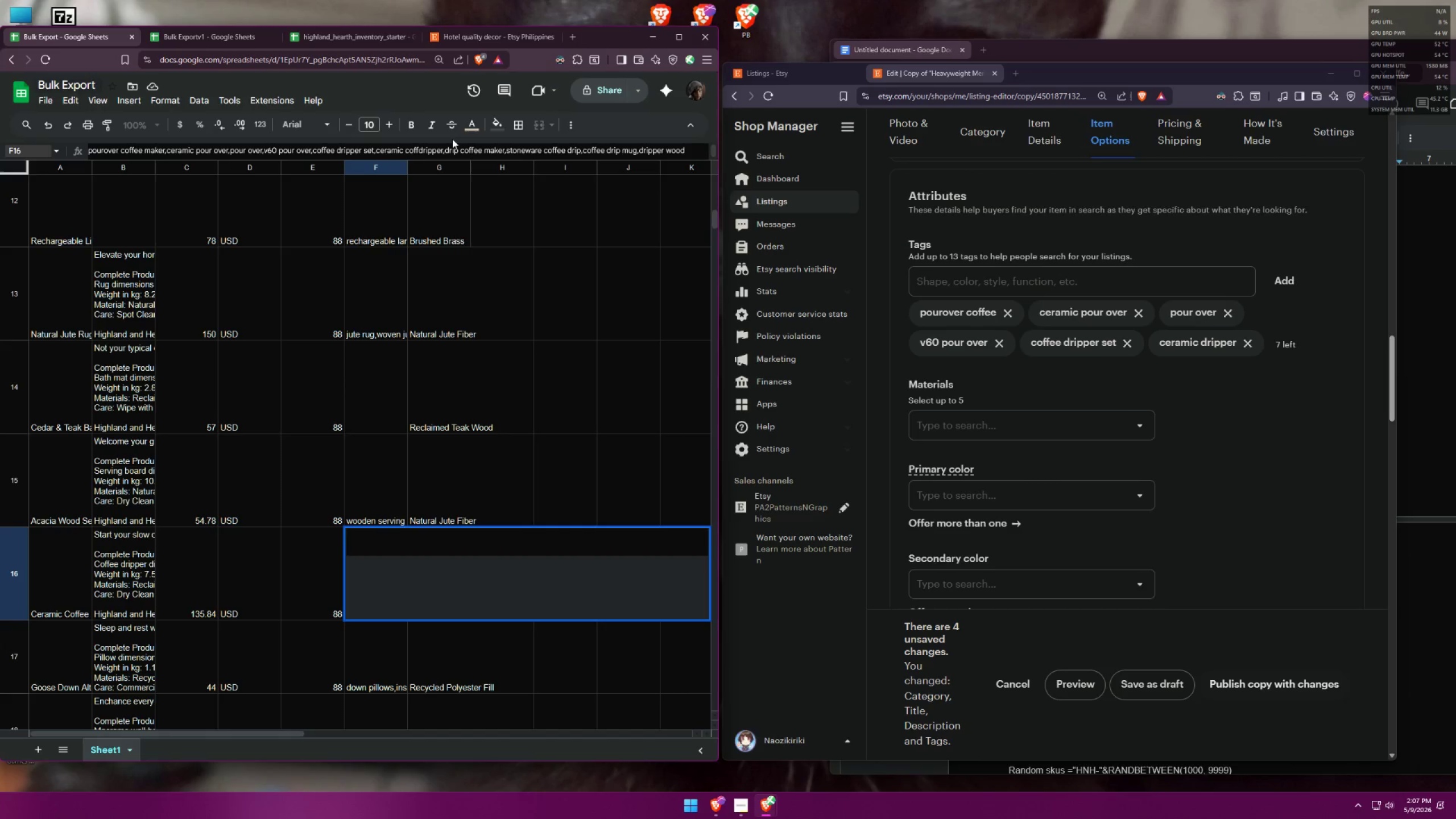 
key(Backspace)
 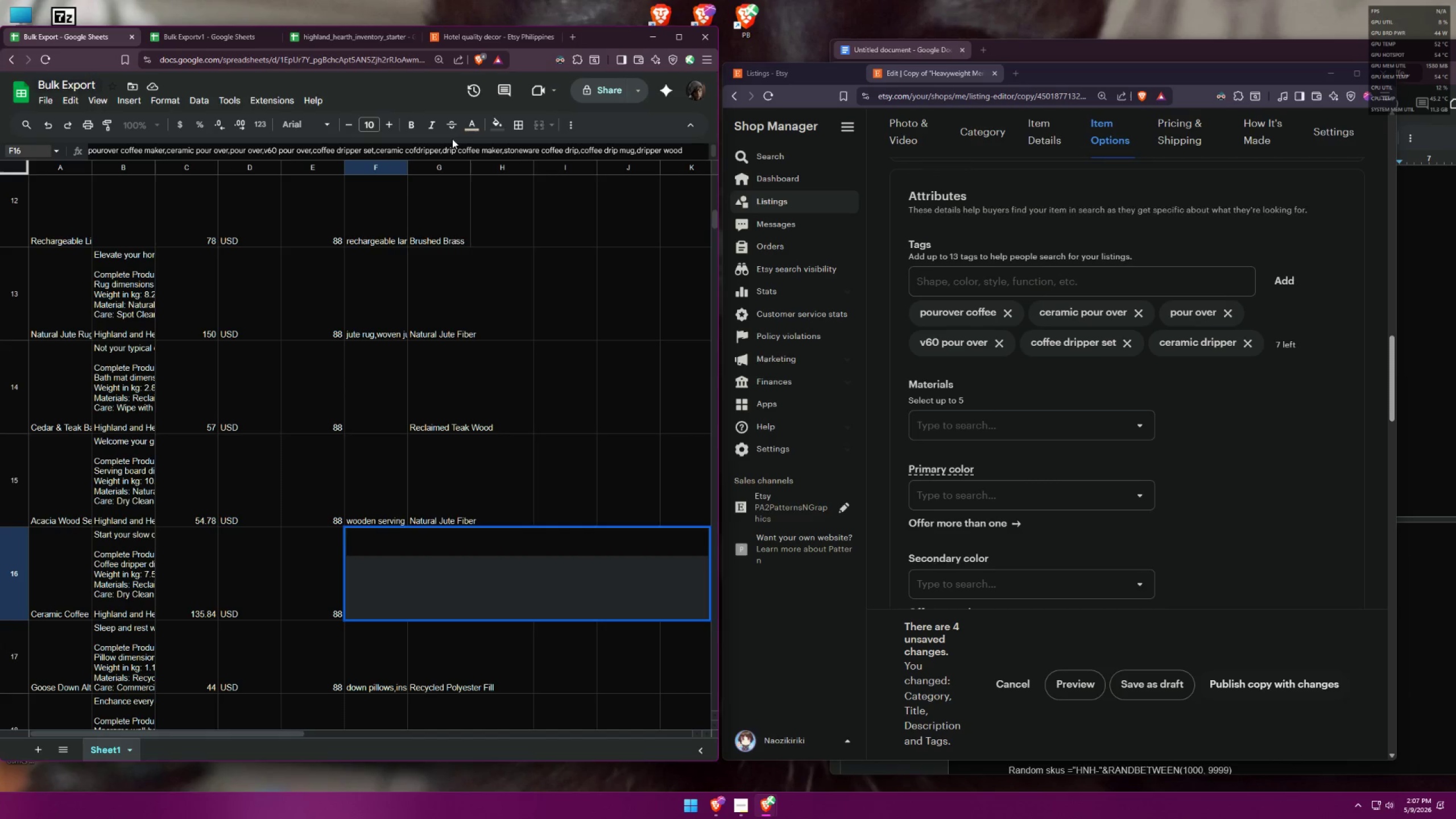 
key(Backspace)
 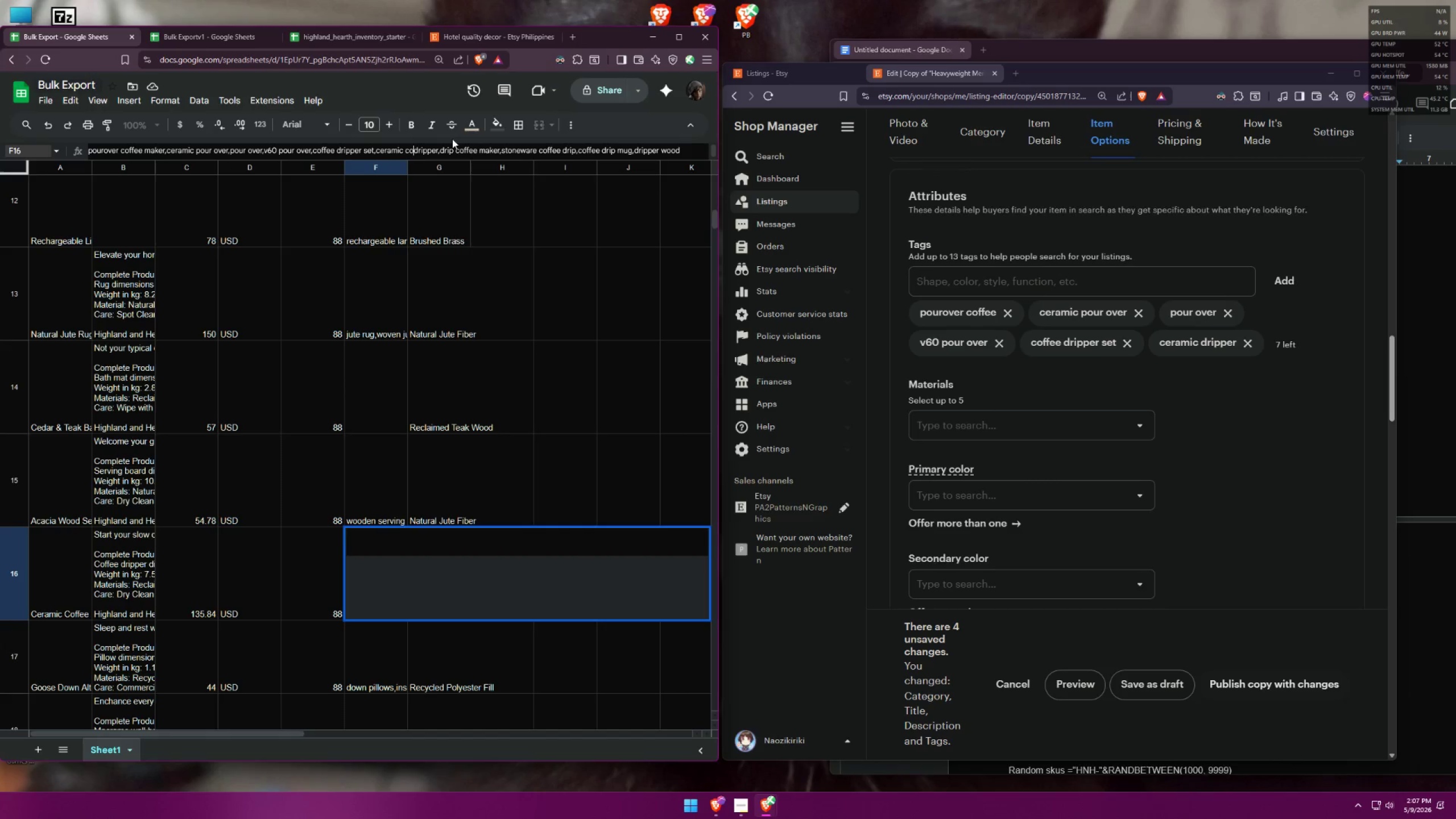 
key(Backspace)
 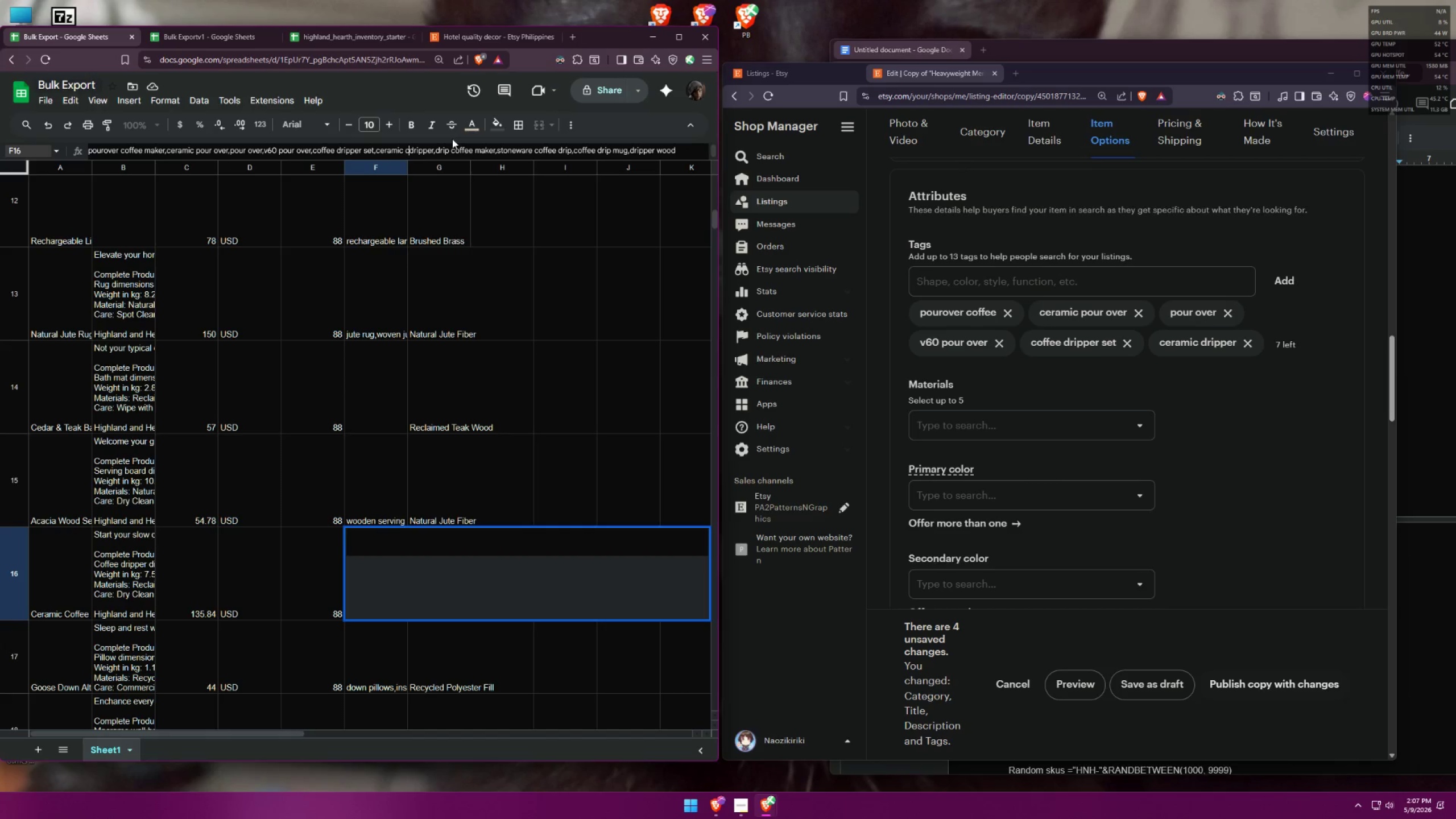 
key(Backspace)
 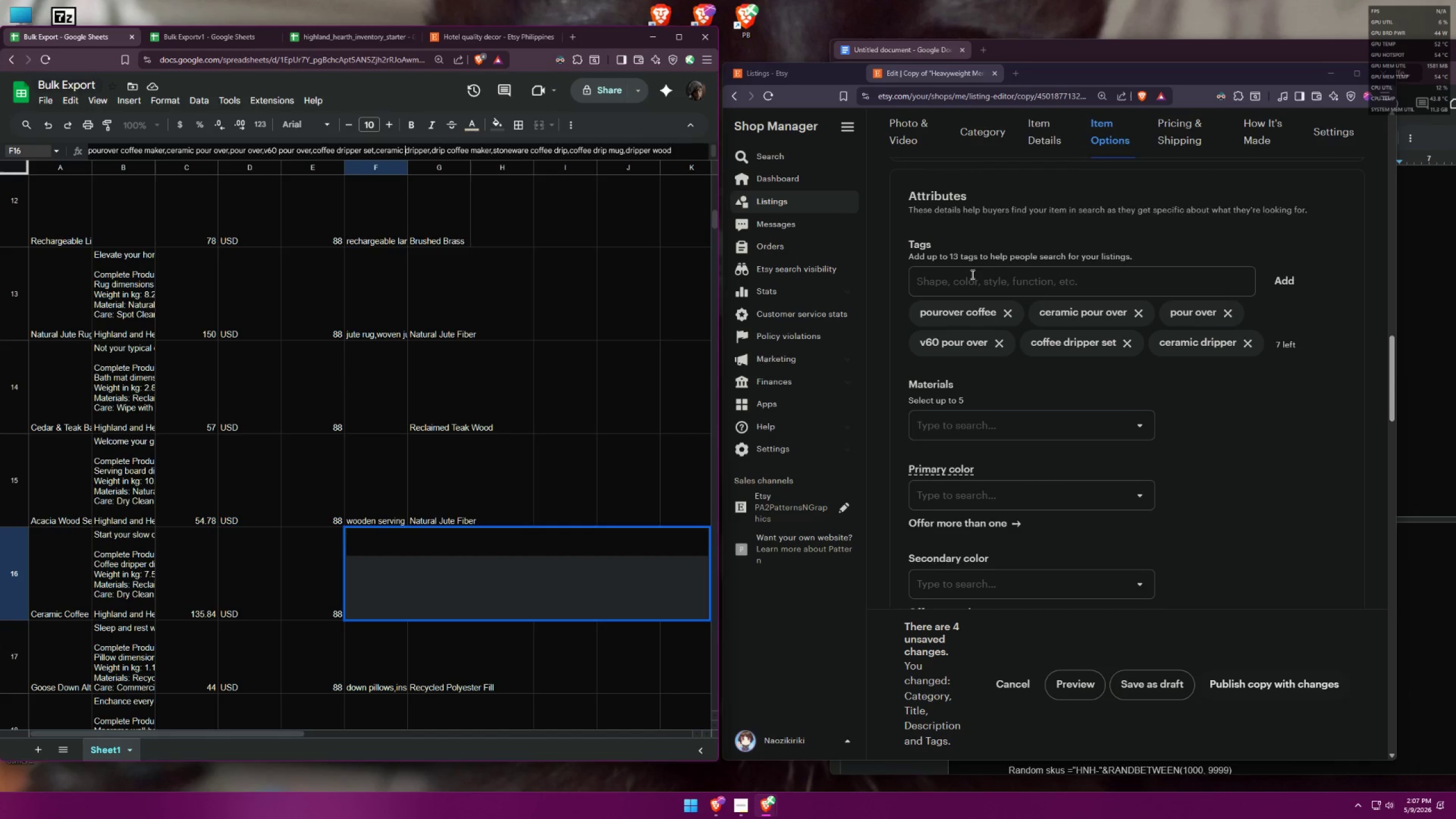 
left_click([1017, 283])
 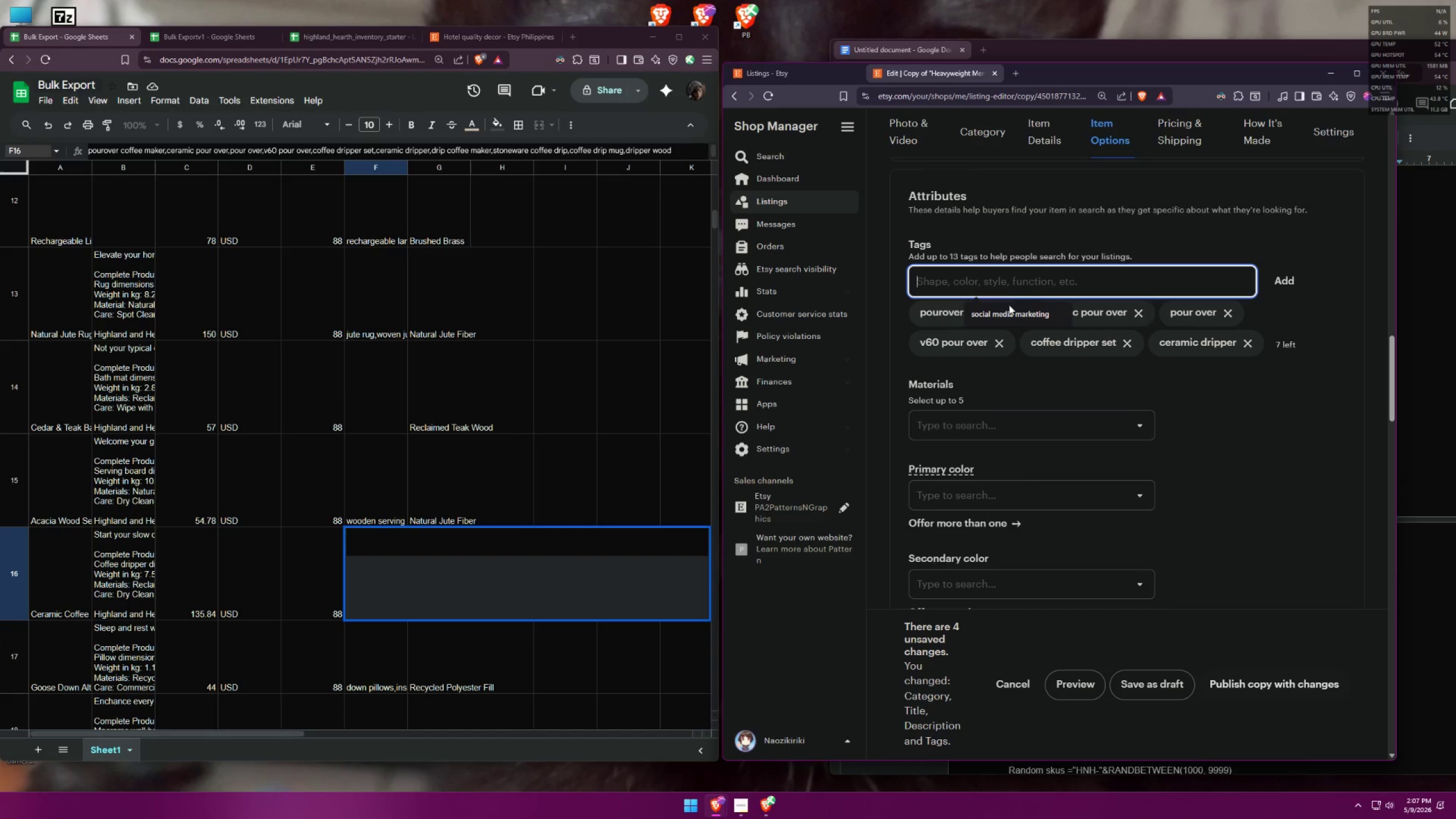 
type(drkp)
key(Backspace)
key(Backspace)
type(ip coffee majer)
key(Backspace)
key(Backspace)
key(Backspace)
type(ker)
 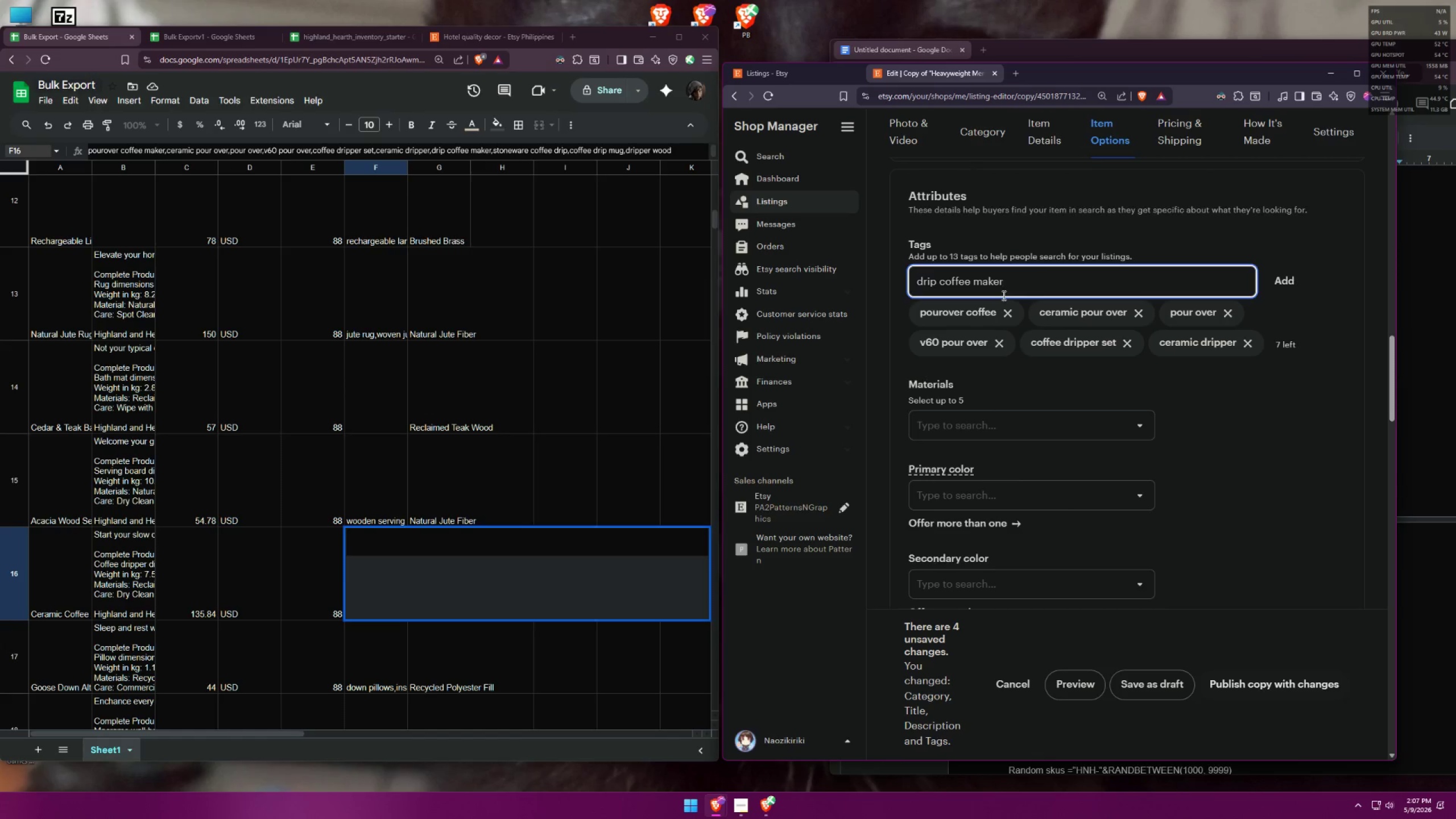 
key(Enter)
 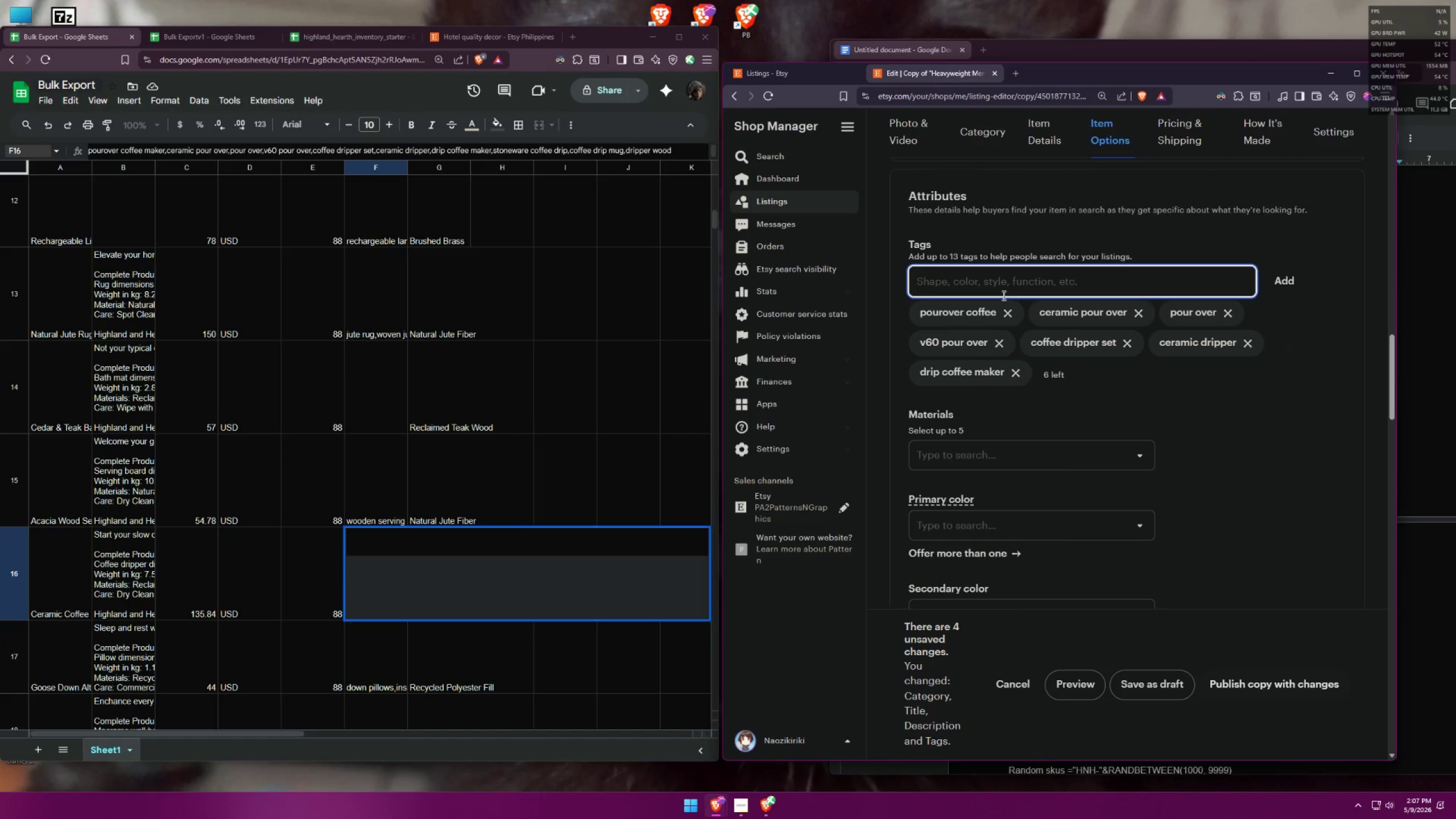 
type(stoneware coffee drip)
 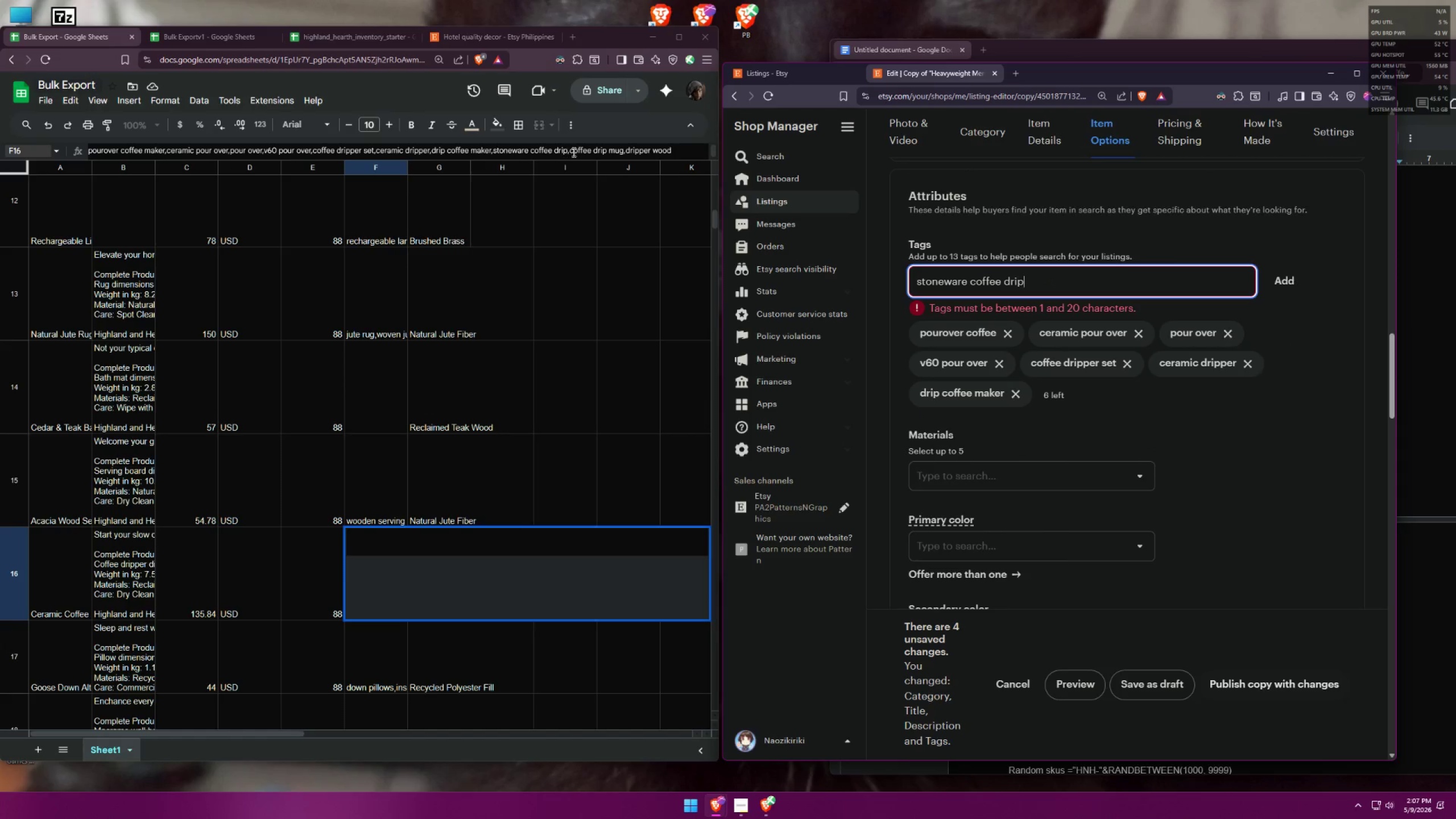 
key(Backspace)
 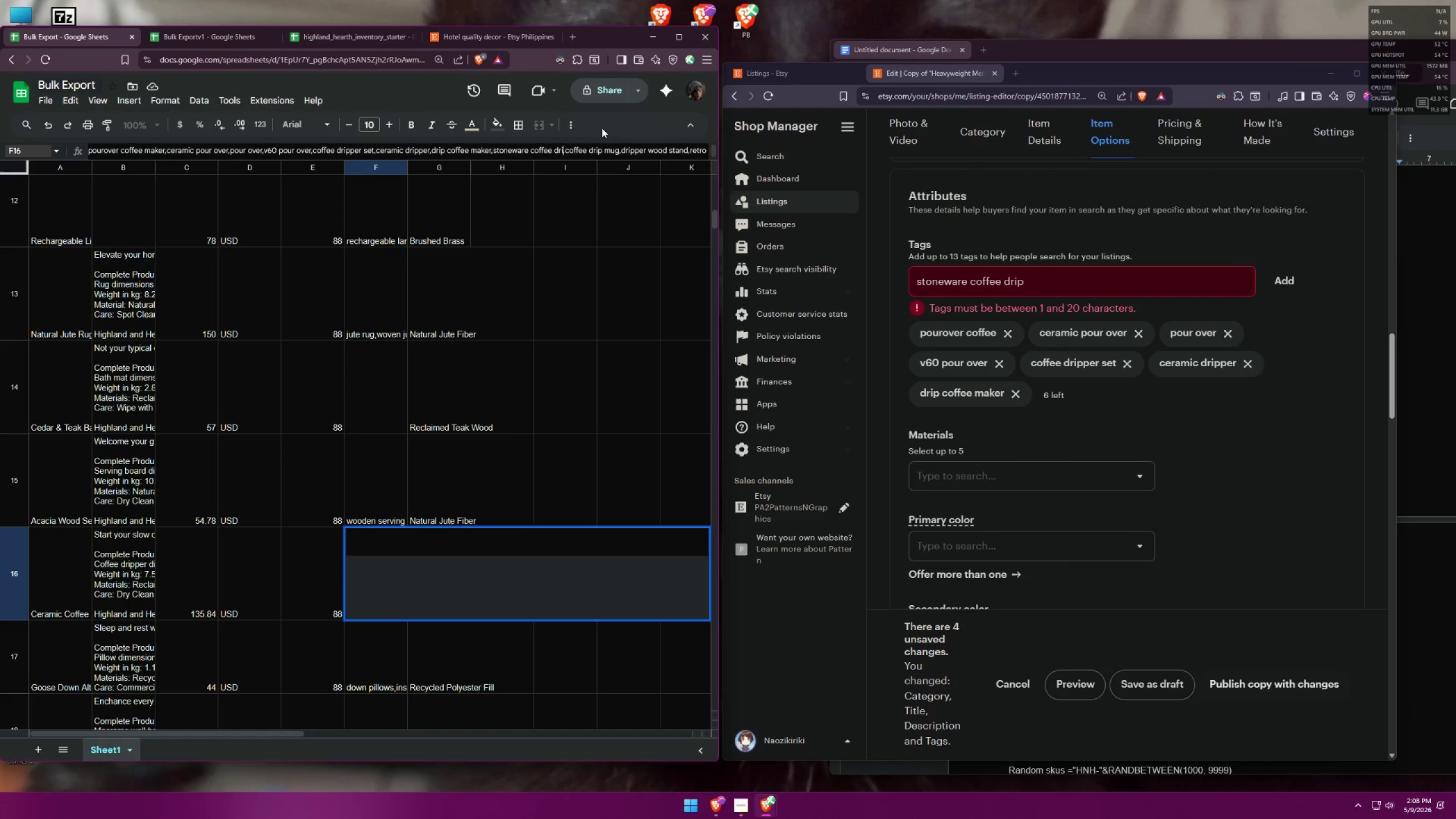 
key(Backspace)
 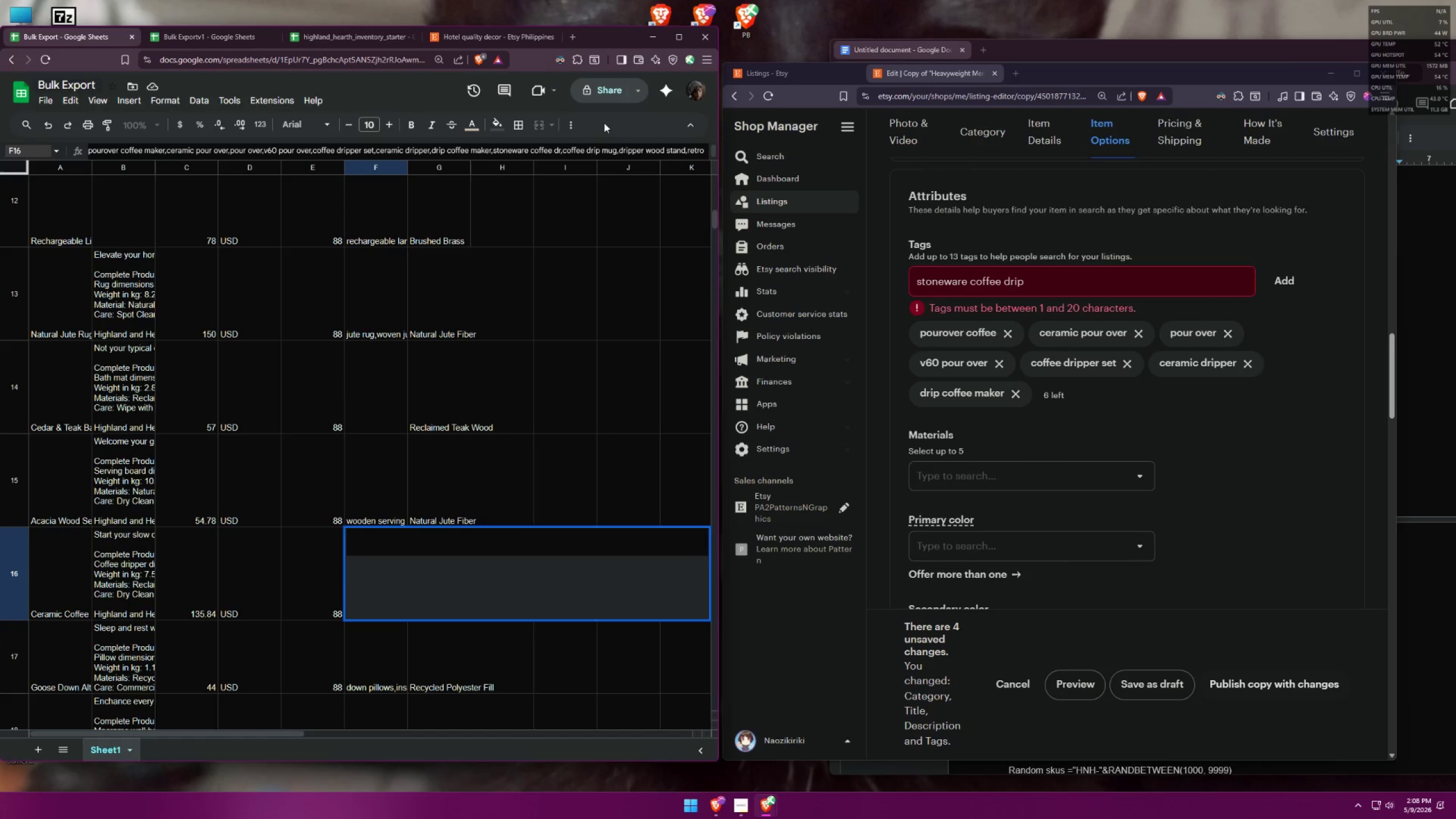 
key(Backspace)
 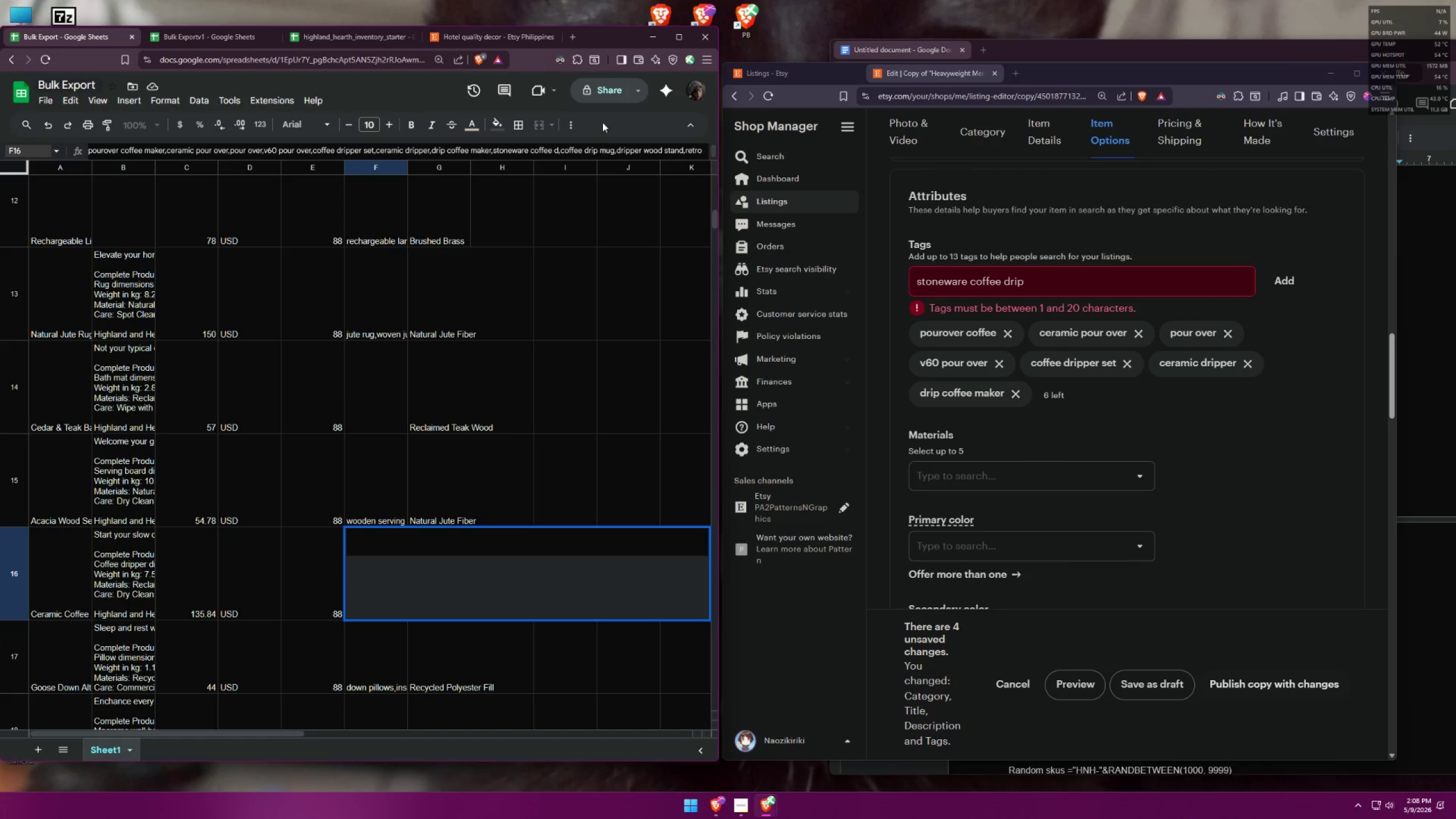 
key(Backspace)
 